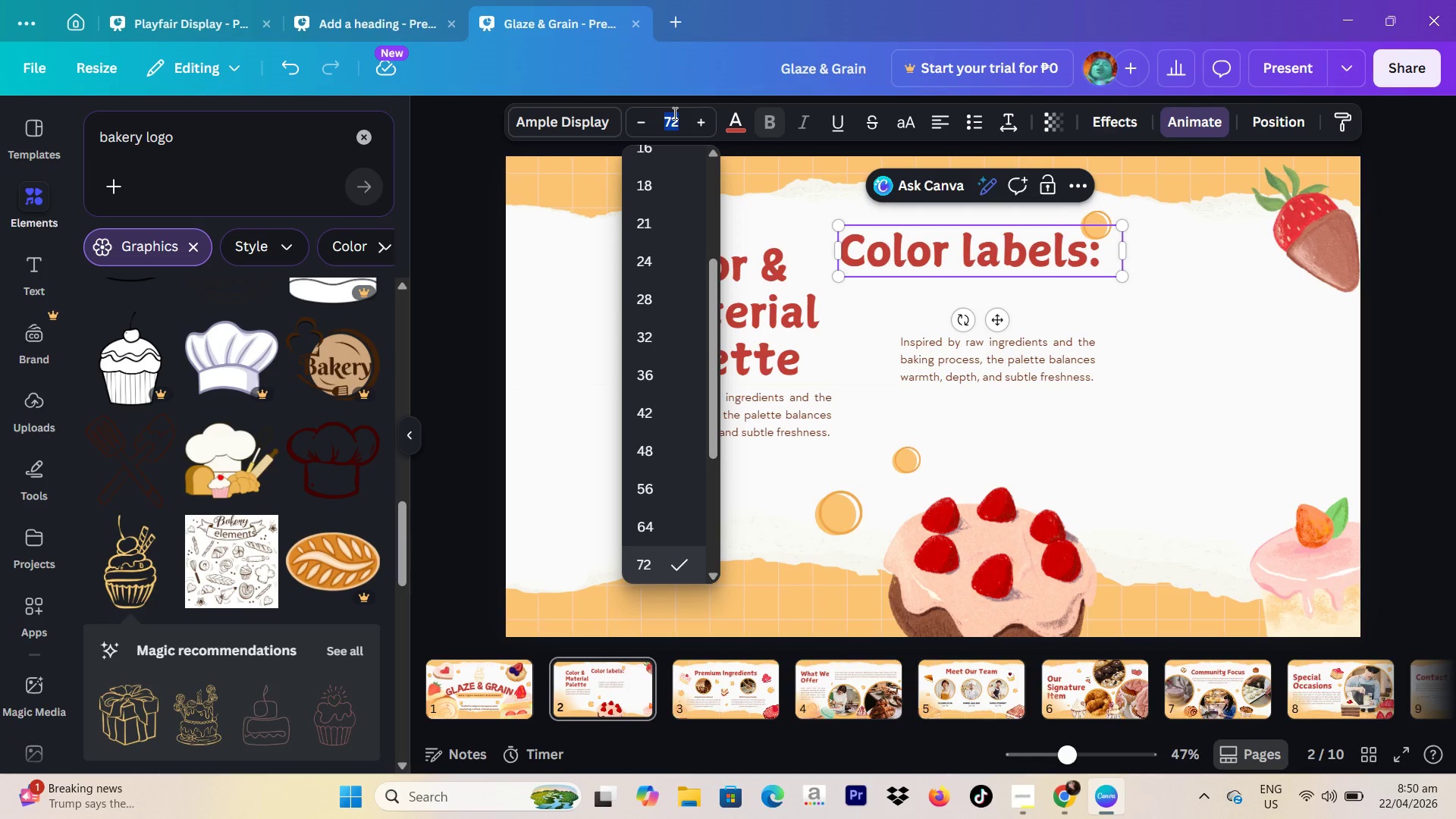 
type(40)
 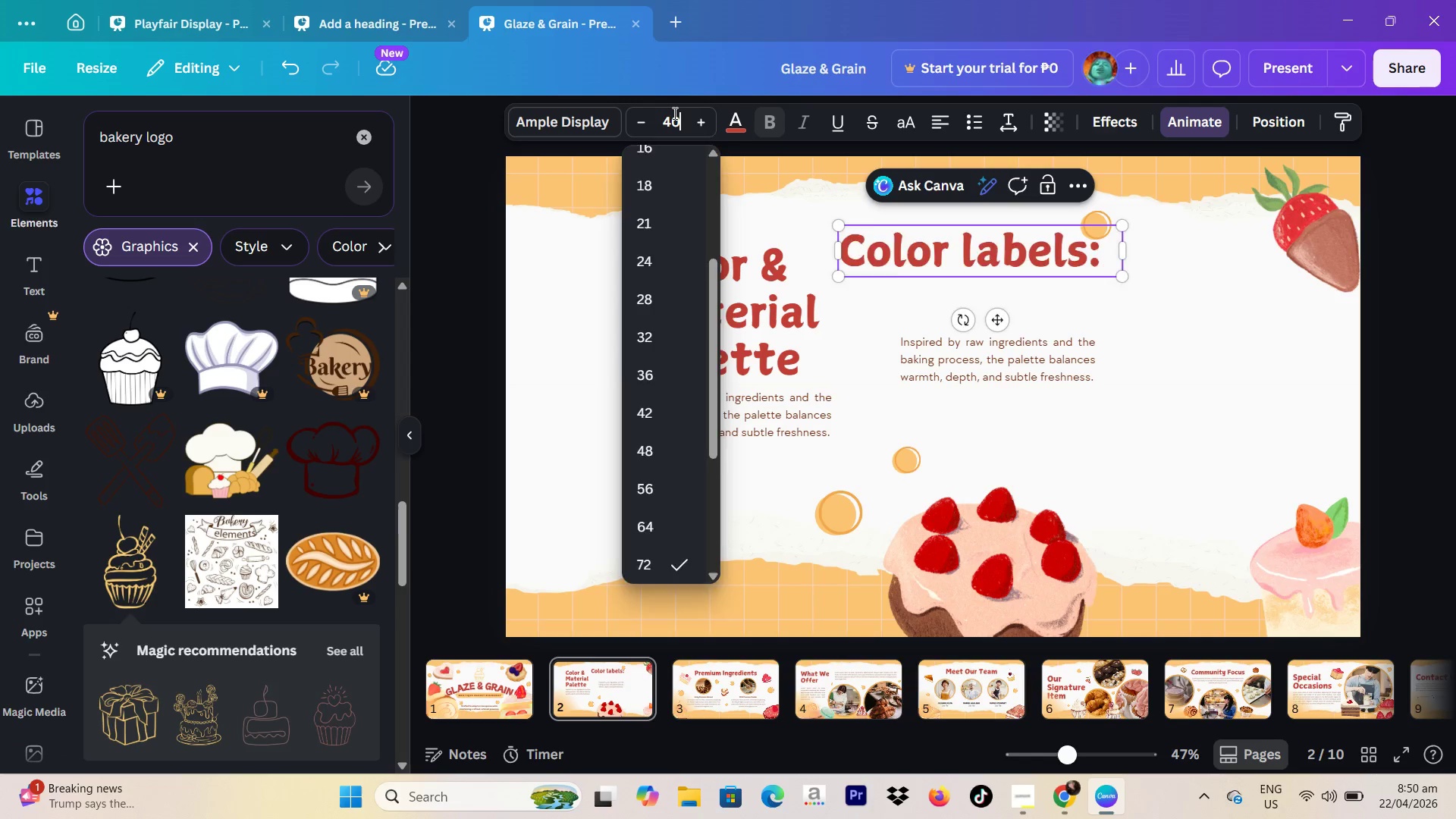 
key(Enter)
 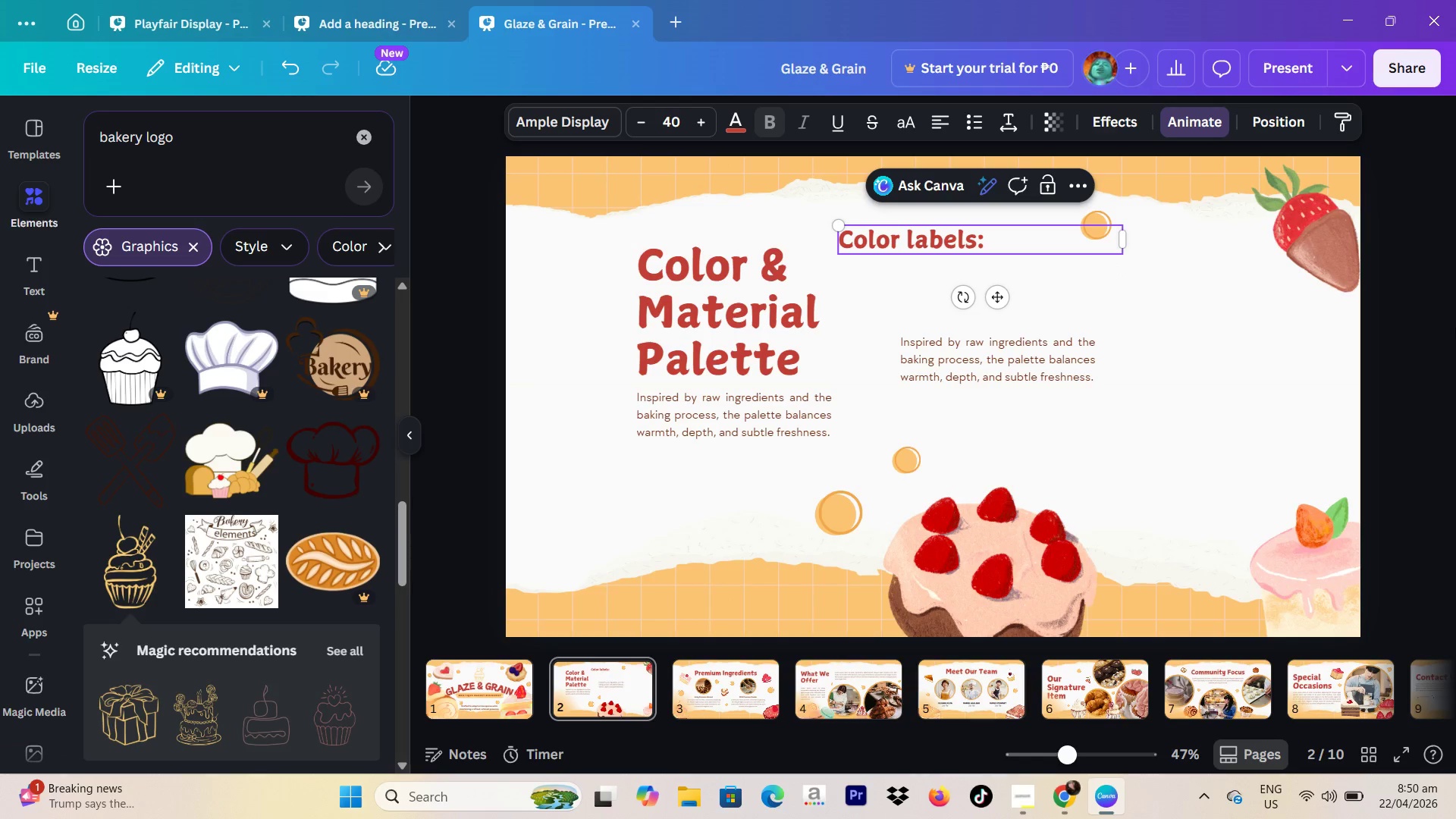 
left_click([1455, 344])
 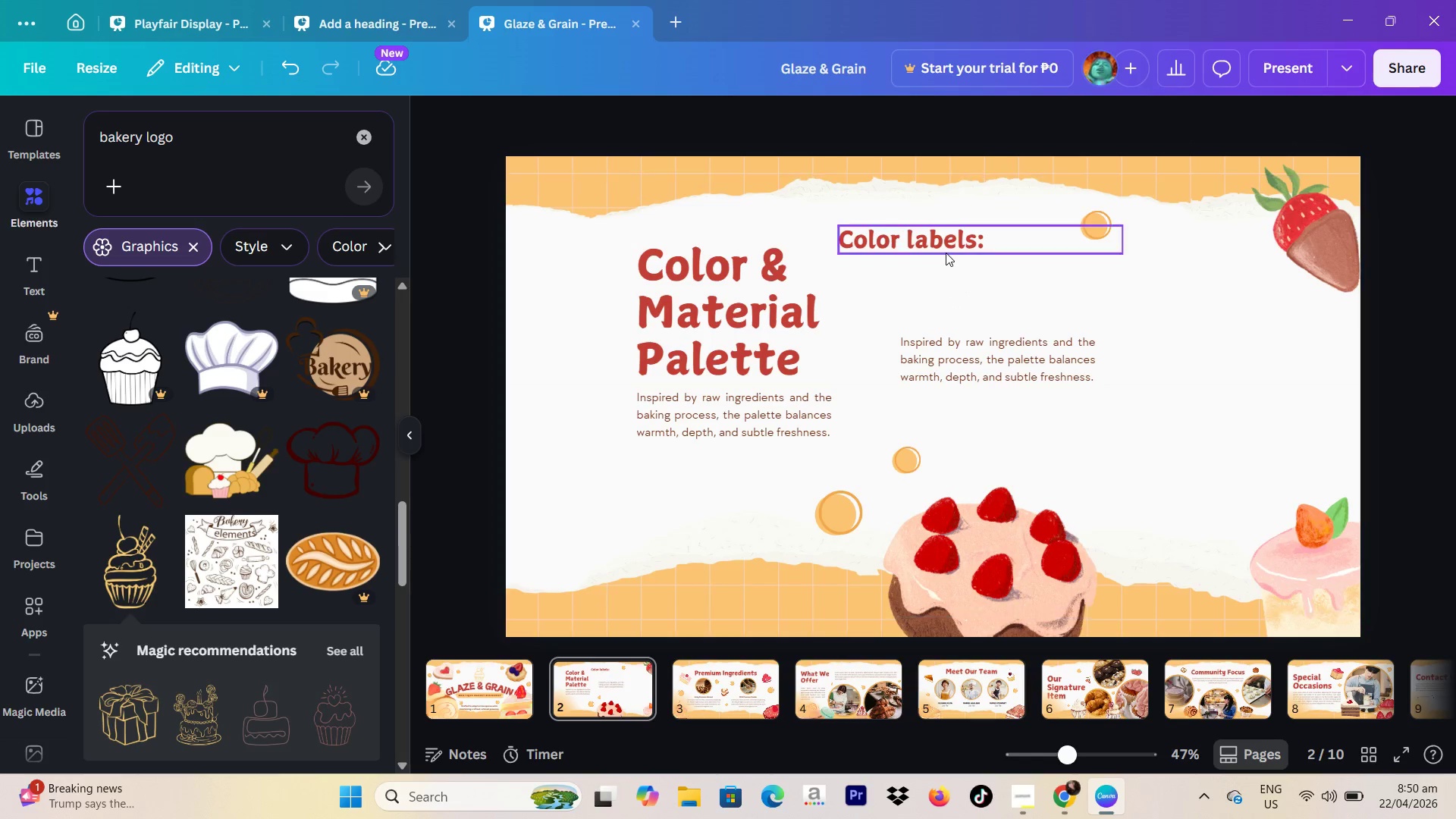 
left_click([946, 250])
 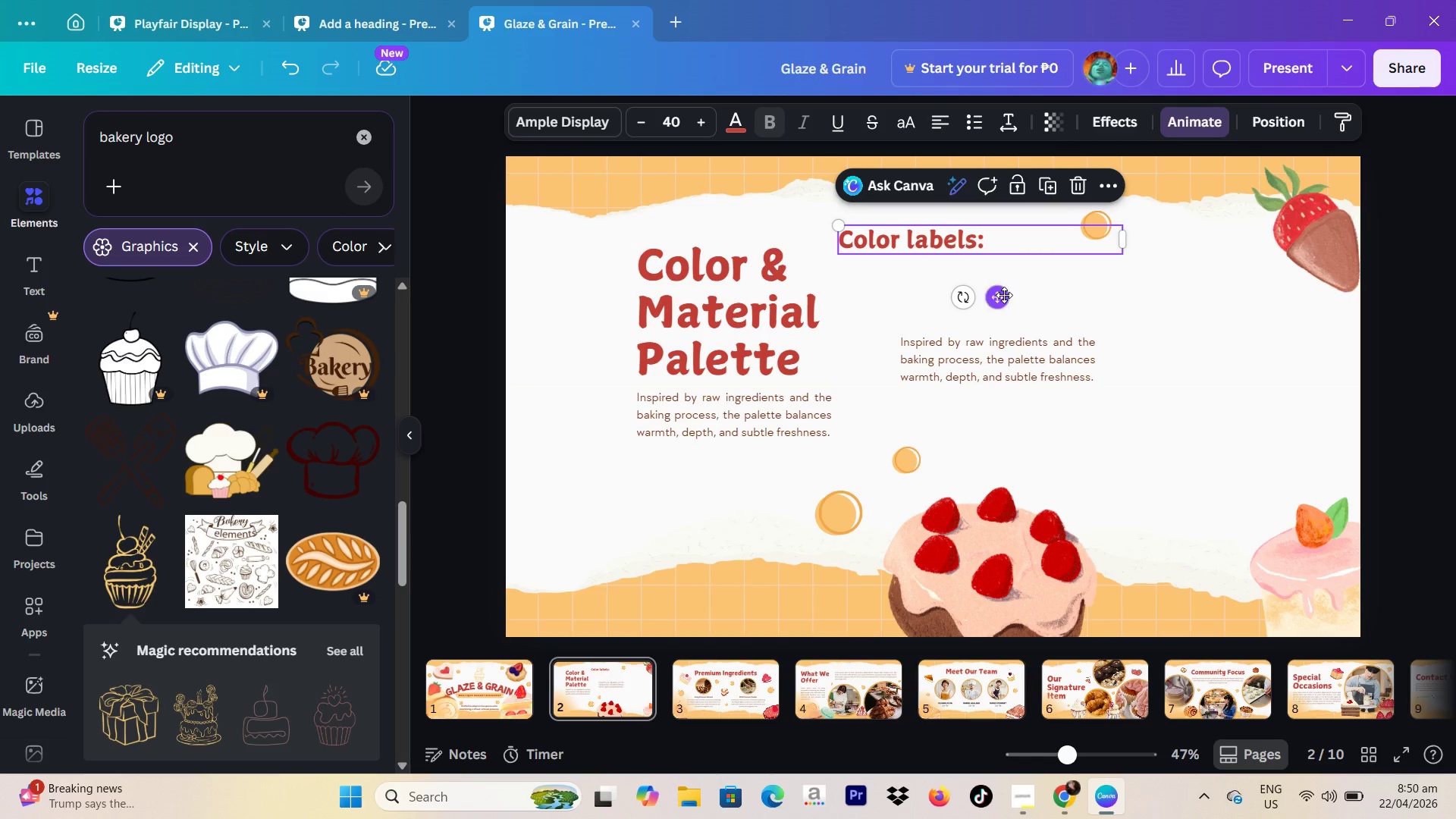 
left_click_drag(start_coordinate=[1004, 295], to_coordinate=[1056, 317])
 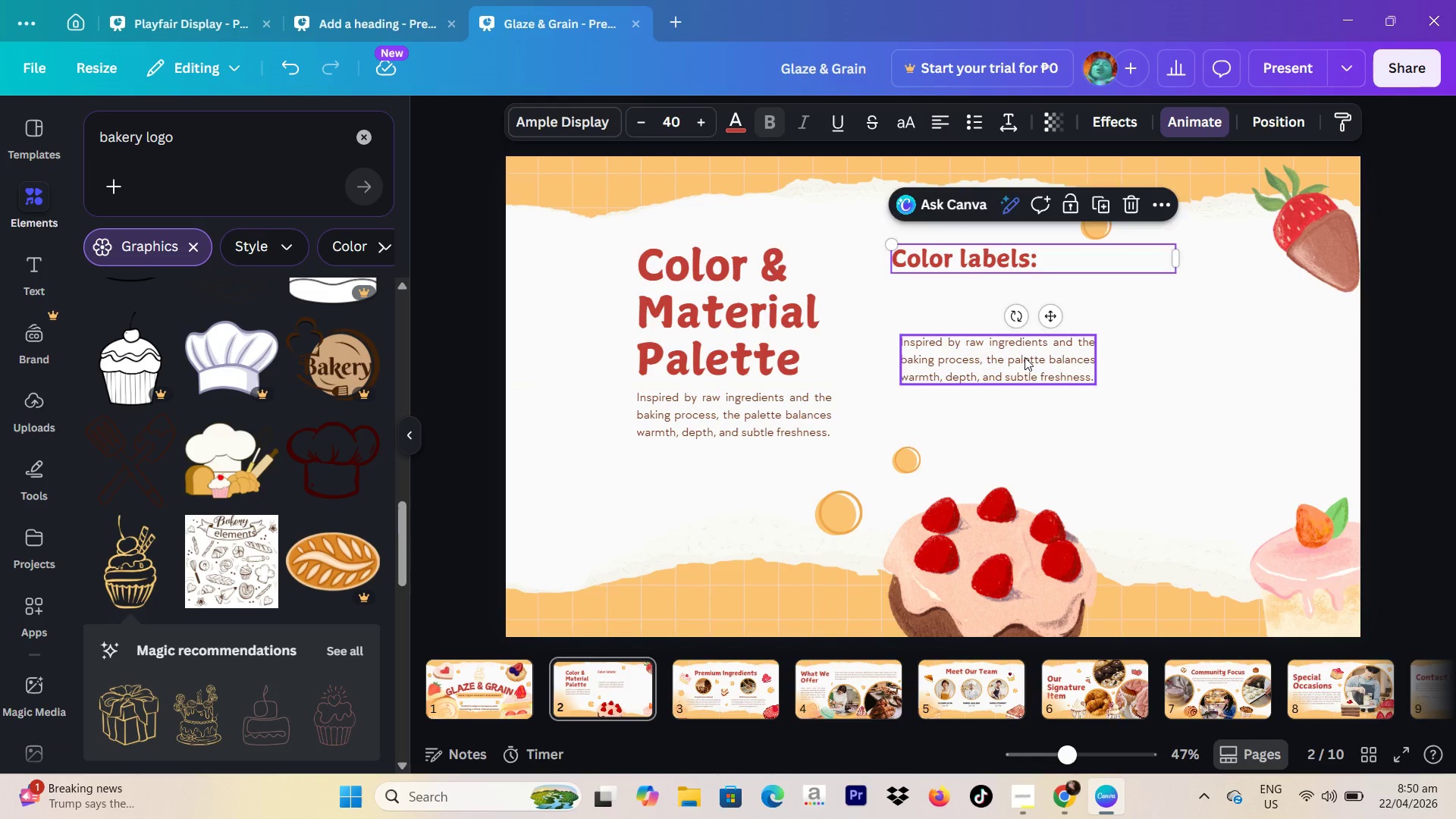 
left_click_drag(start_coordinate=[1025, 357], to_coordinate=[1065, 315])
 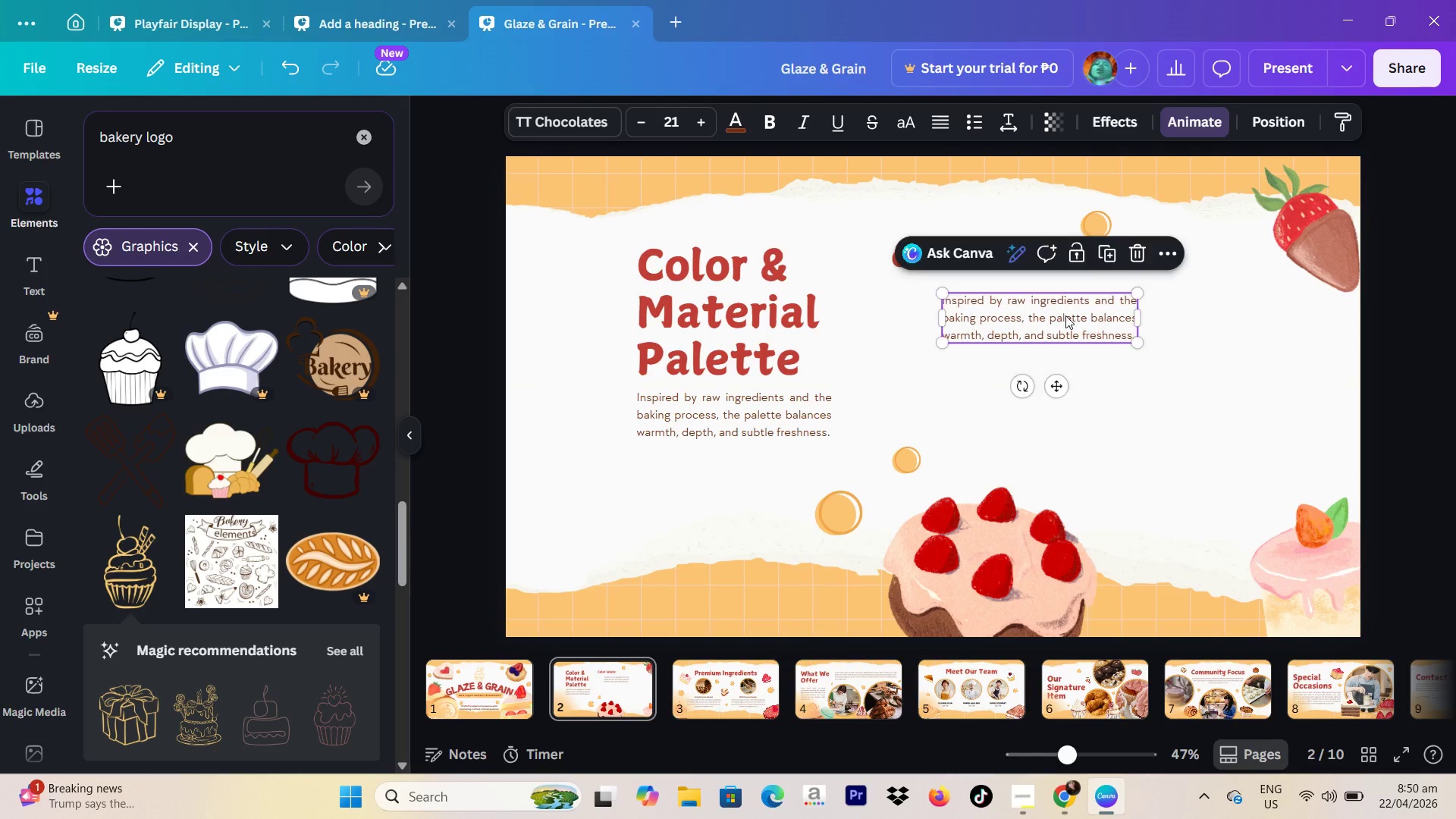 
left_click([1065, 315])
 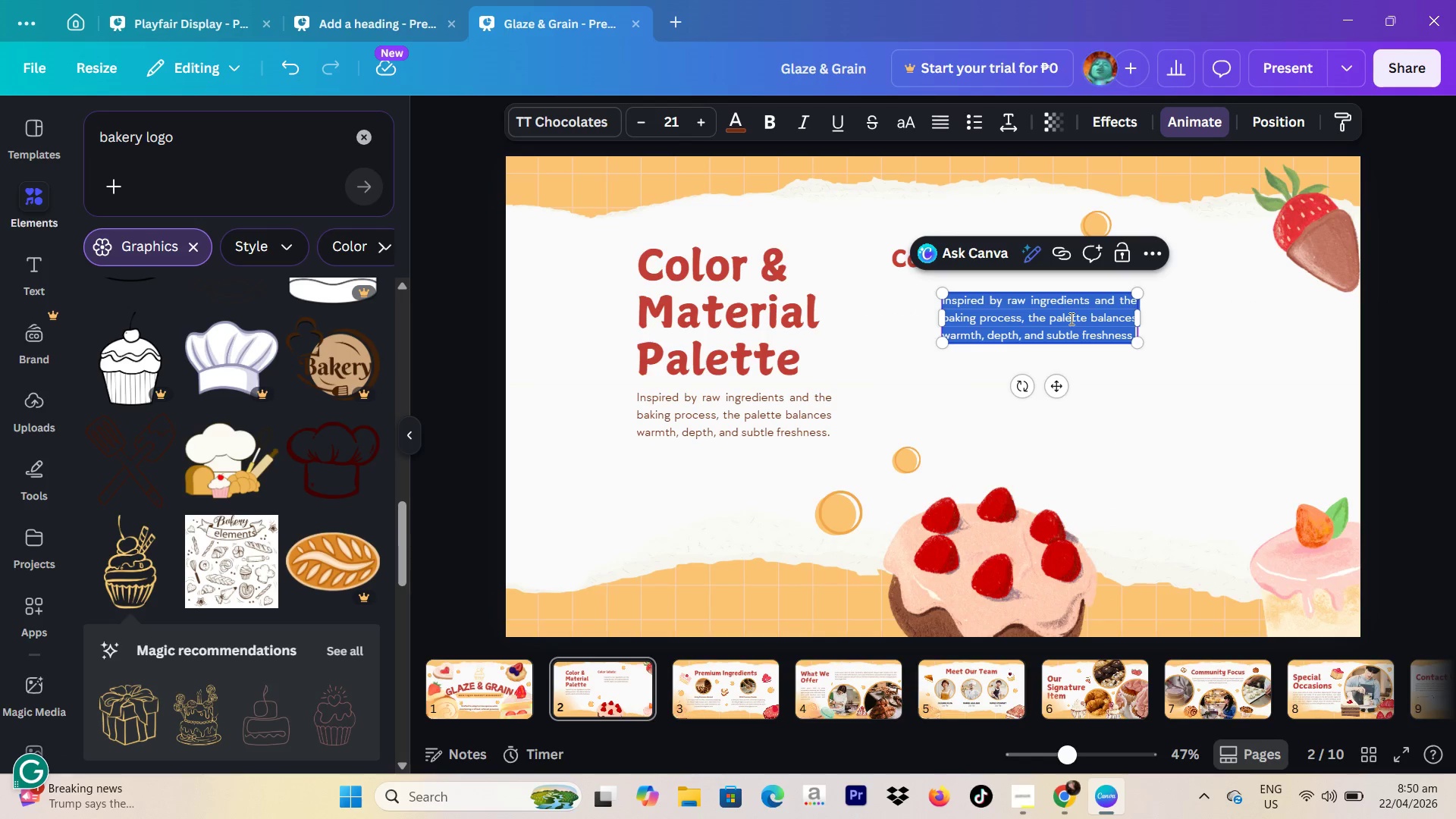 
key(Shift+F)
 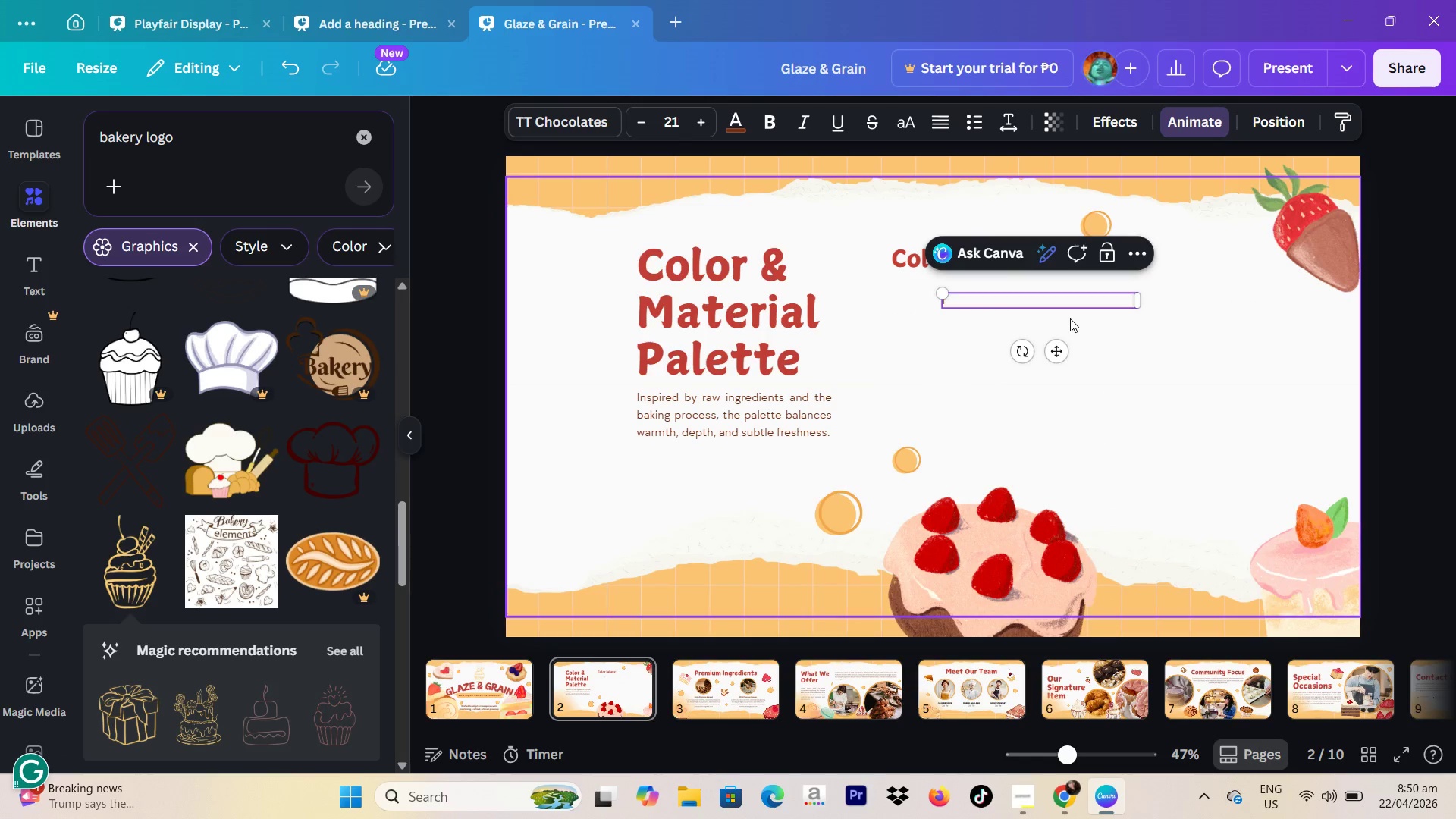 
key(Backspace)
 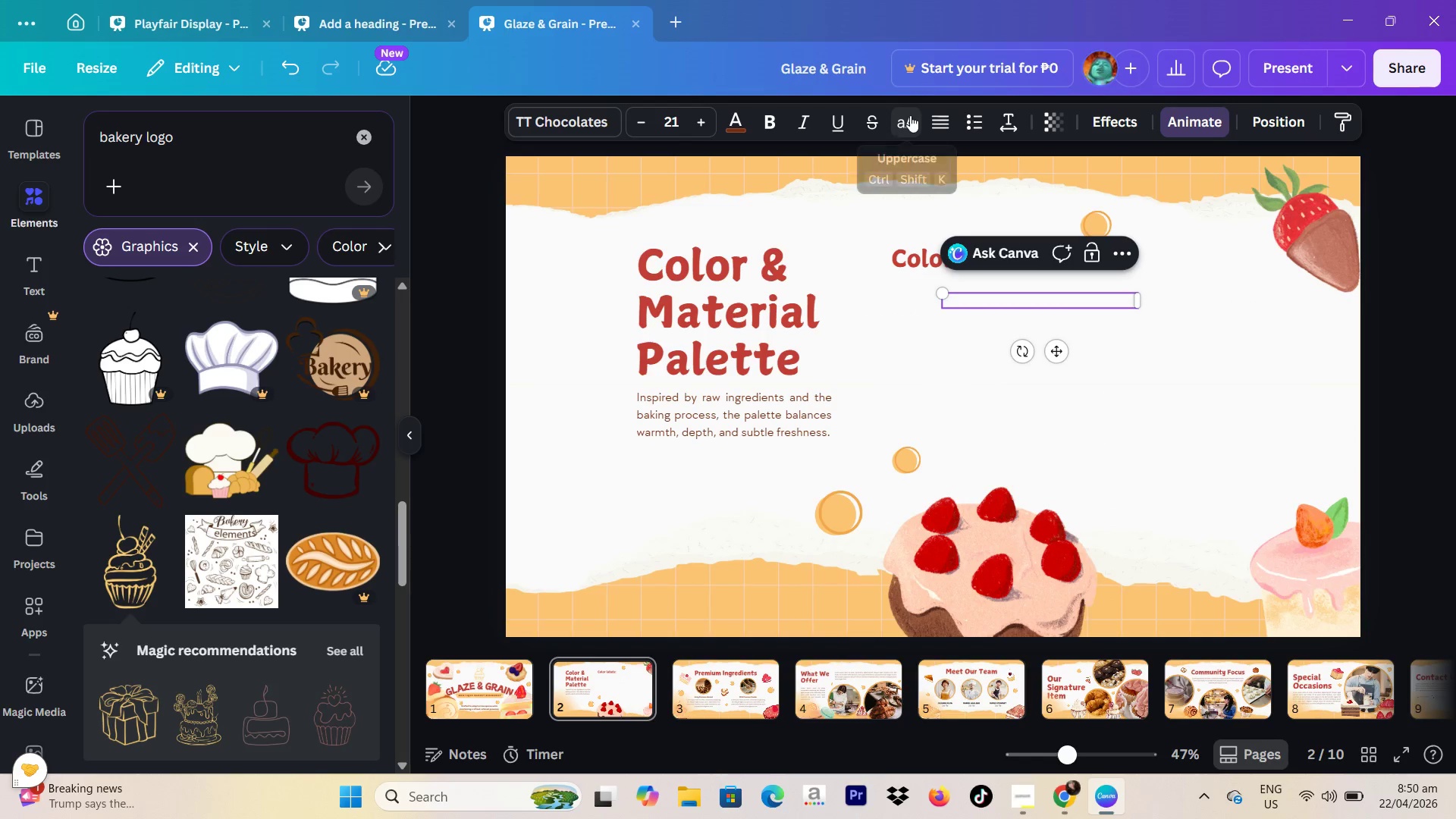 
left_click([984, 116])
 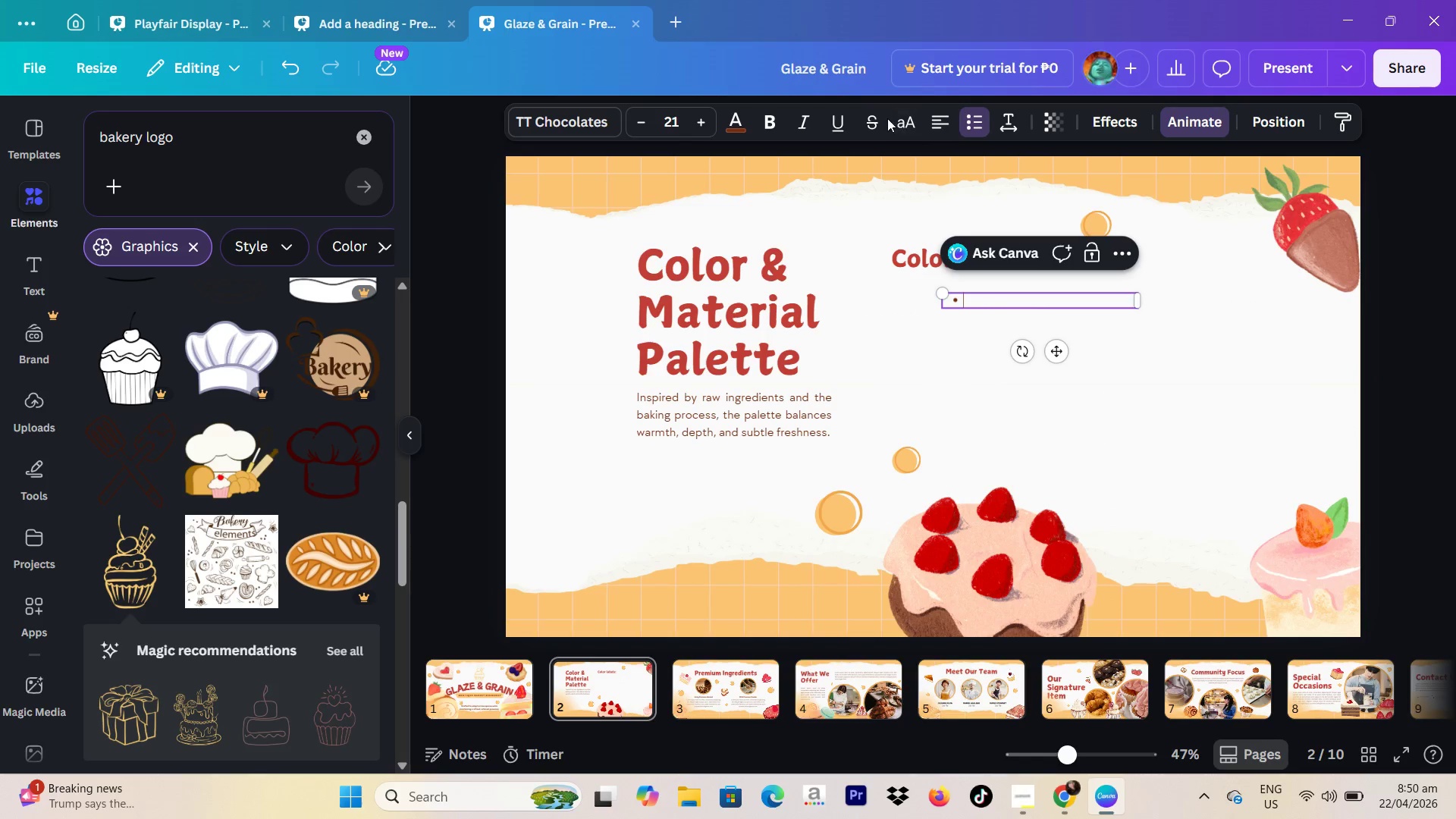 
type(F)
key(Backspace)
key(Backspace)
key(Backspace)
type(Flour Cream)
 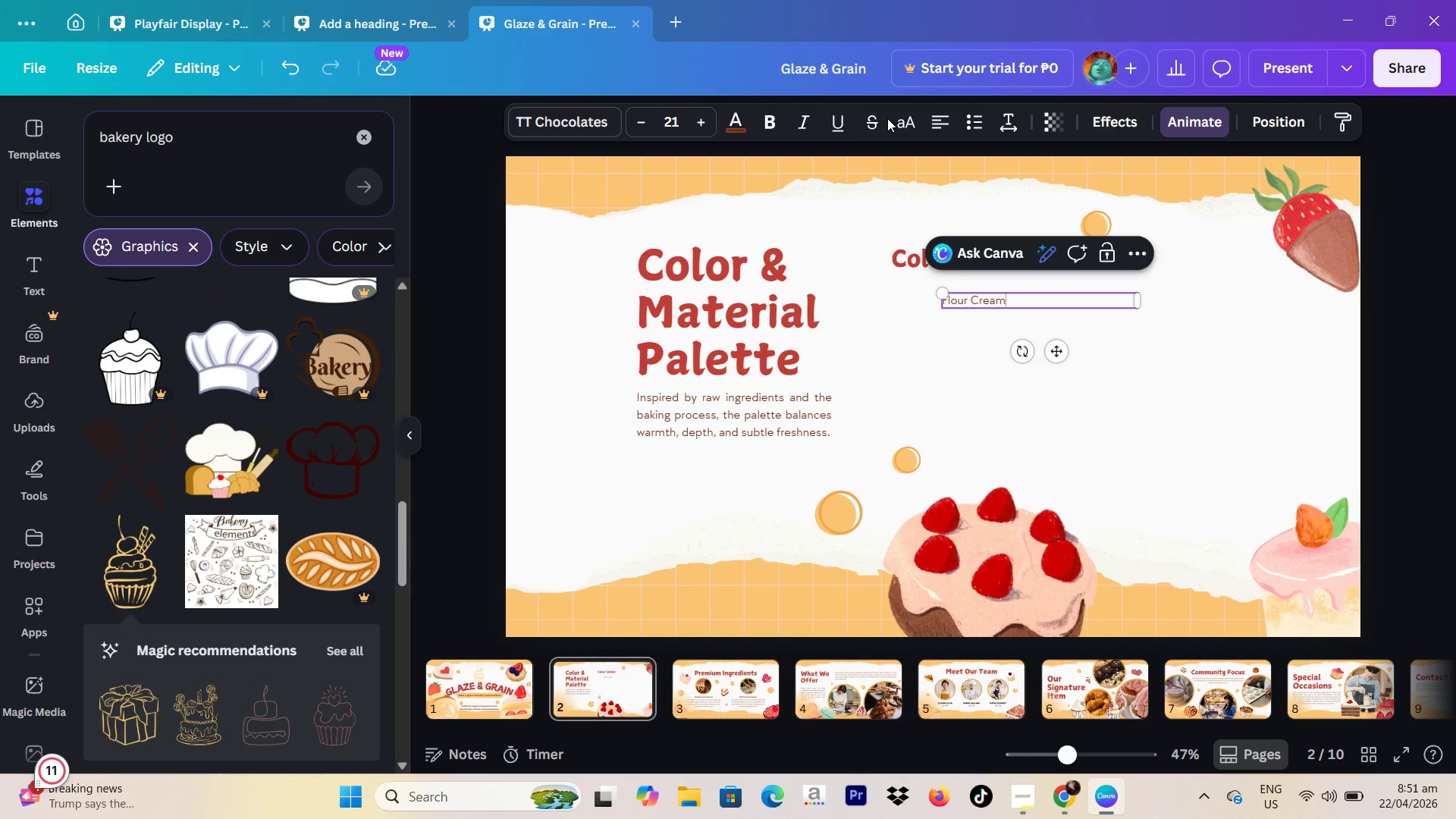 
double_click([999, 300])
 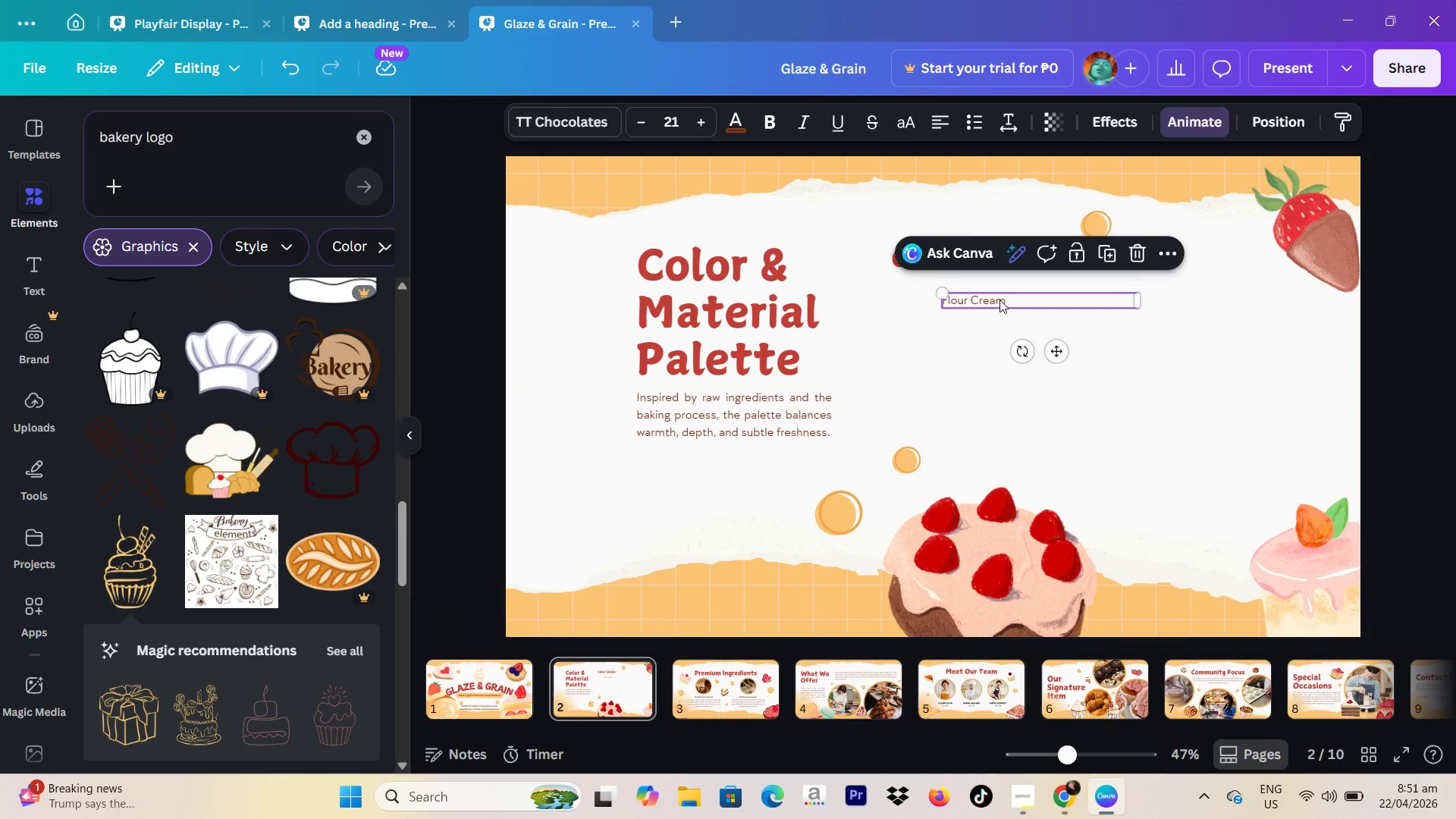 
triple_click([999, 300])
 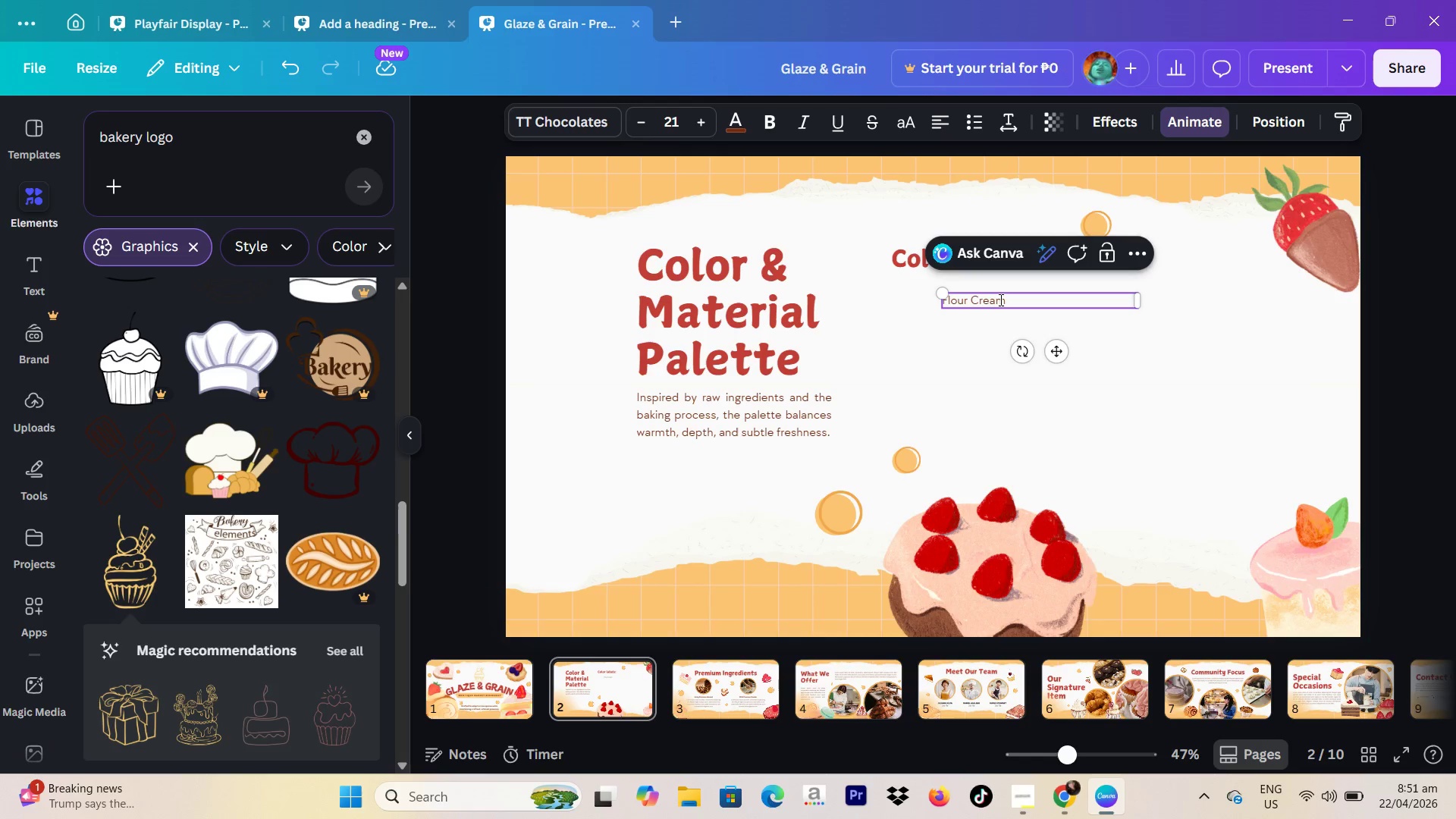 
double_click([999, 300])
 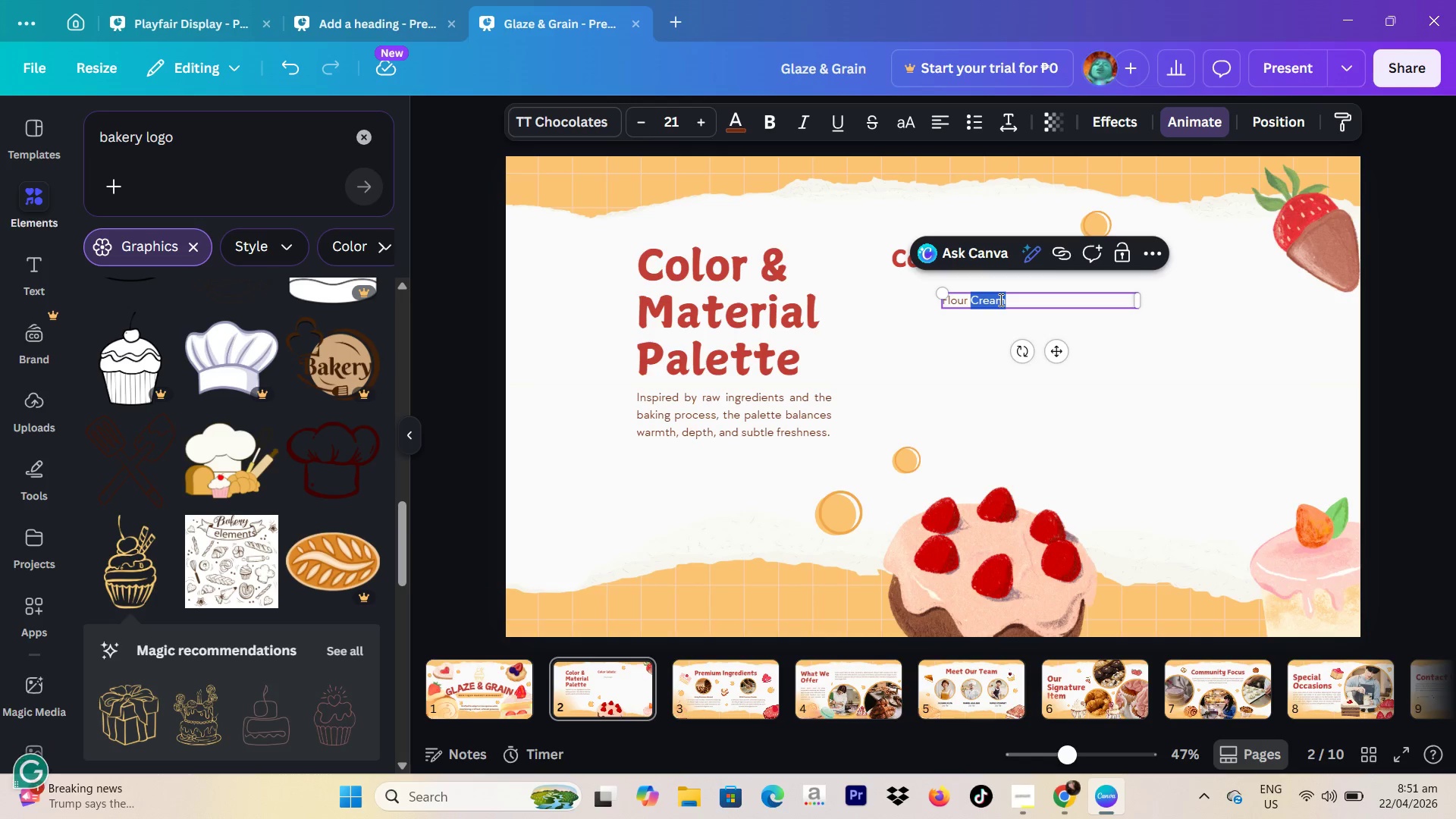 
triple_click([999, 300])
 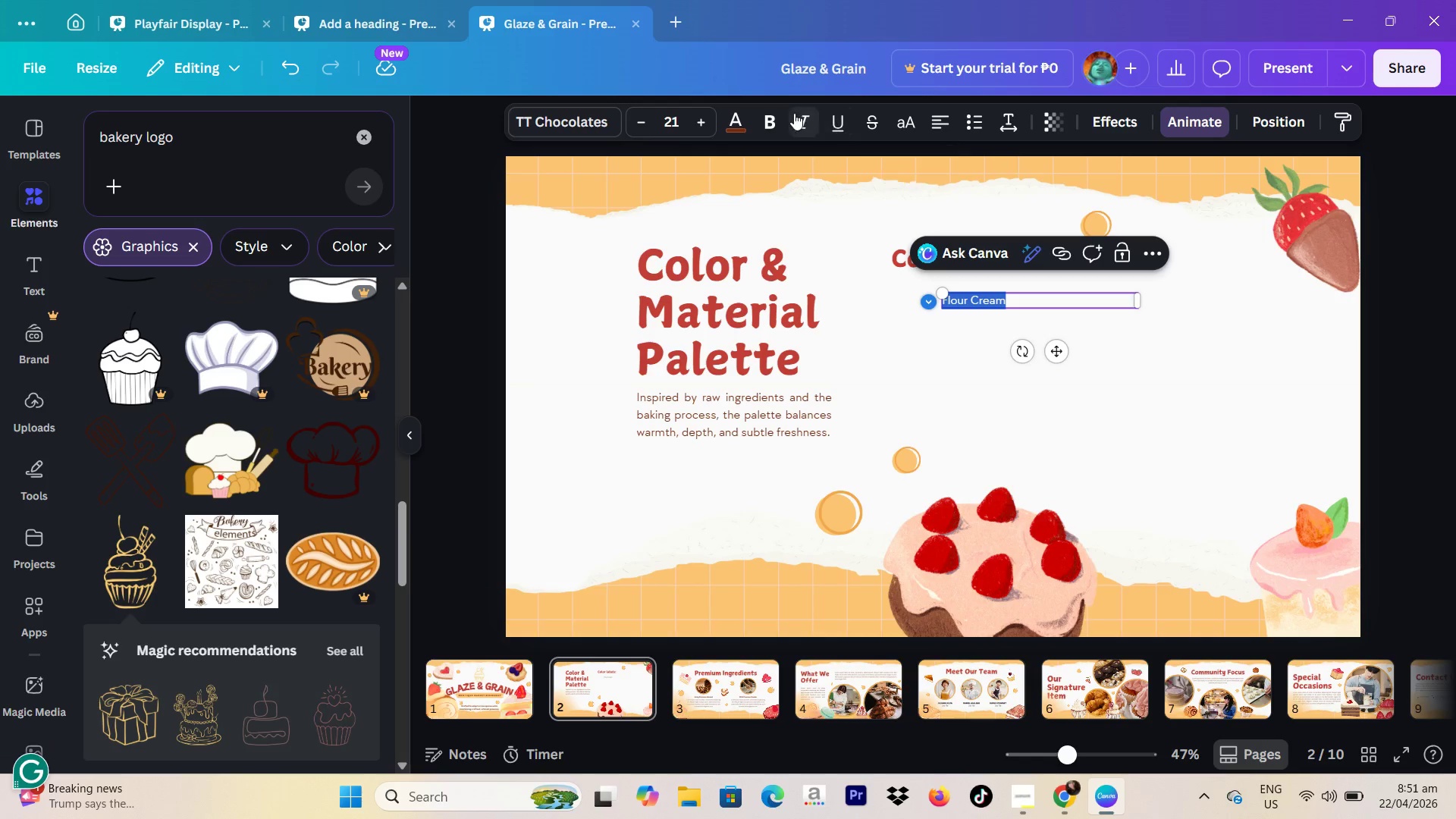 
left_click([782, 118])
 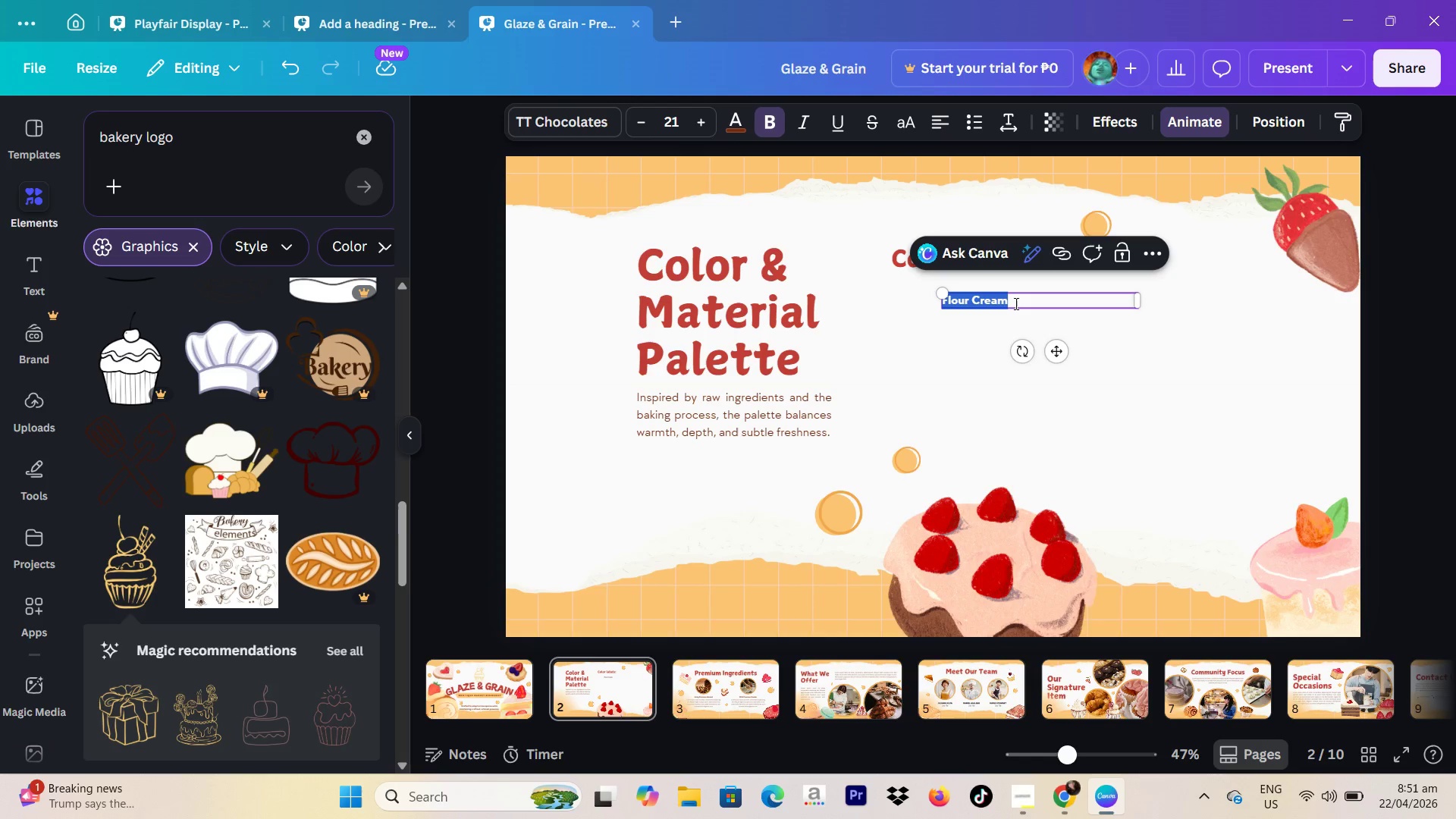 
left_click([1015, 303])
 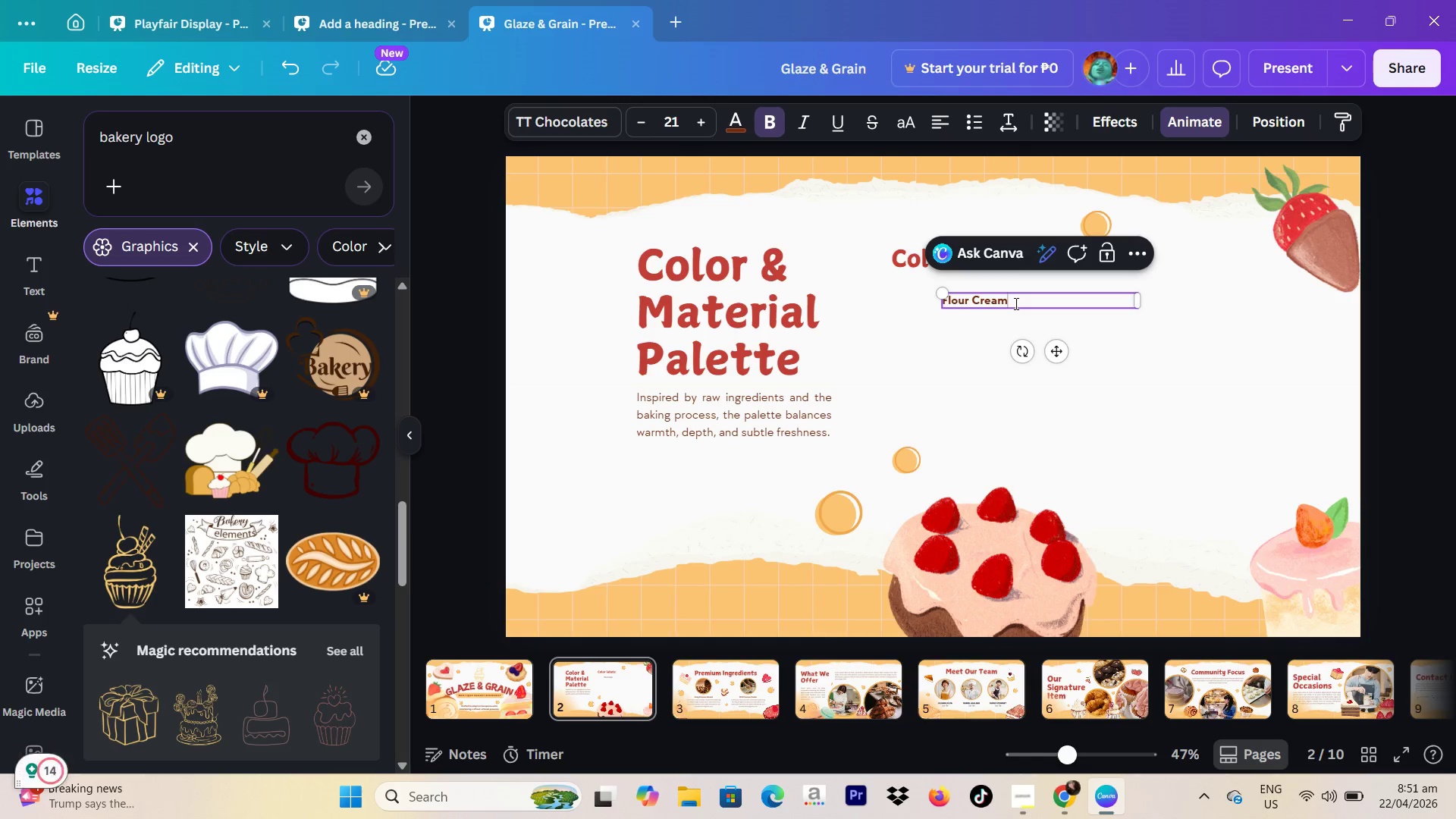 
type( _)
key(Backspace)
type(- Soft=)
key(Backspace)
key(Backspace)
key(Backspace)
key(Backspace)
key(Backspace)
 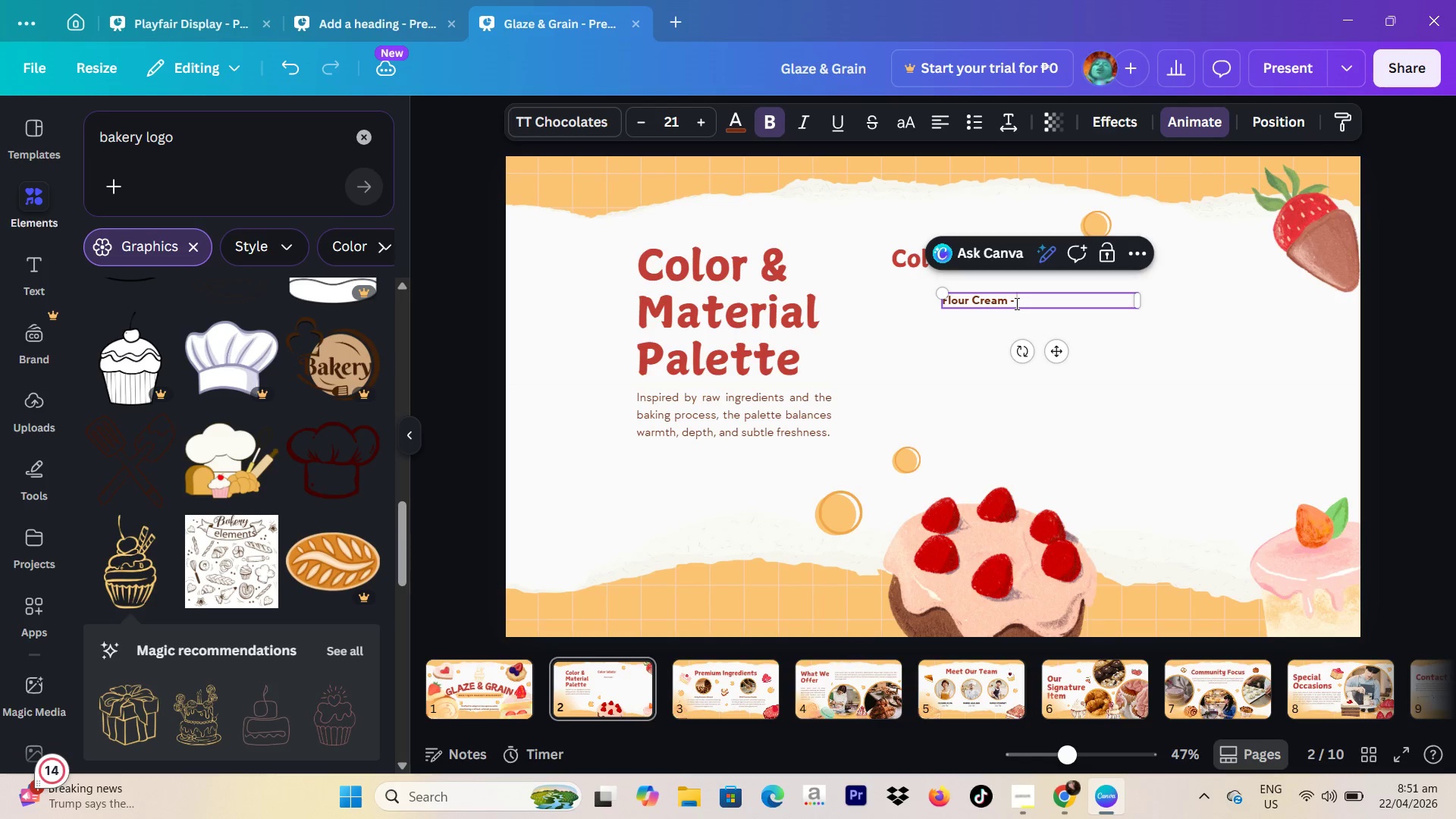 
left_click([777, 120])
 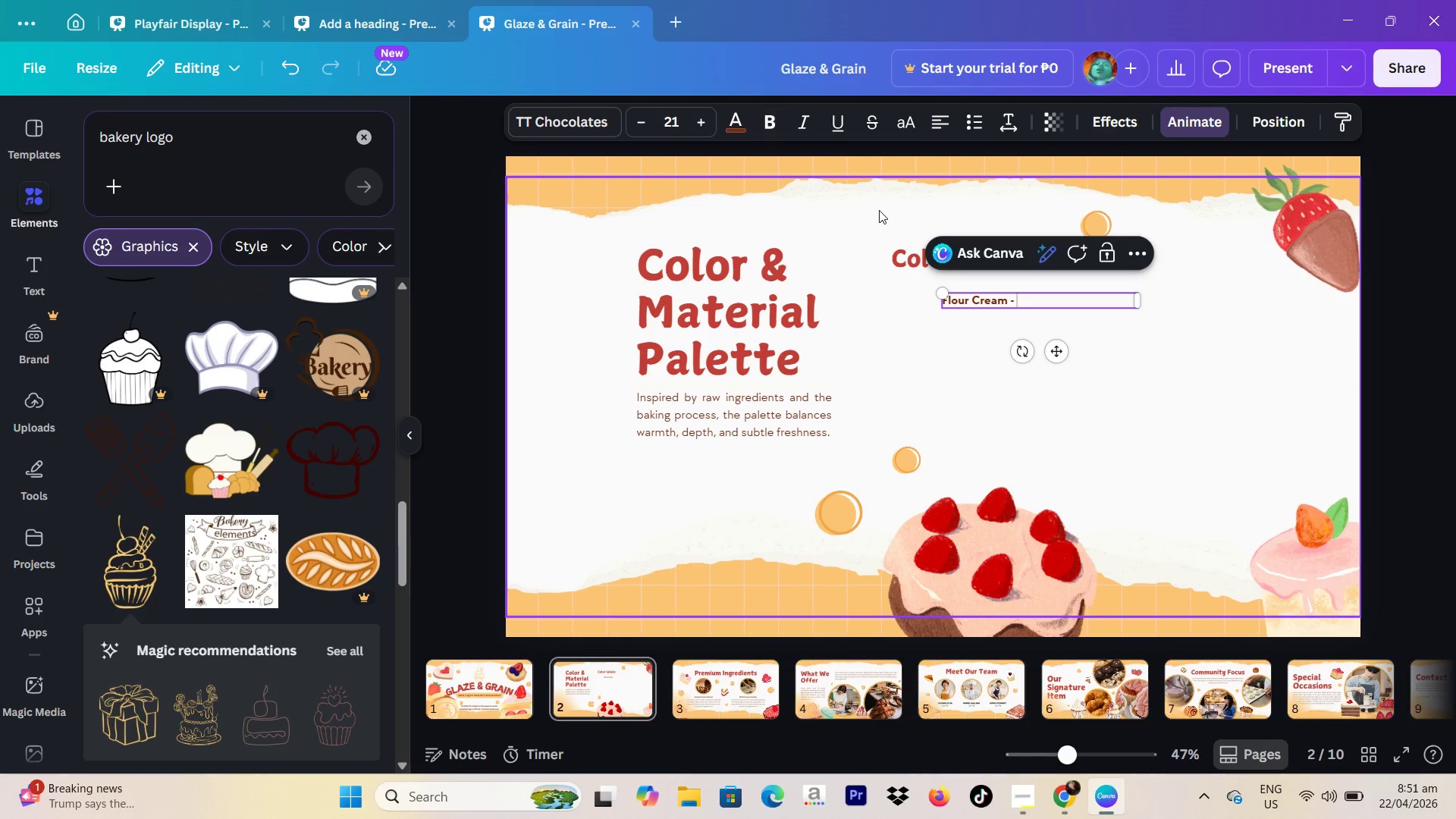 
type(soft)
key(Backspace)
key(Backspace)
key(Backspace)
key(Backspace)
type(Soft)
key(Backspace)
key(Backspace)
key(Backspace)
key(Backspace)
 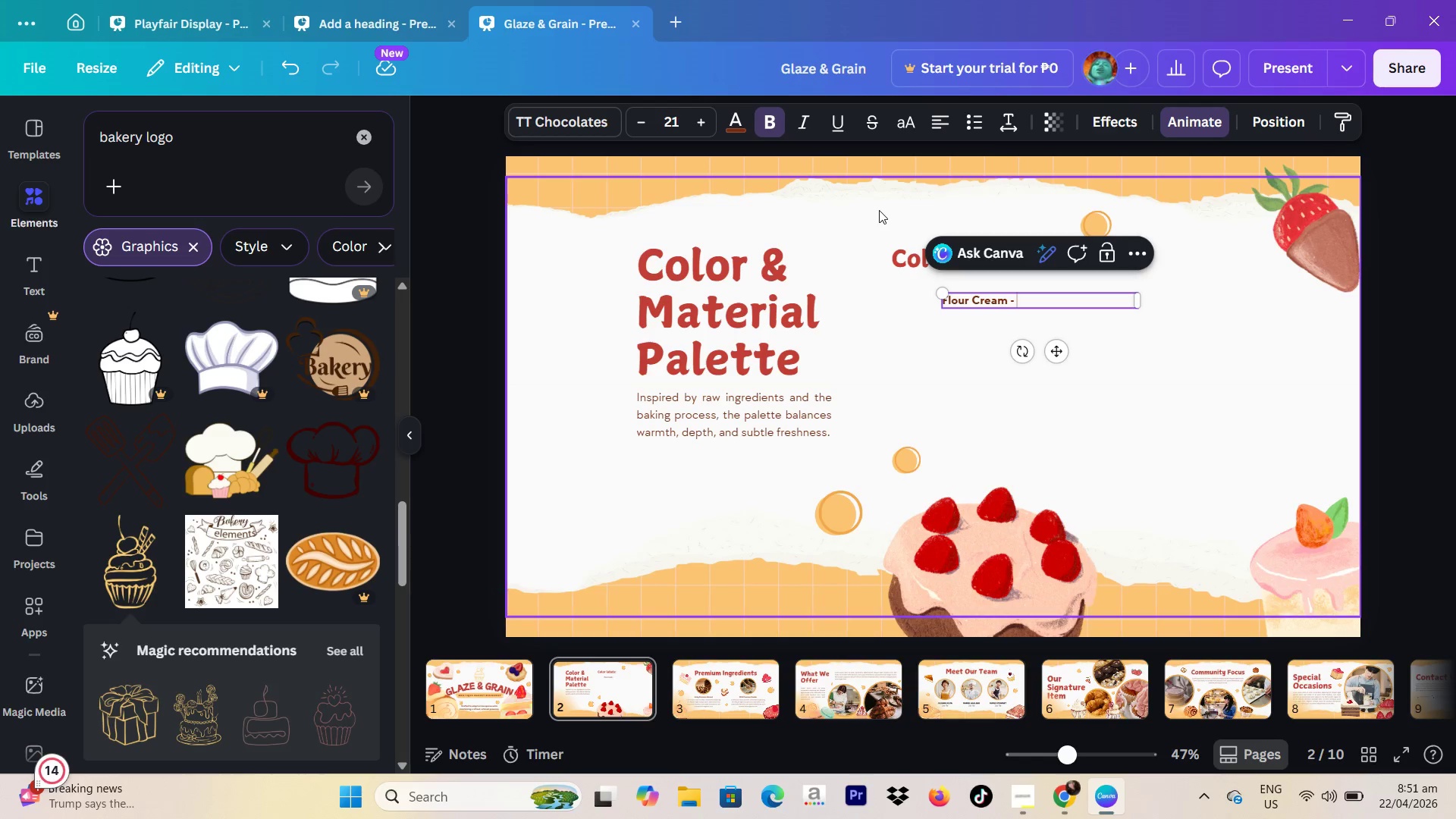 
left_click([770, 124])
 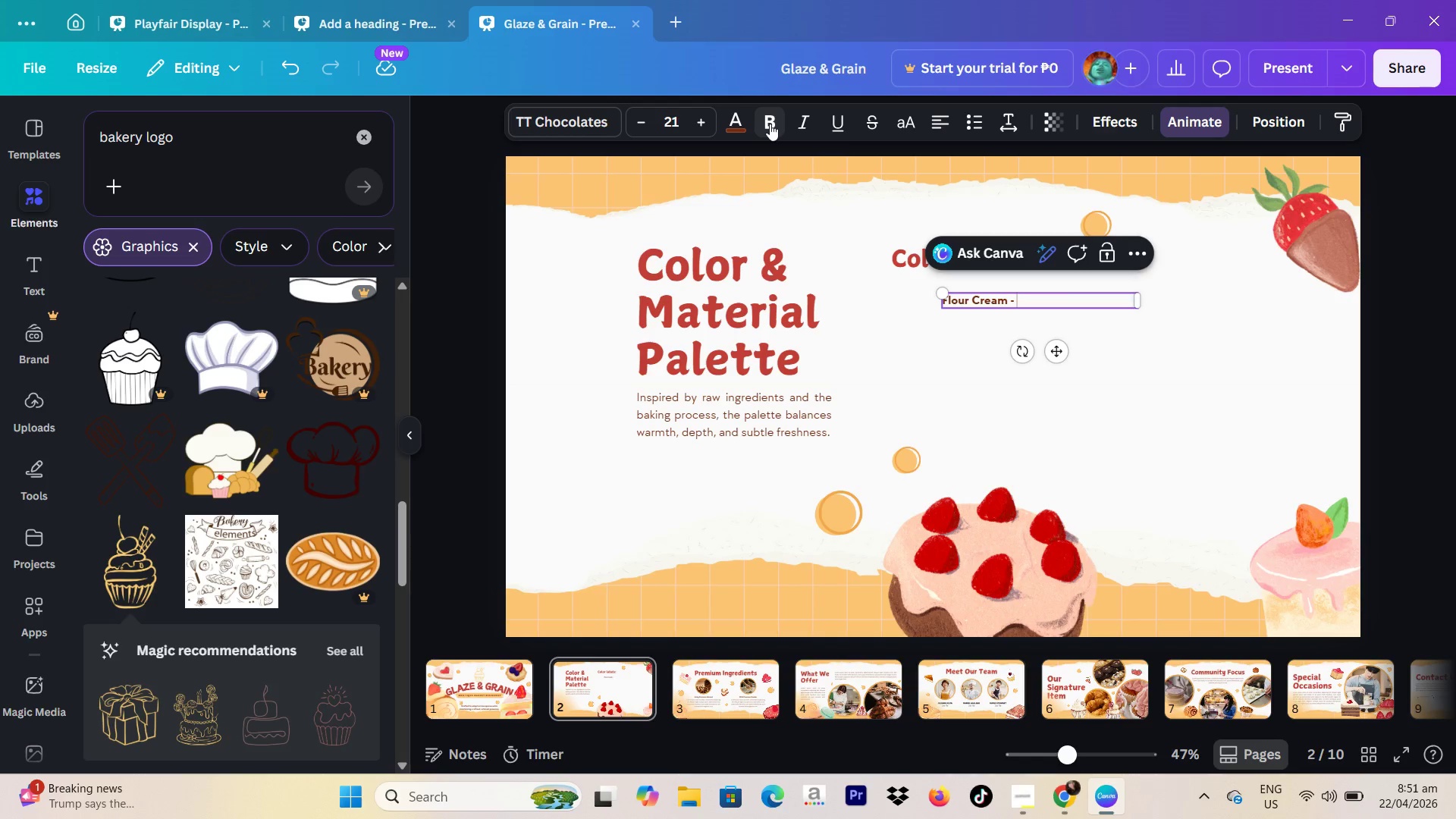 
type(Soft, neutral base)
 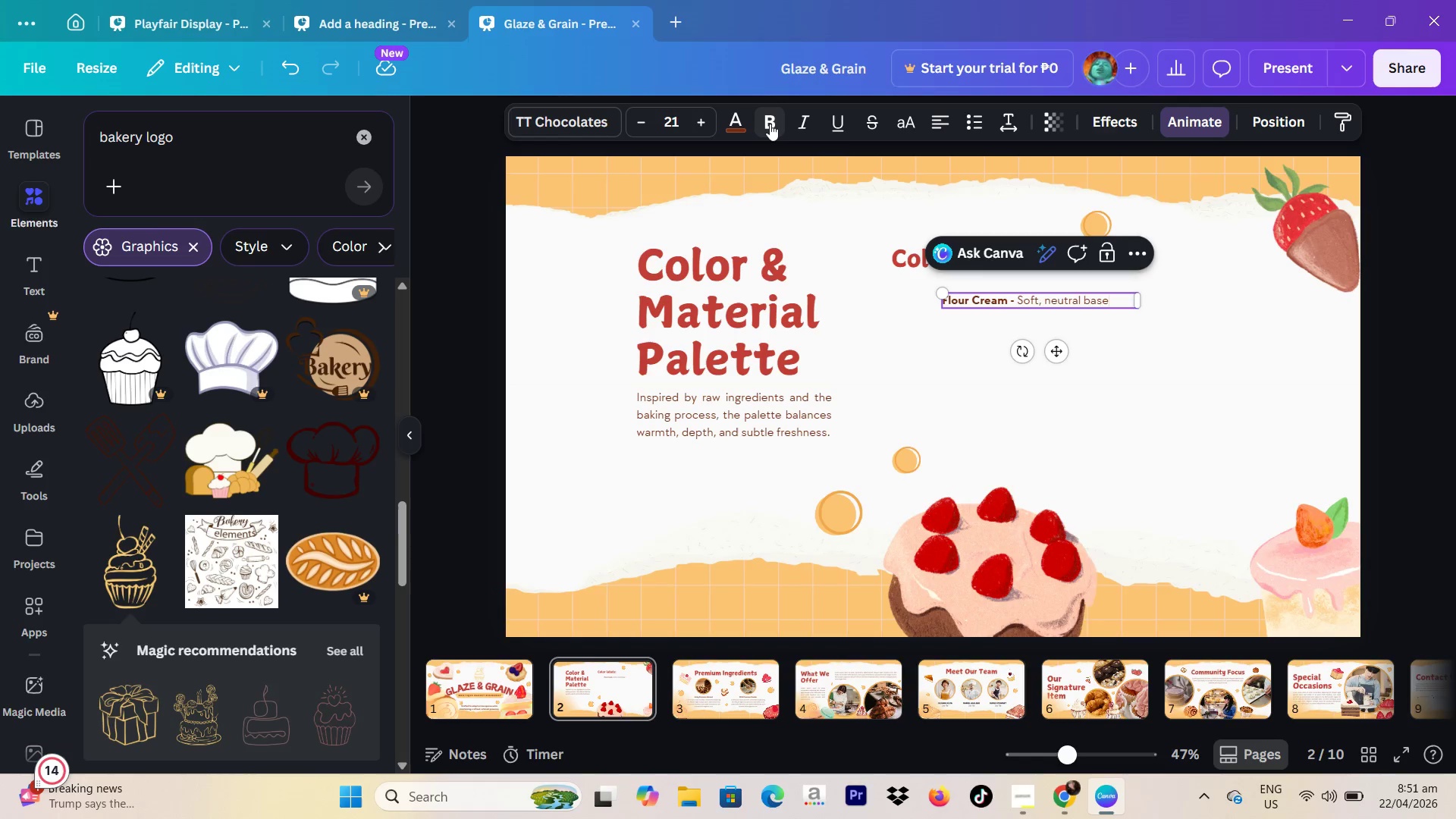 
key(Enter)
 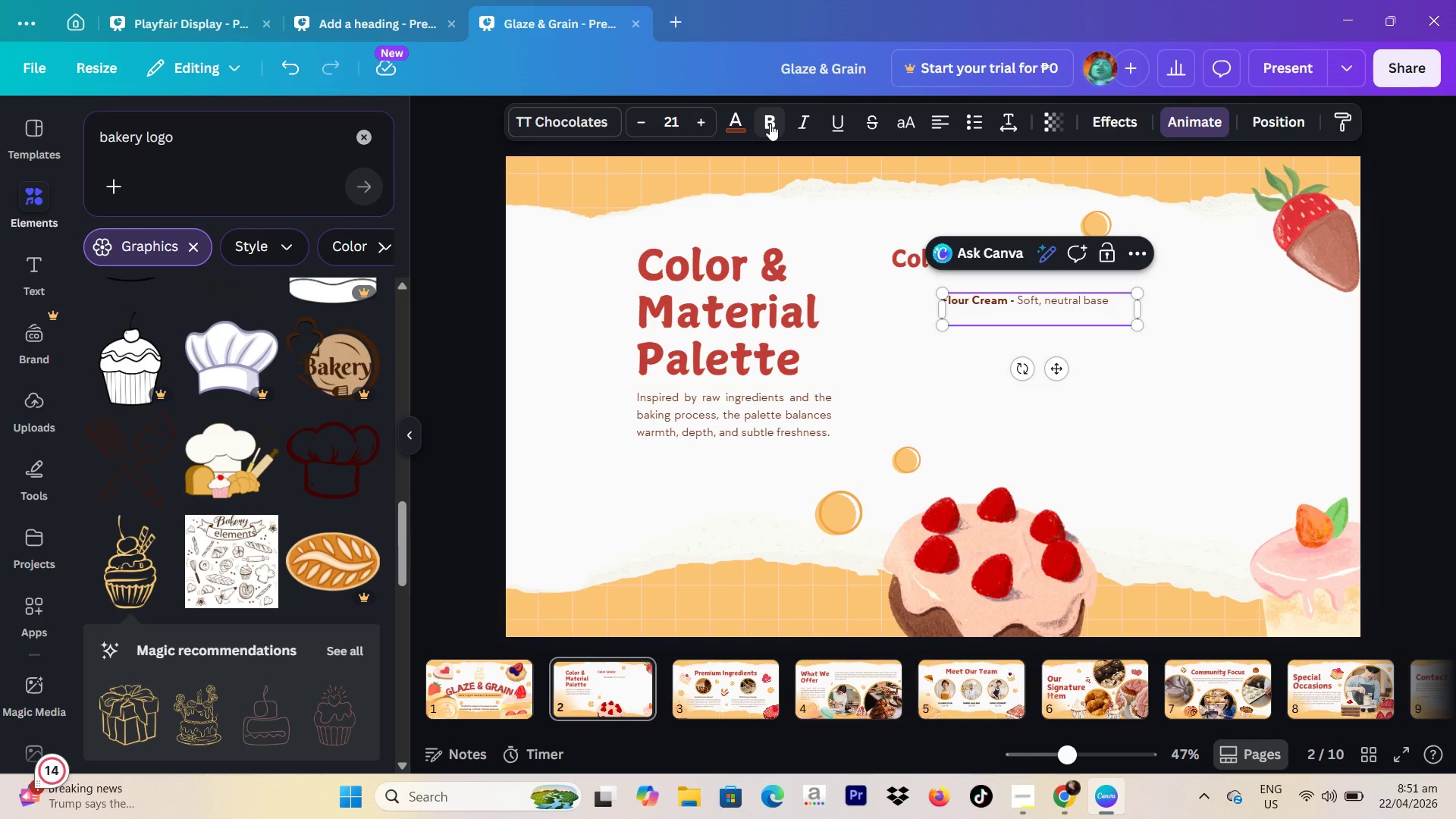 
key(Enter)
 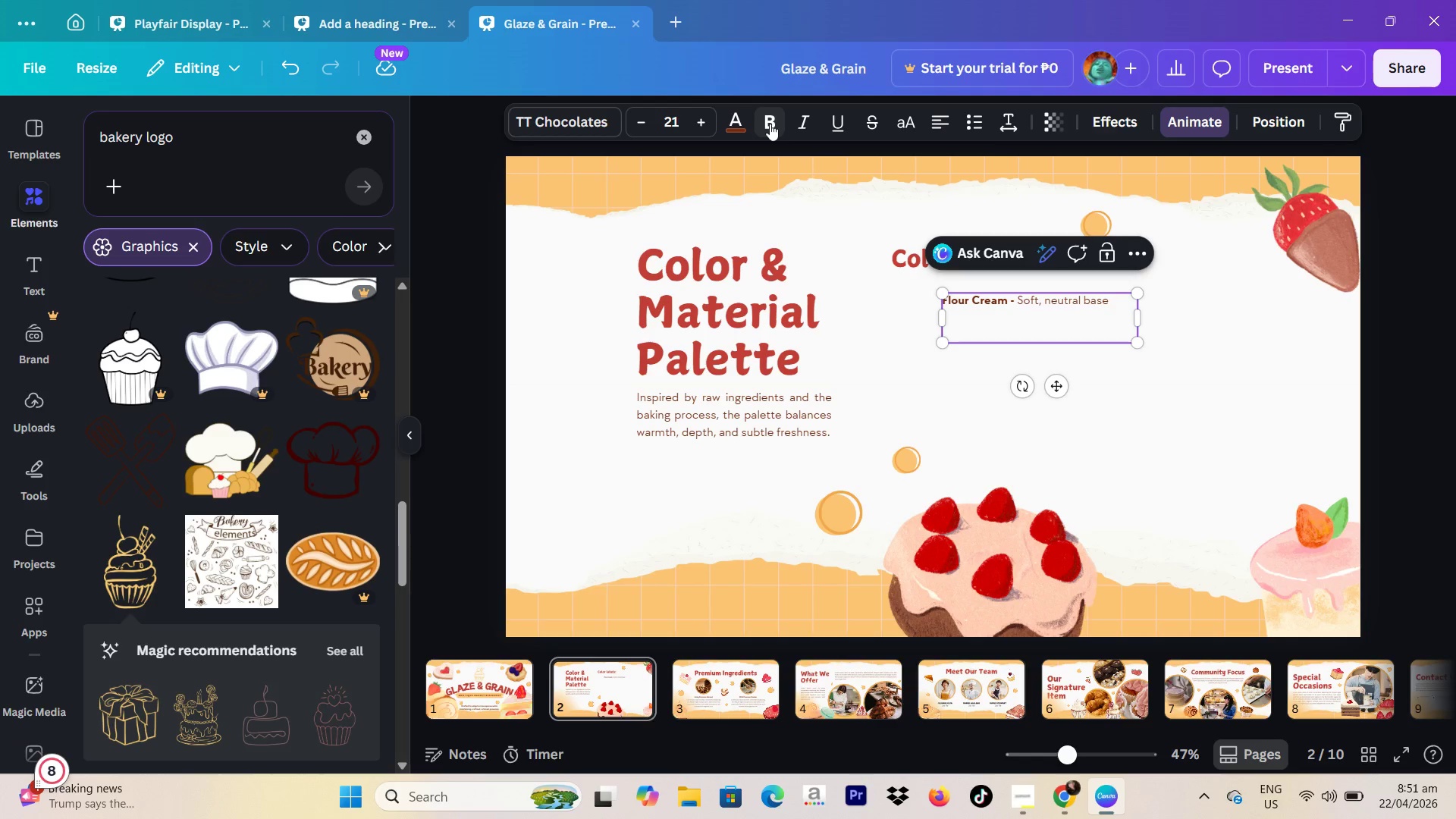 
hold_key(key=ShiftLeft, duration=0.72)
 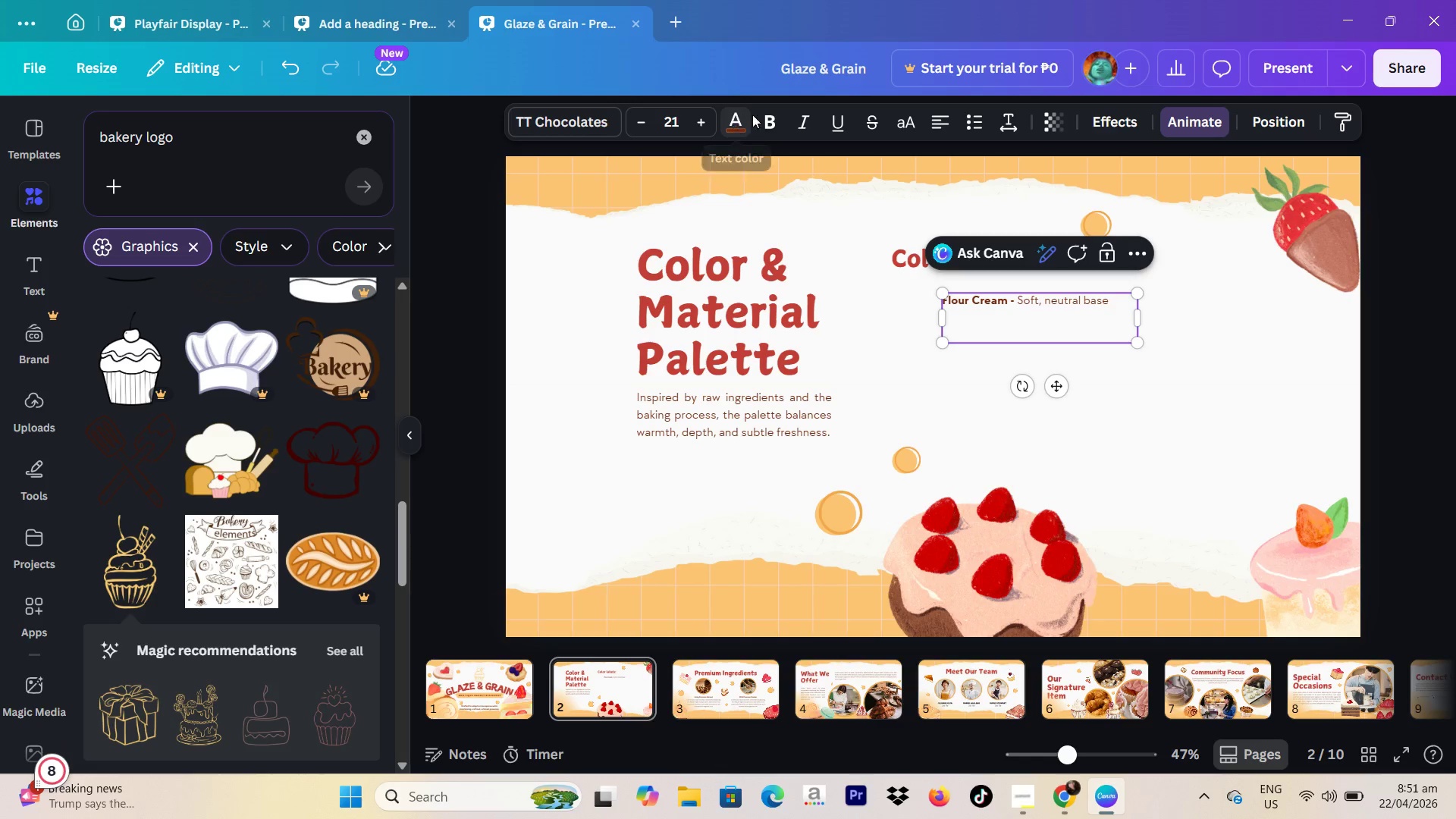 
left_click([769, 115])
 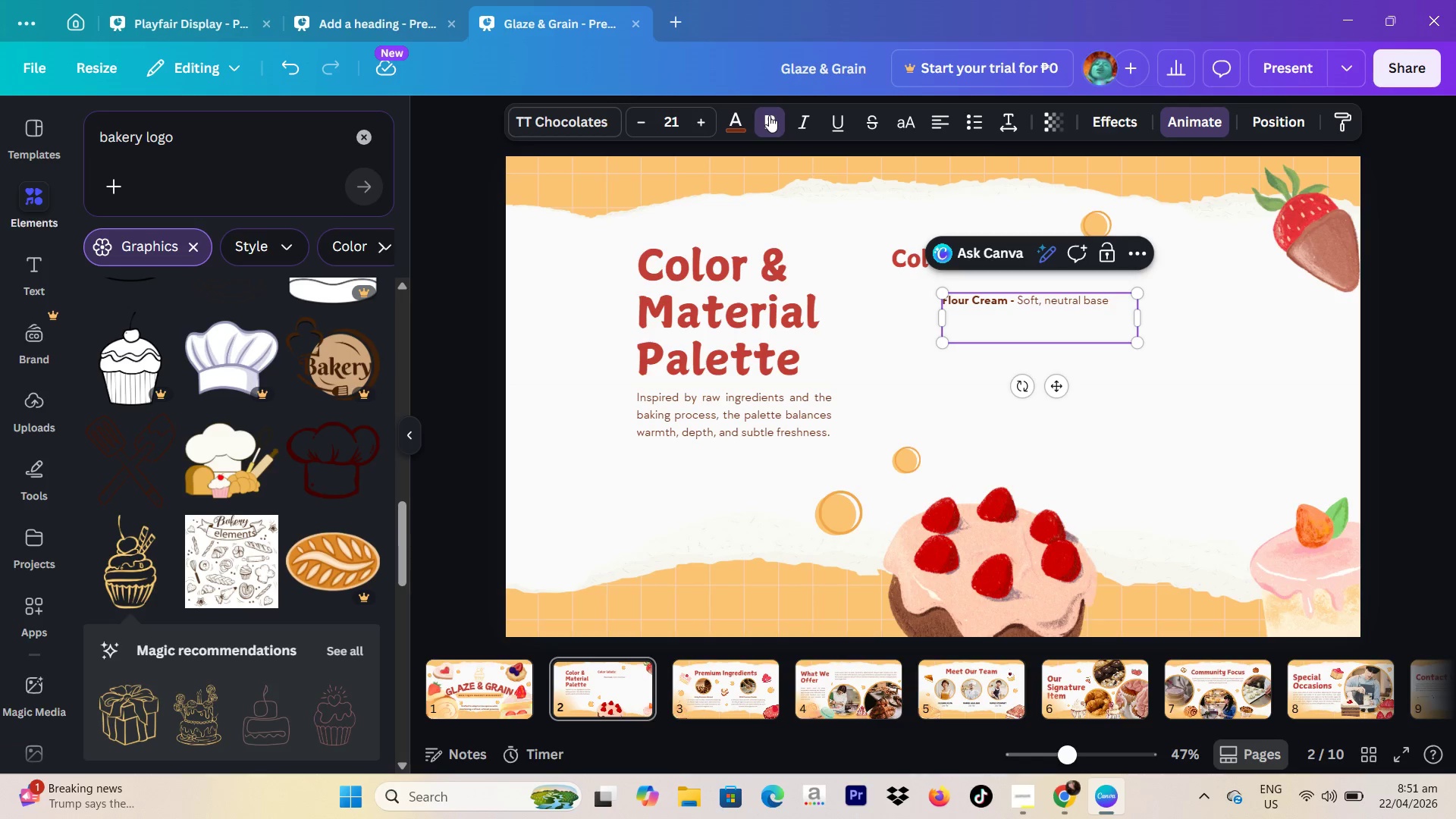 
type(Burnt SU)
key(Backspace)
type(ugar - )
 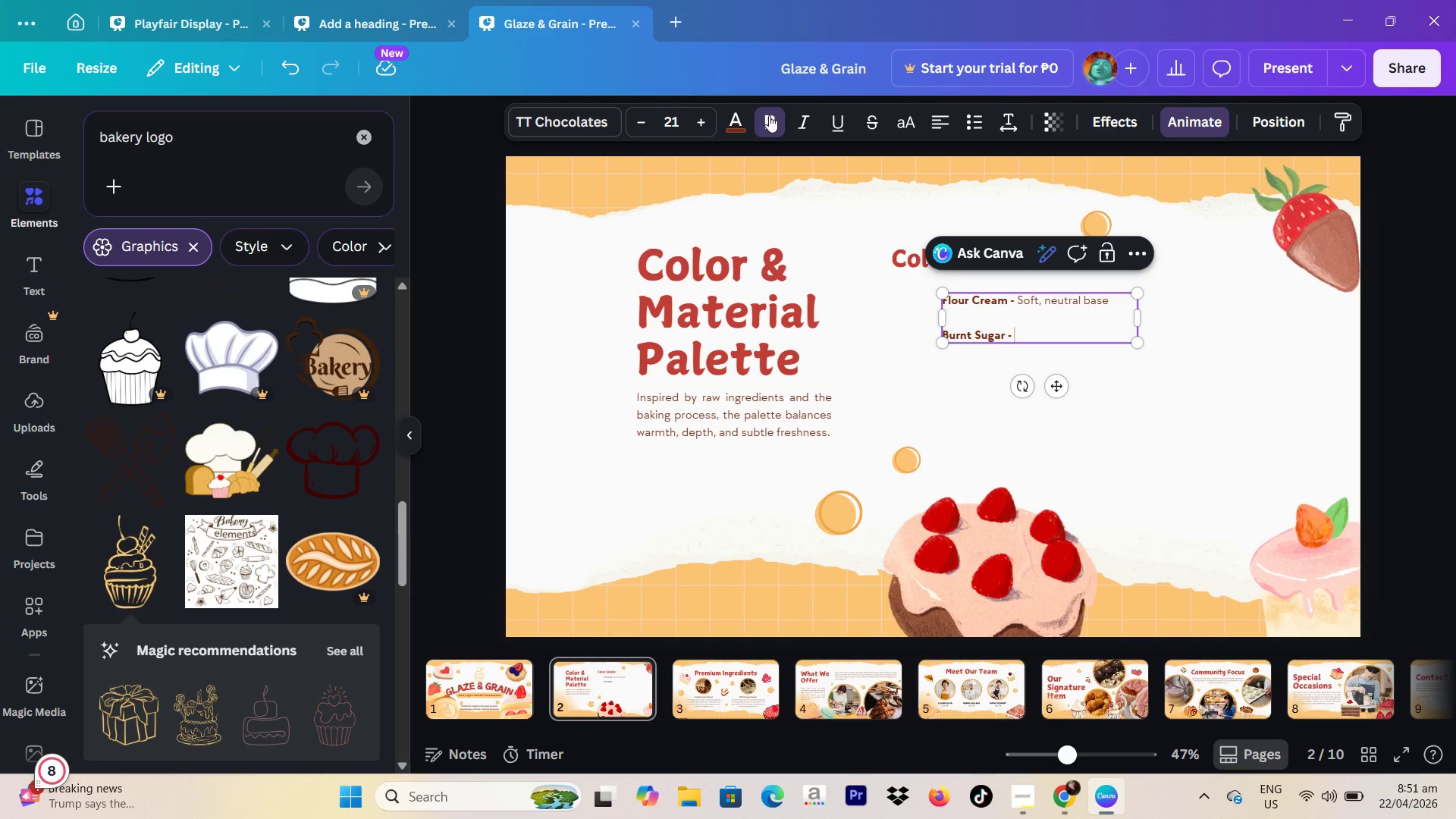 
left_click([769, 115])
 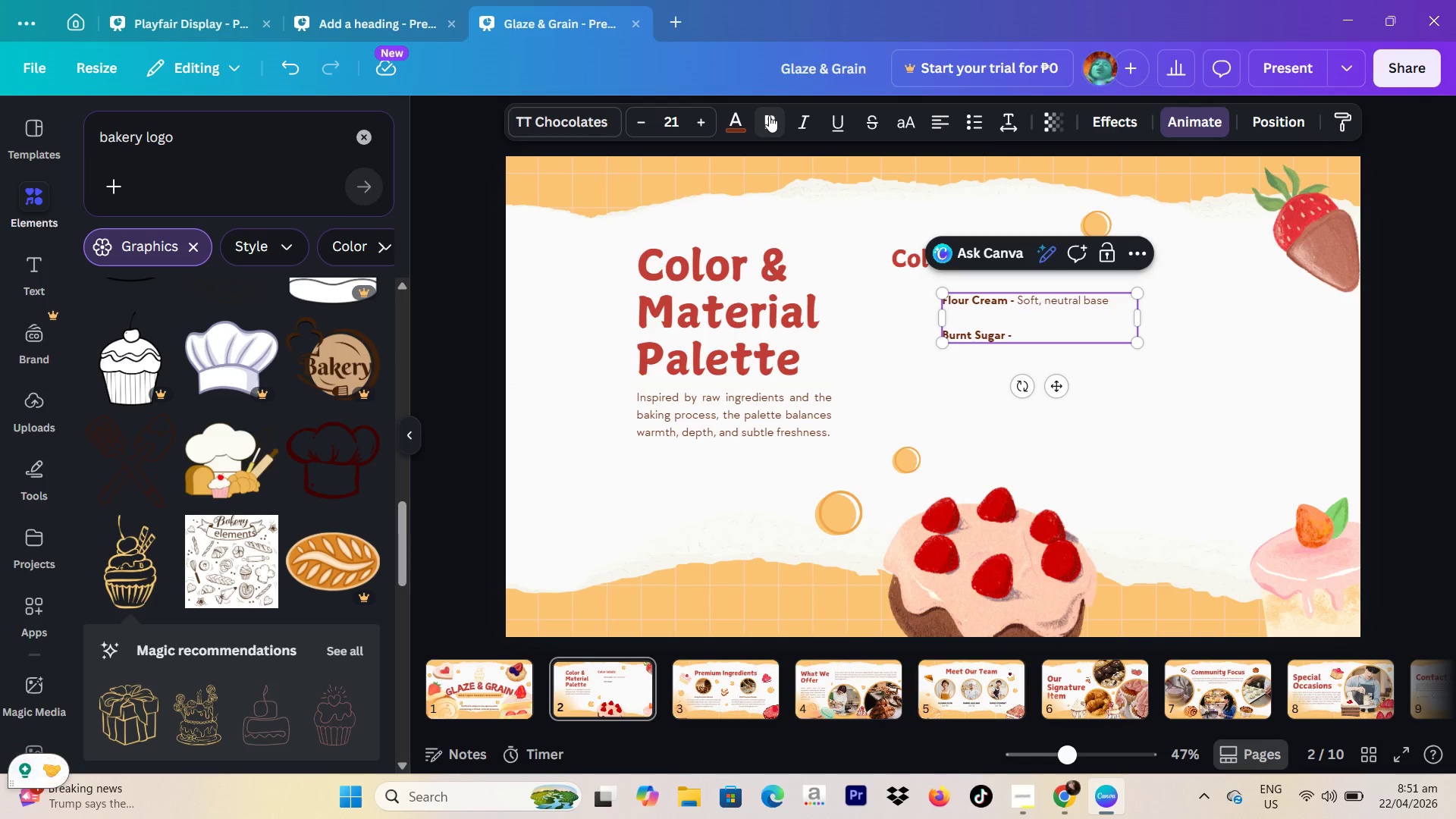 
type(Rich, caramel warmth)
 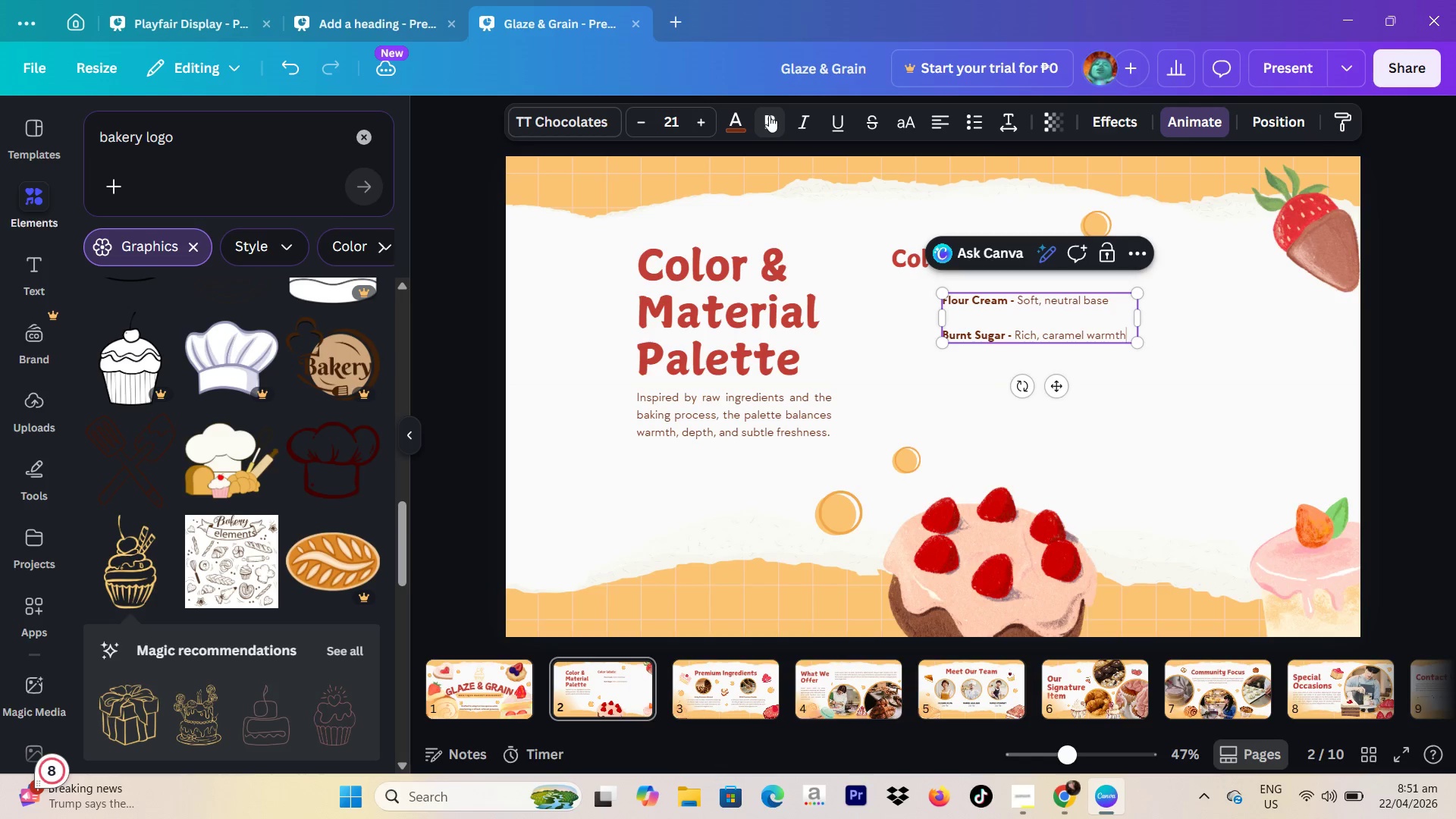 
key(Enter)
 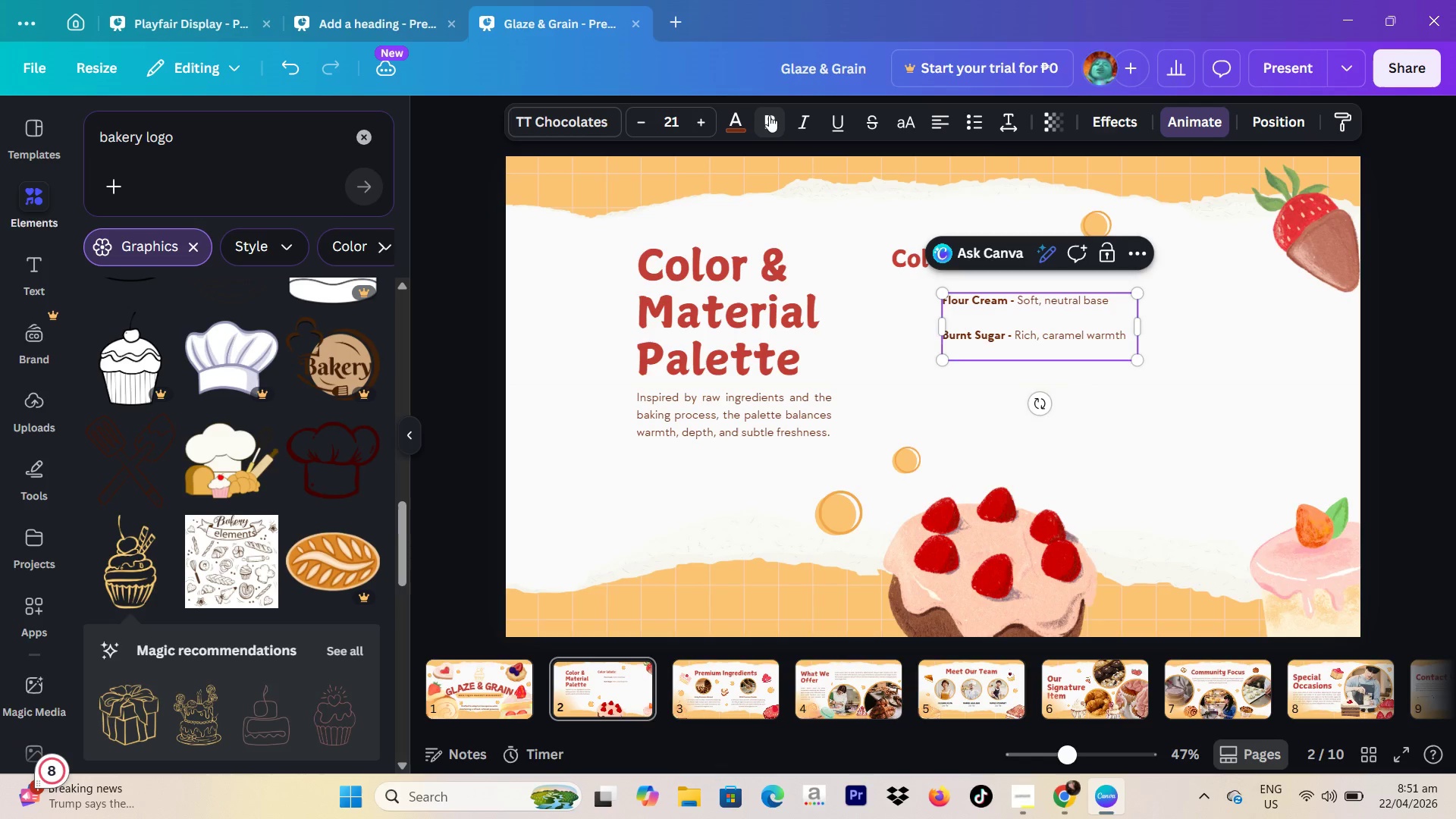 
key(Enter)
 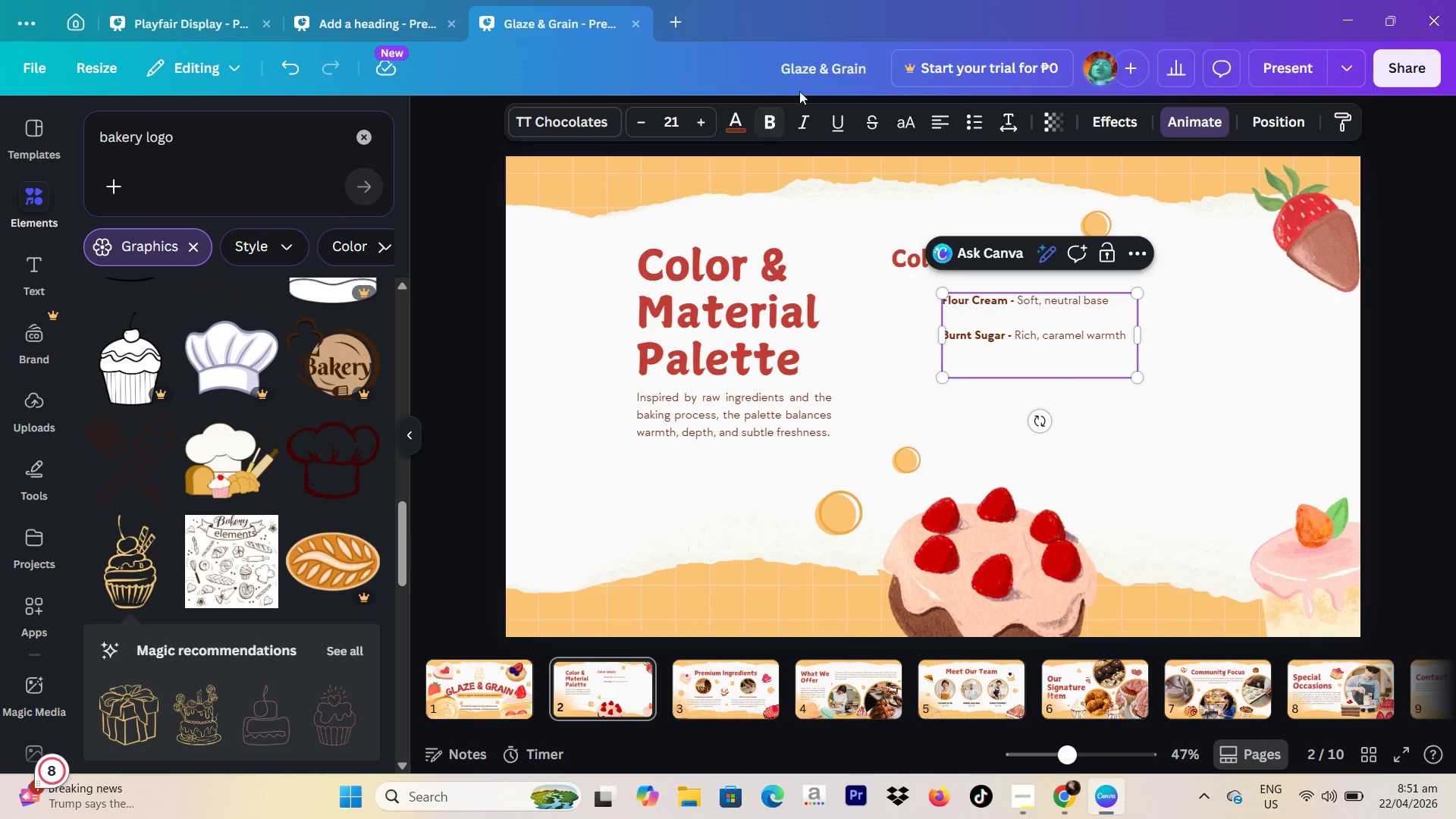 
left_click([769, 121])
 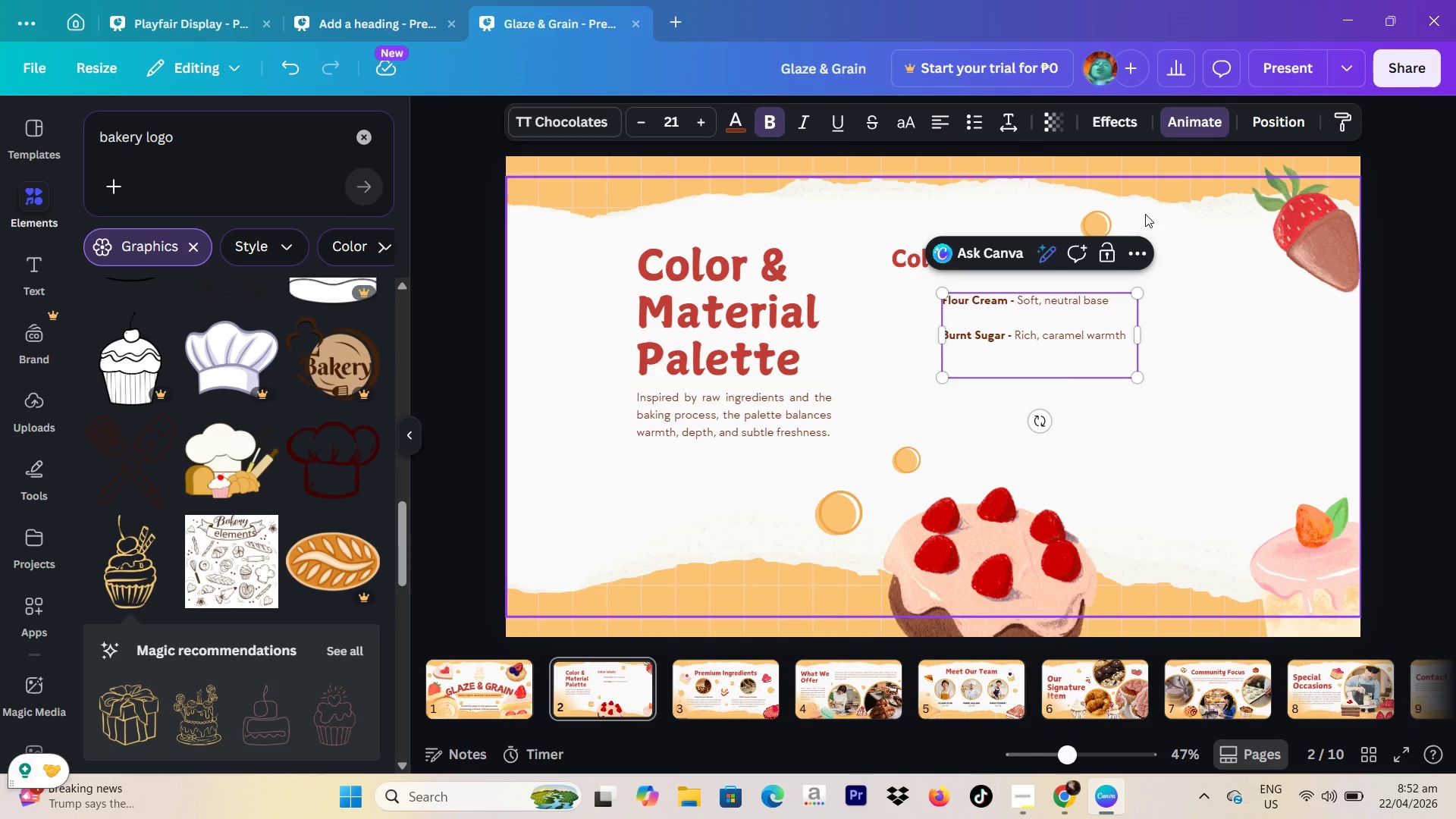 
left_click([769, 120])
 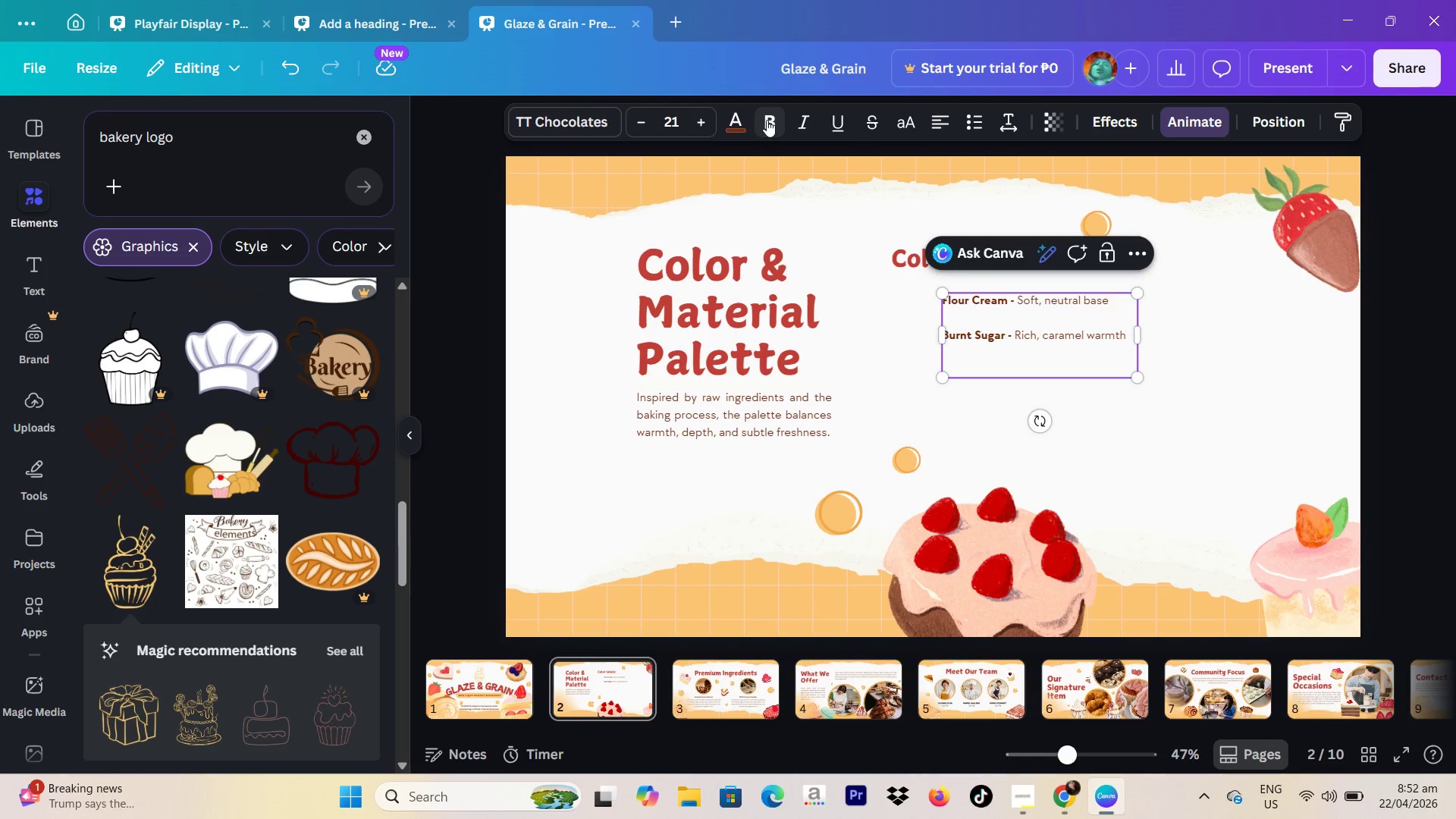 
left_click([767, 120])
 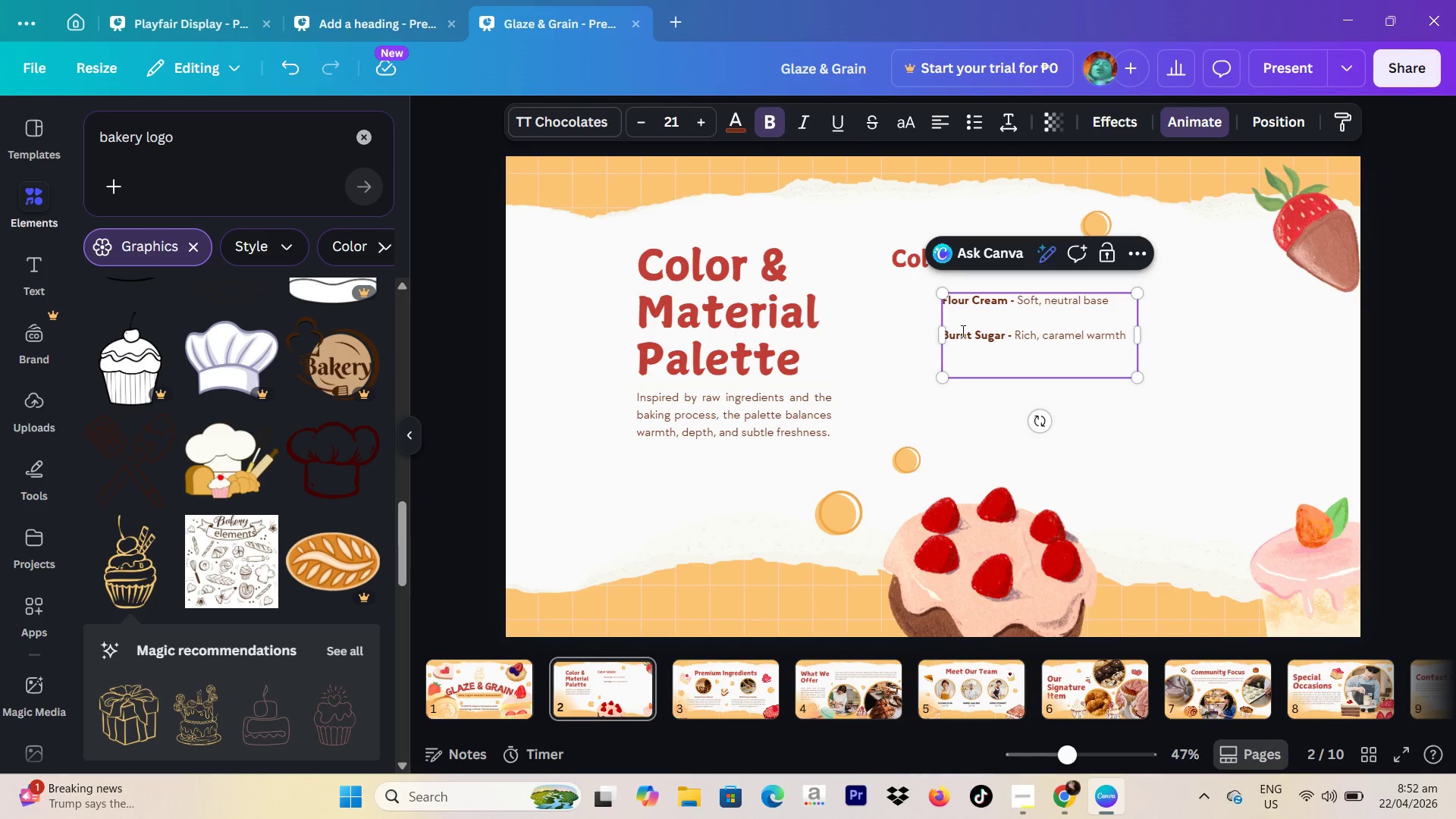 
left_click([962, 331])
 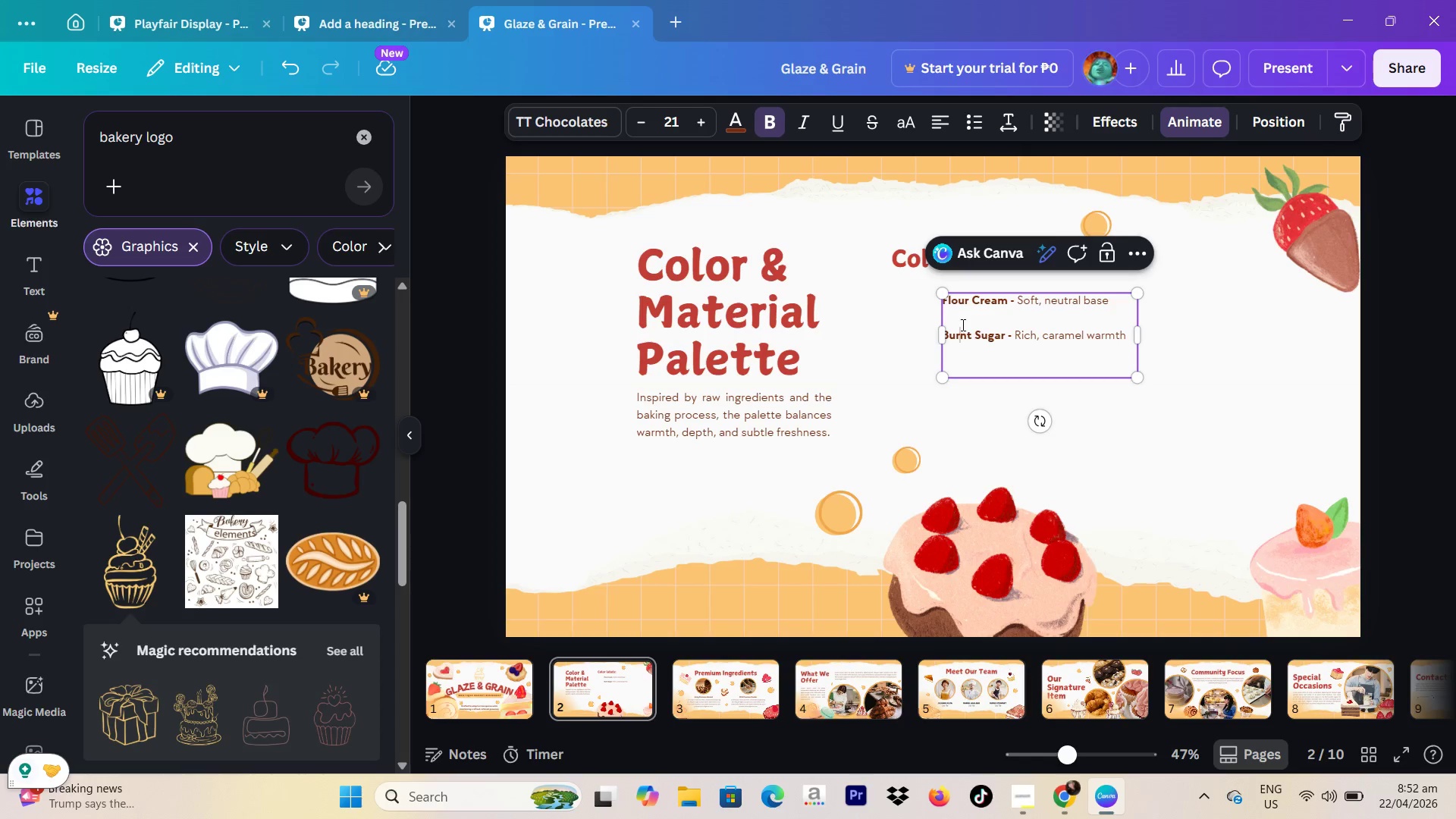 
left_click([962, 325])
 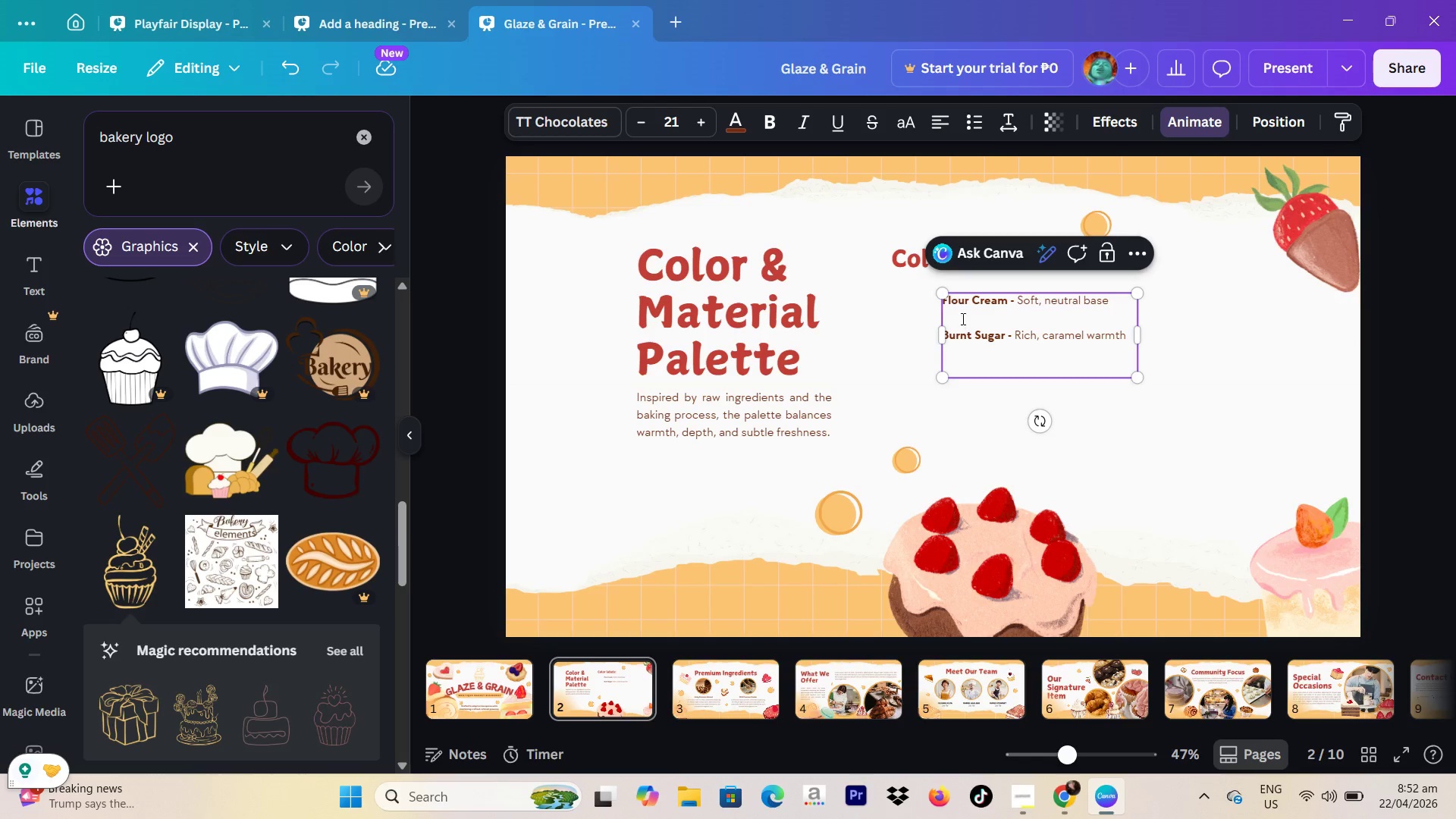 
left_click([960, 318])
 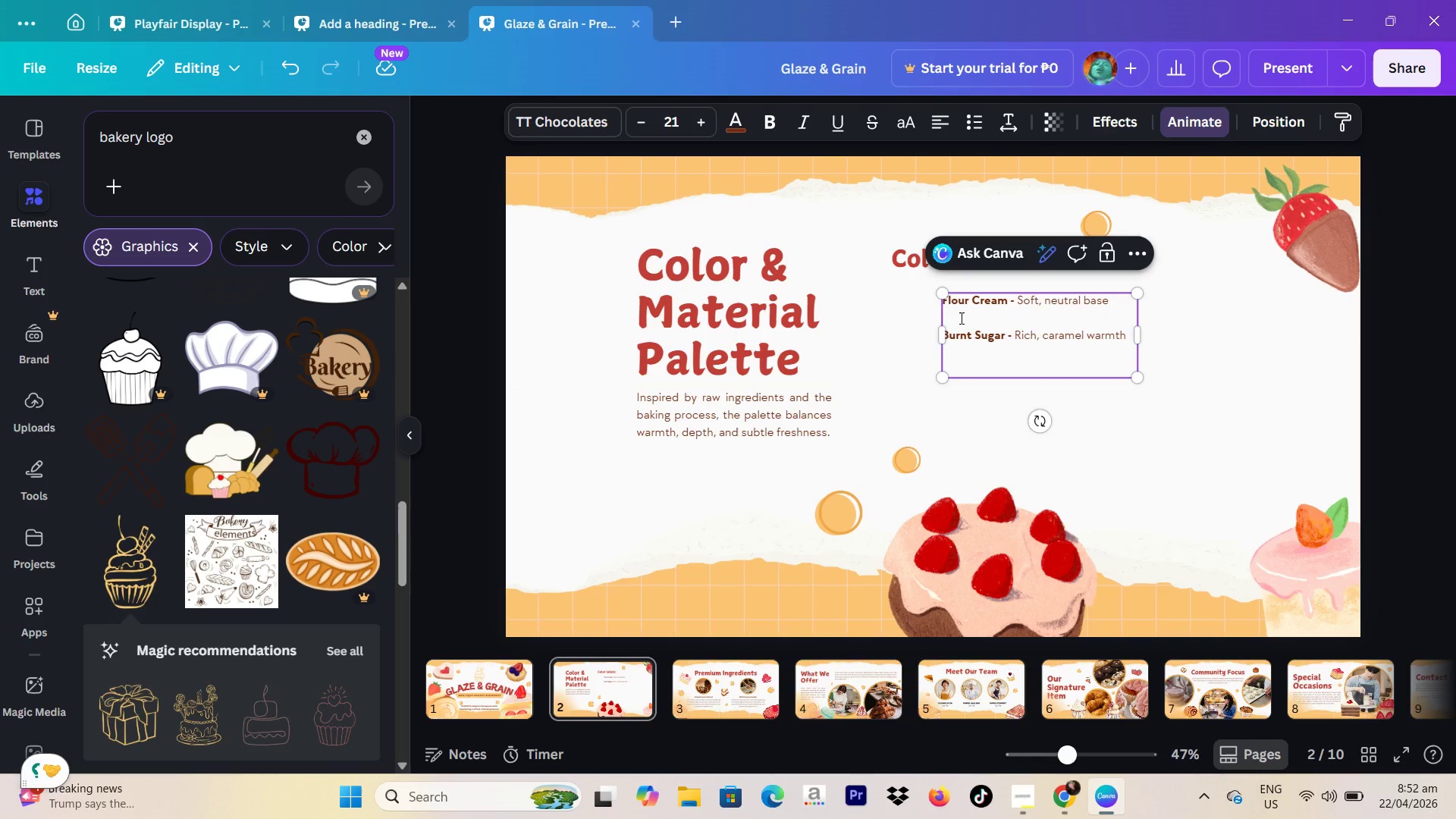 
key(Backspace)
 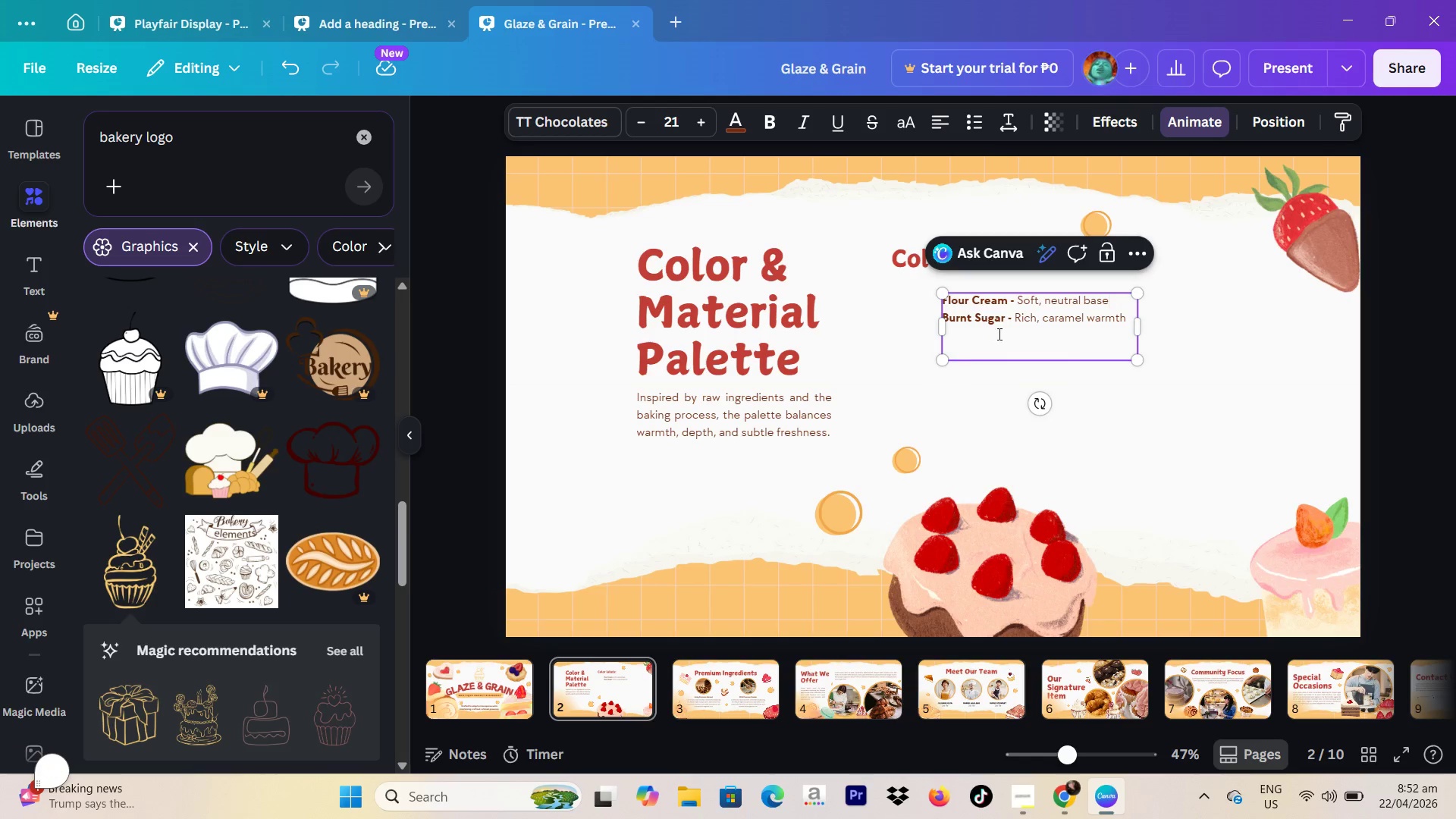 
left_click([998, 343])
 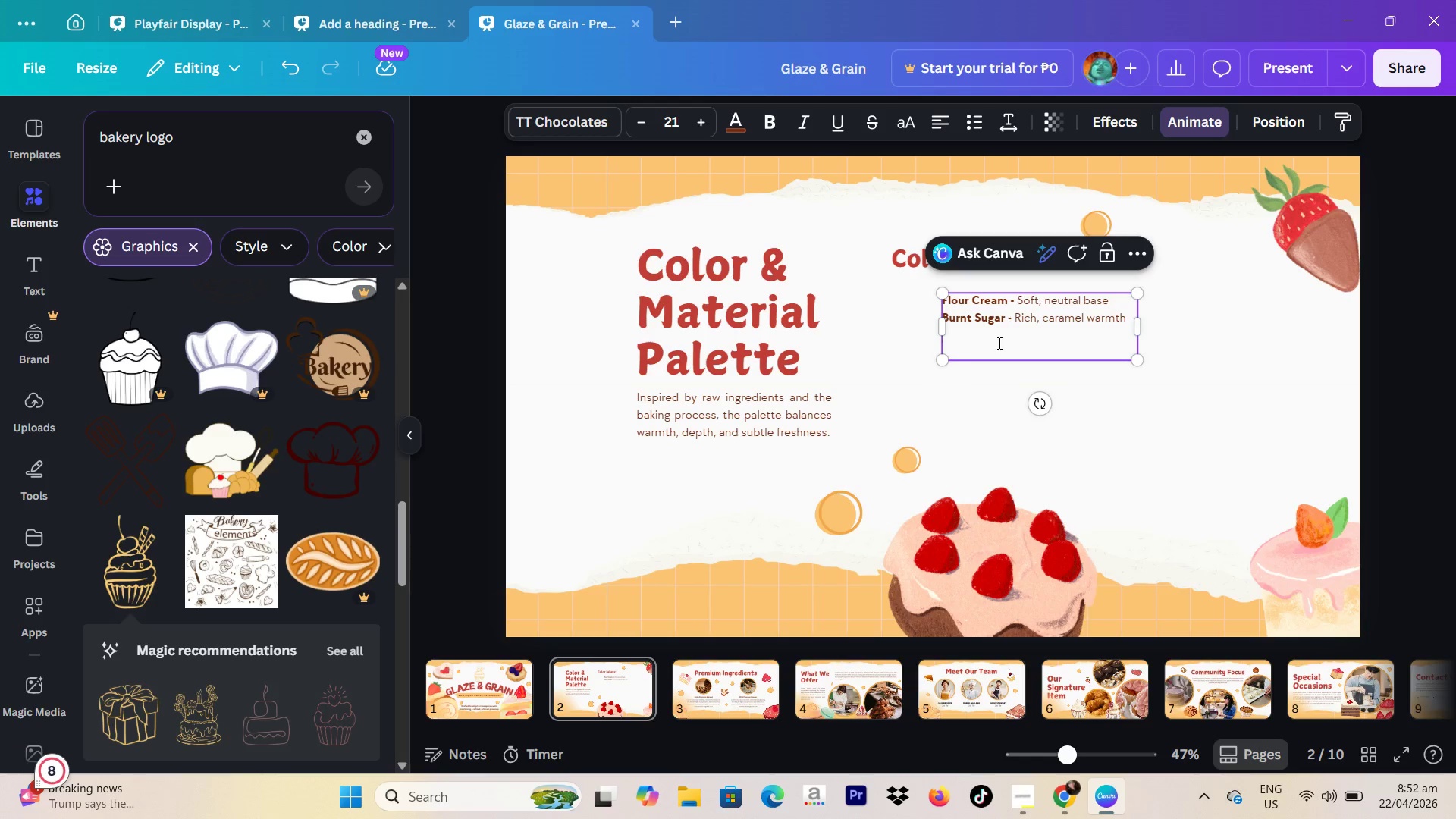 
key(Backspace)
 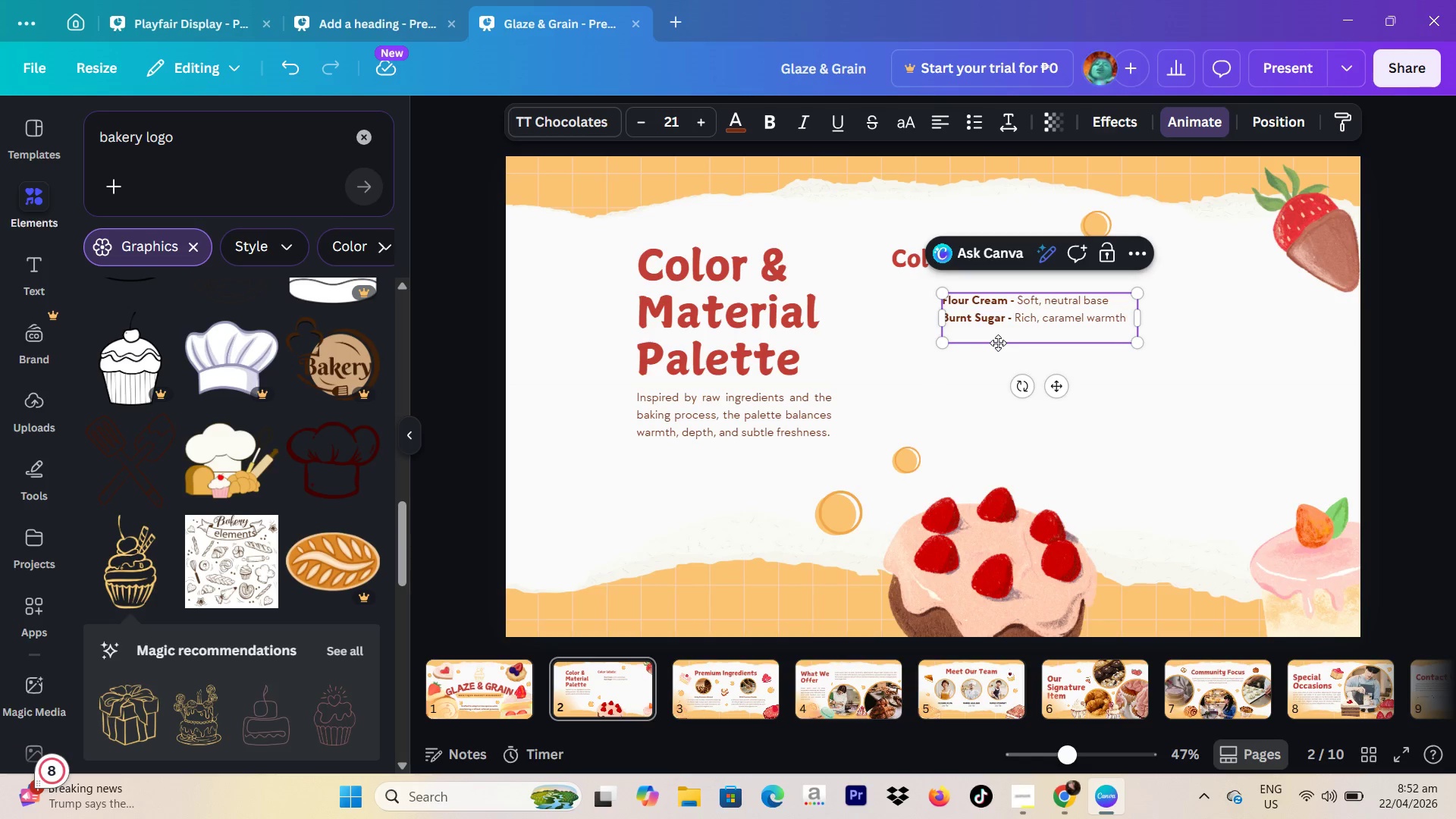 
key(Enter)
 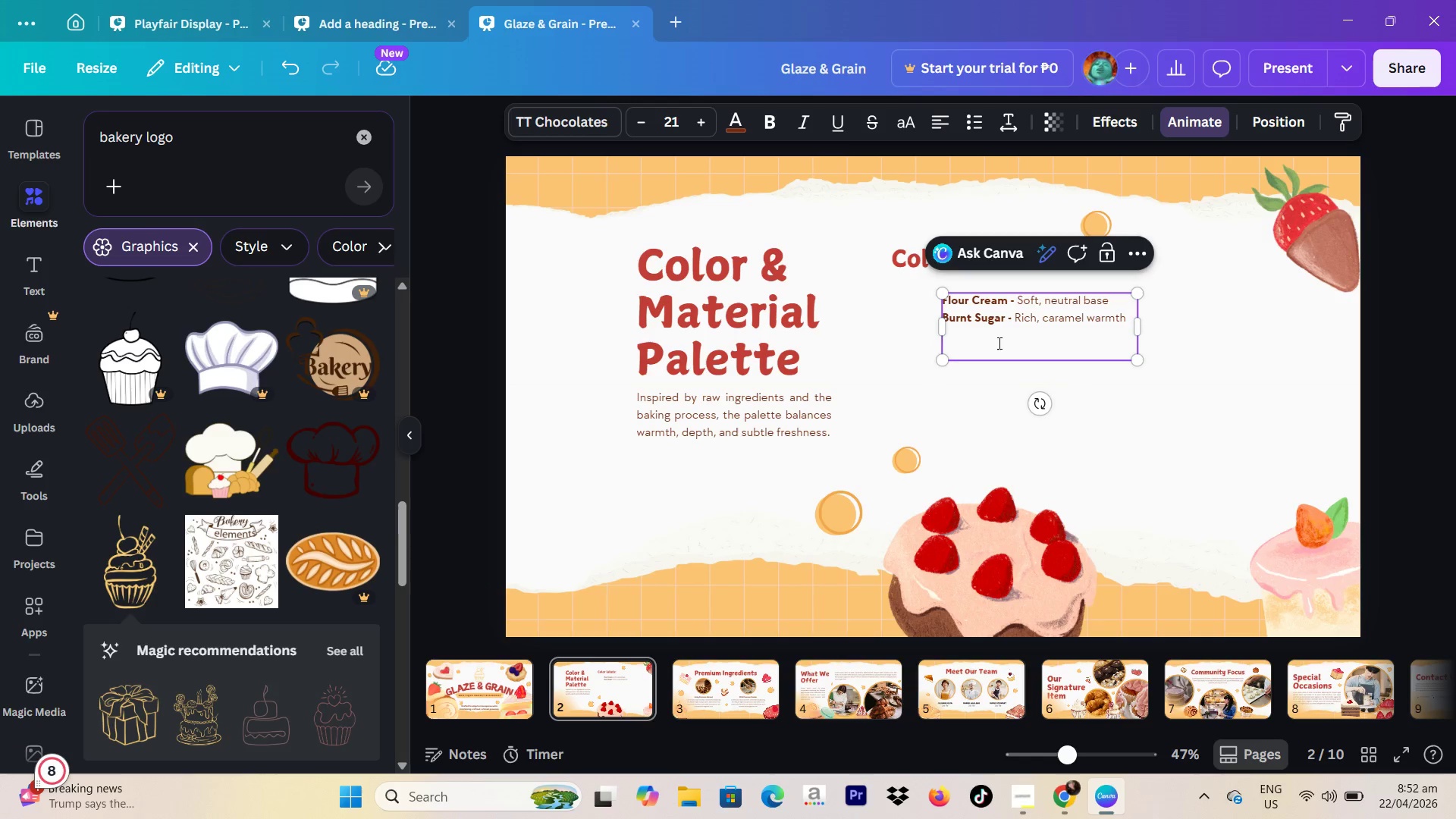 
key(Shift+ShiftLeft)
 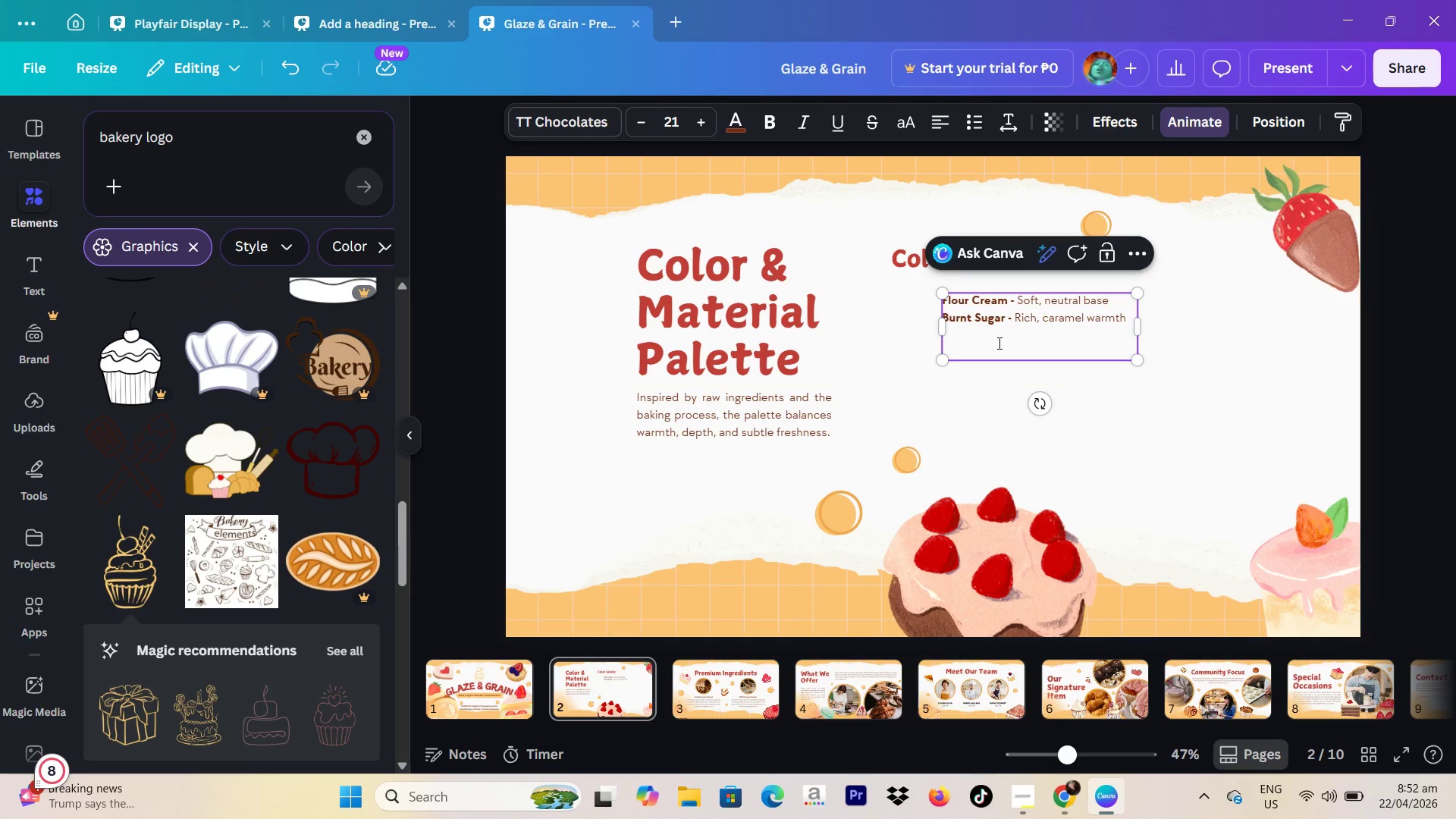 
key(Shift+P)
 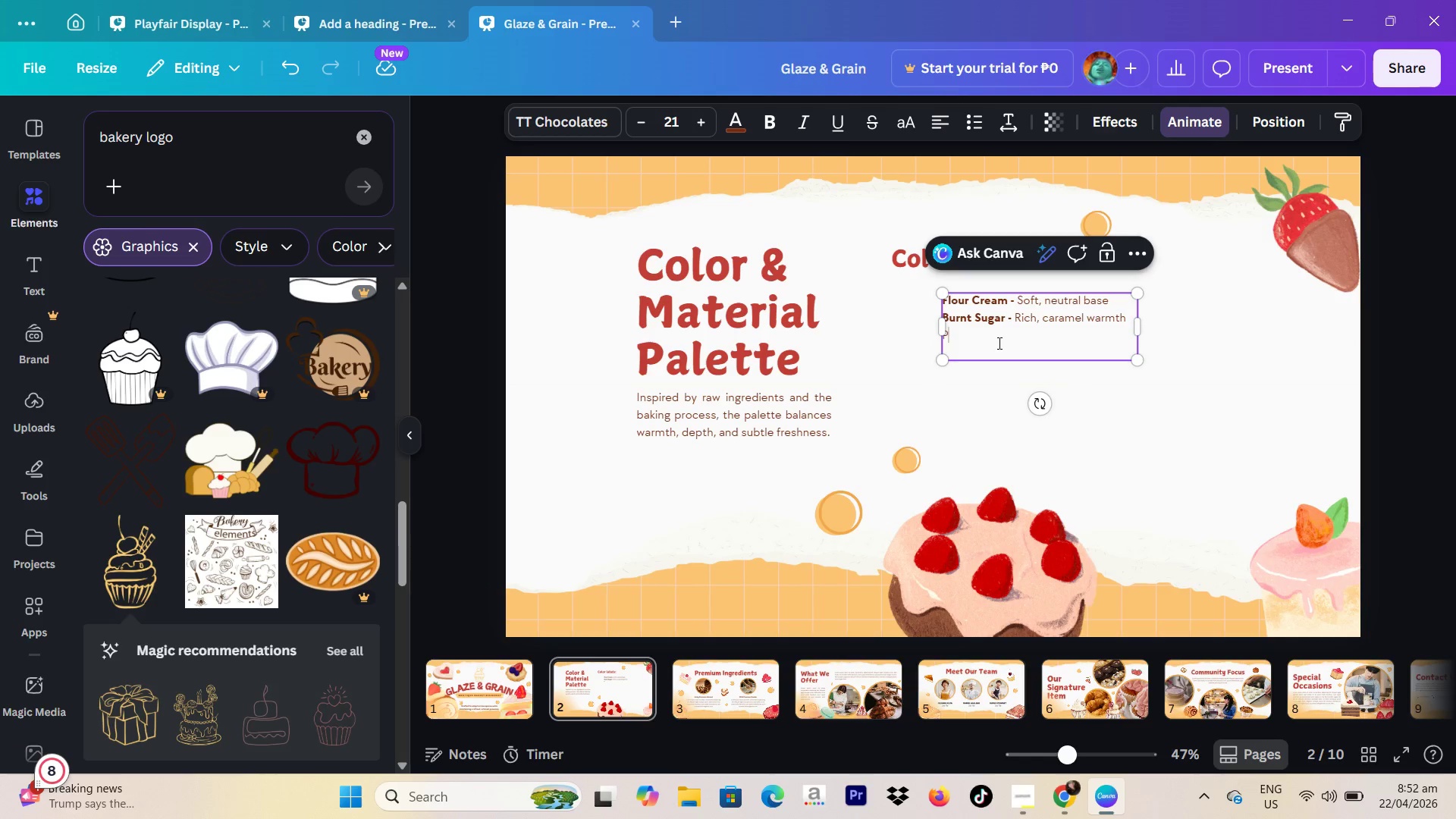 
key(Backspace)
 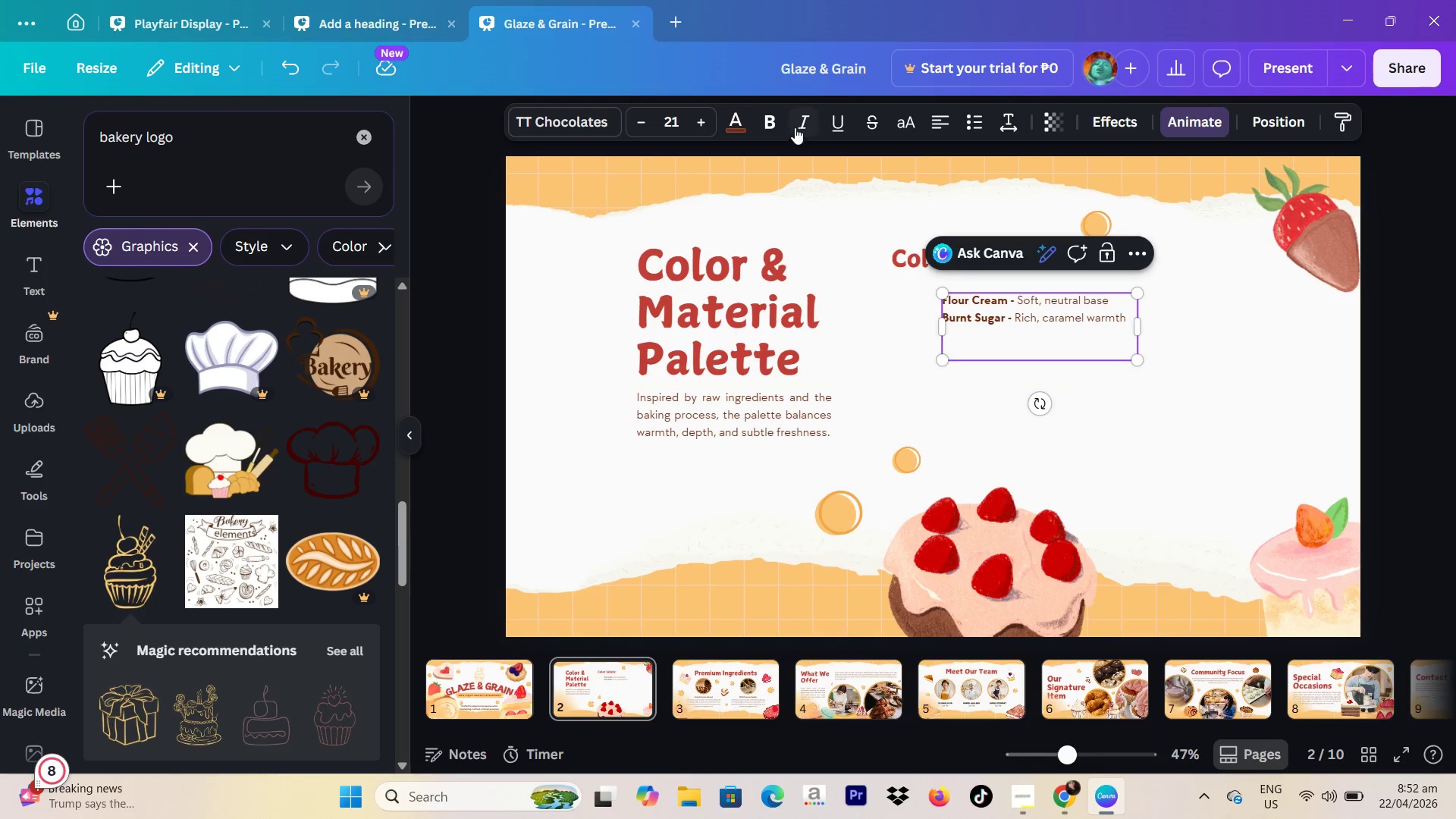 
left_click_drag(start_coordinate=[776, 124], to_coordinate=[772, 124])
 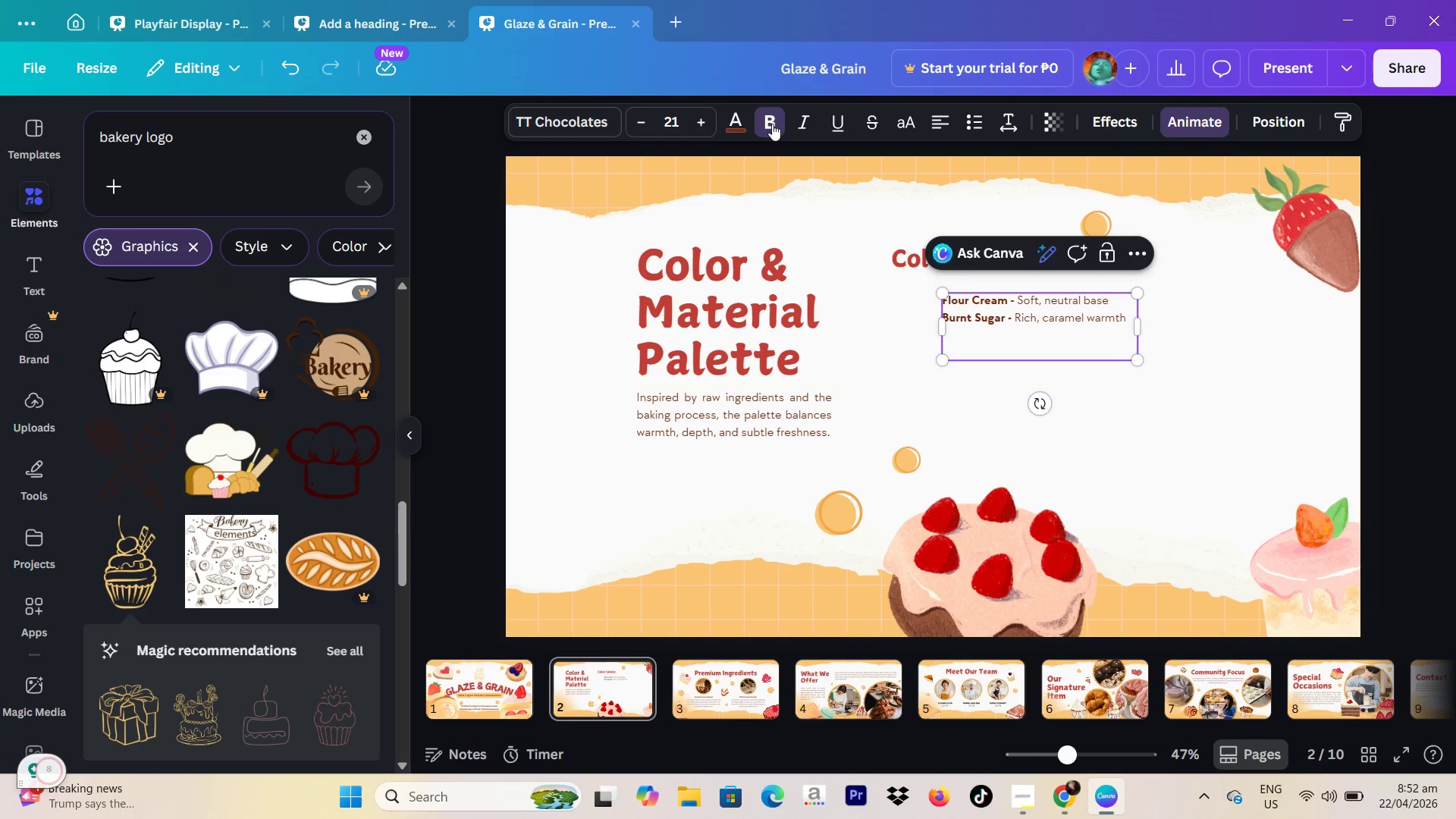 
type(Pistachio)
 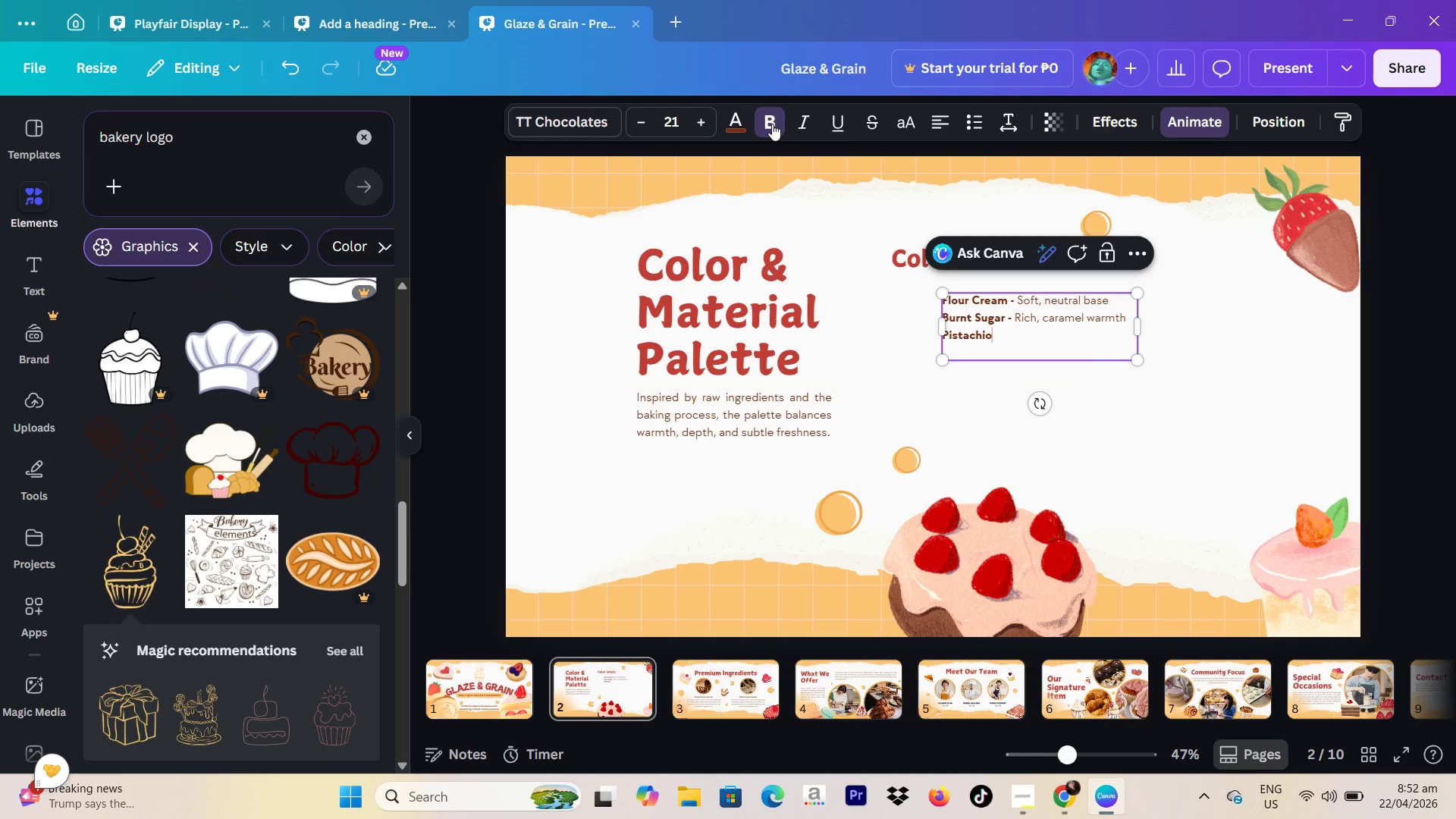 
key(Enter)
 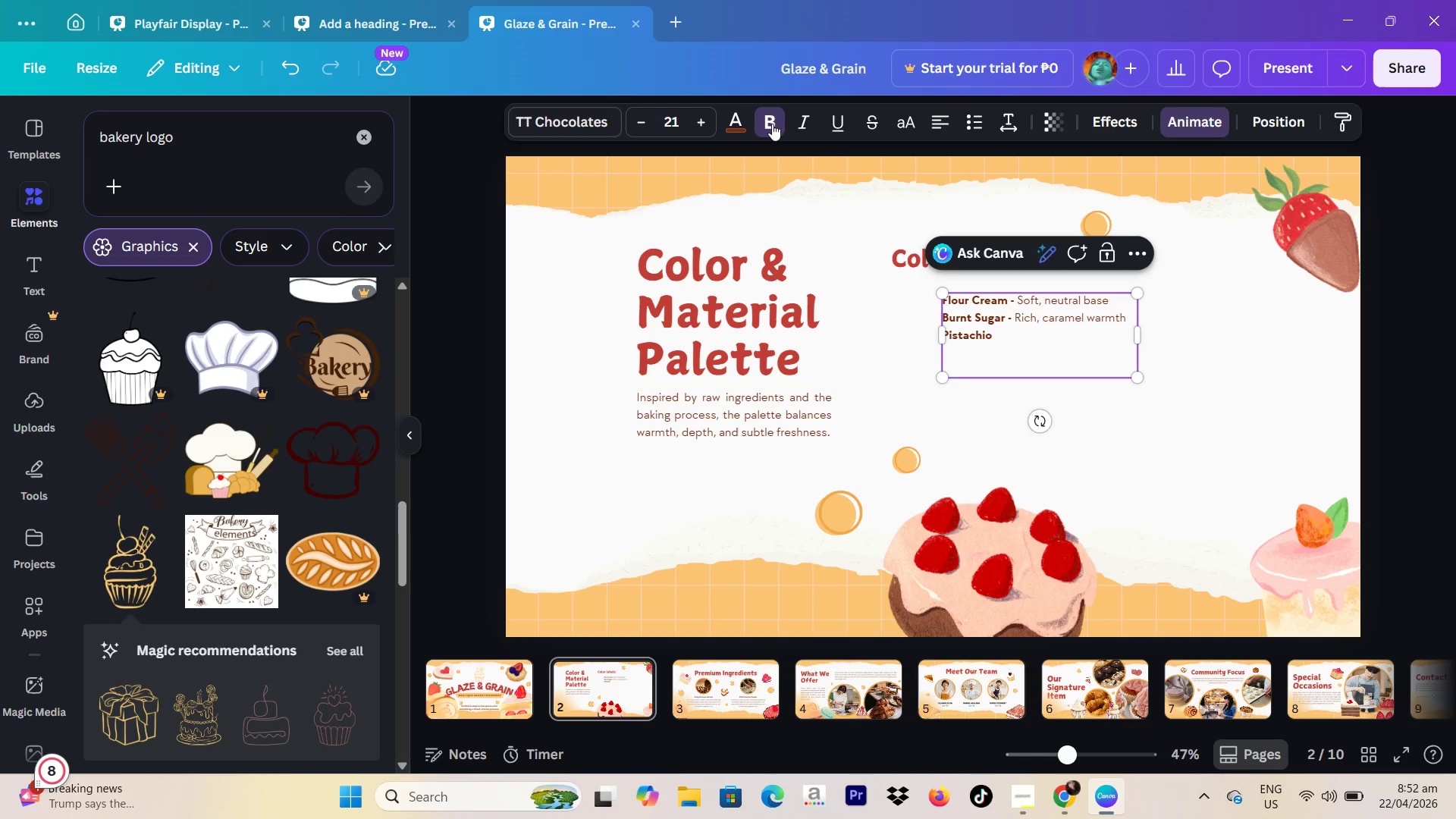 
type(Espresso _)
key(Backspace)
type(- )
 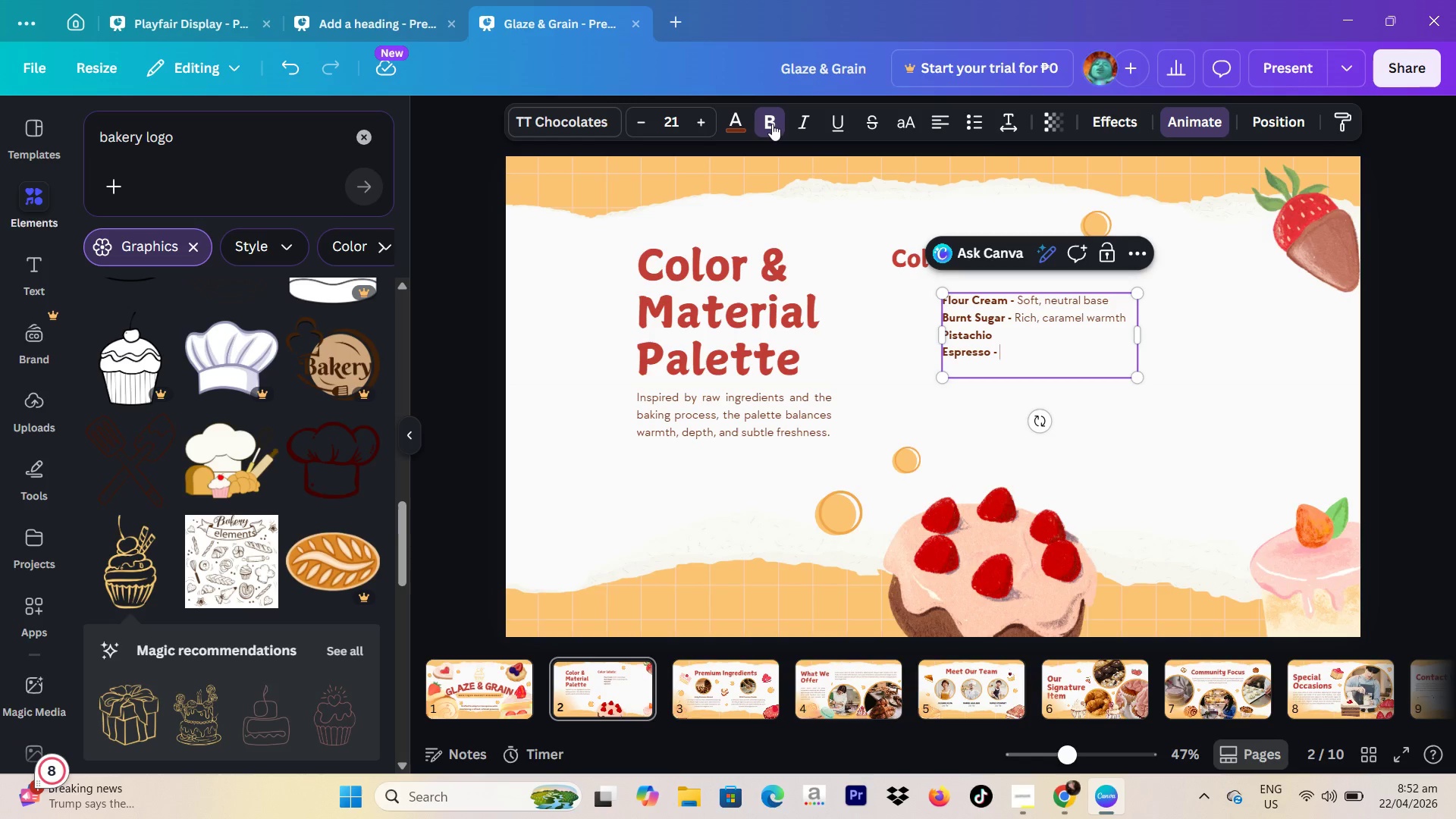 
key(ArrowUp)
 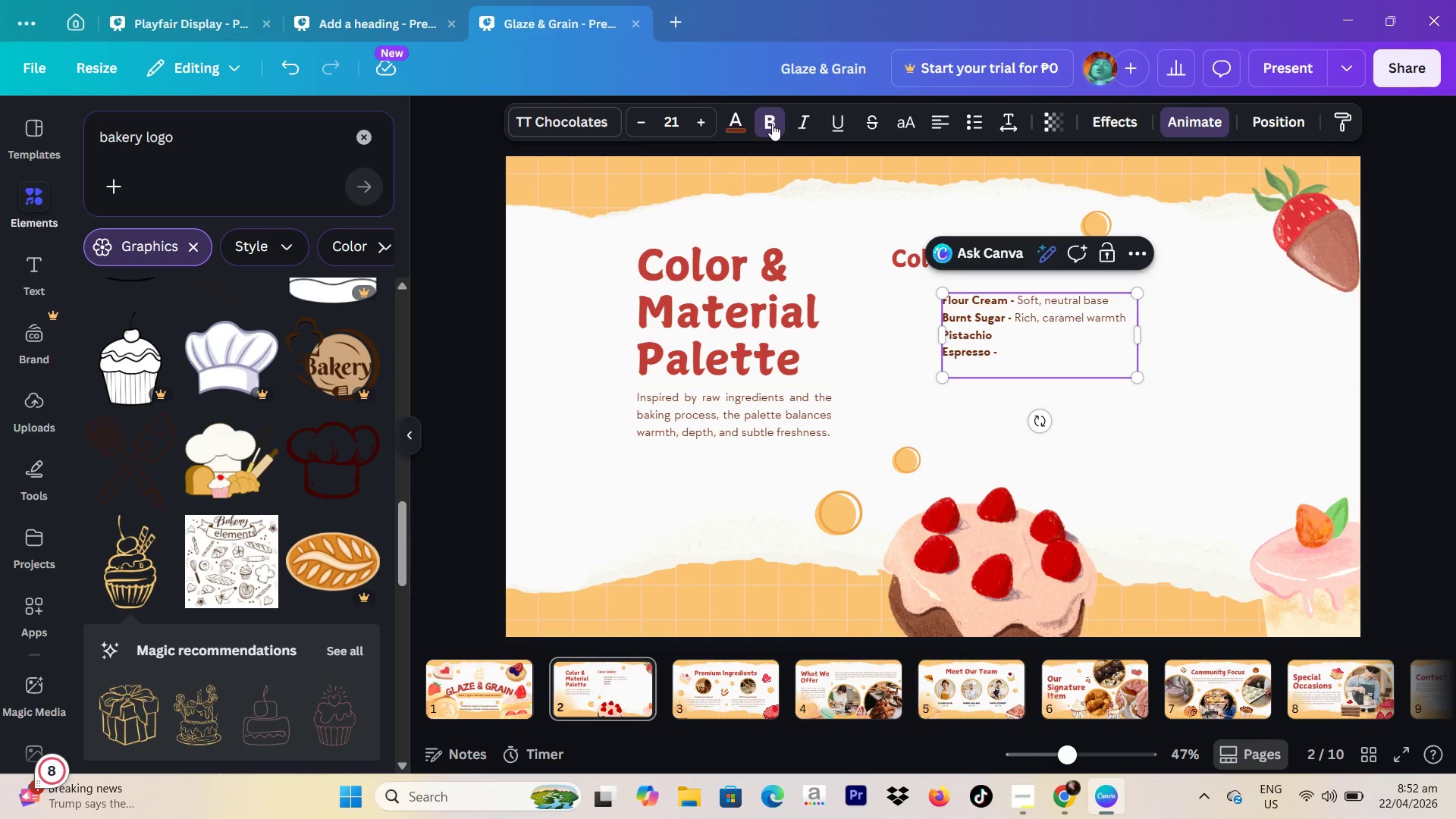 
key(Space)
 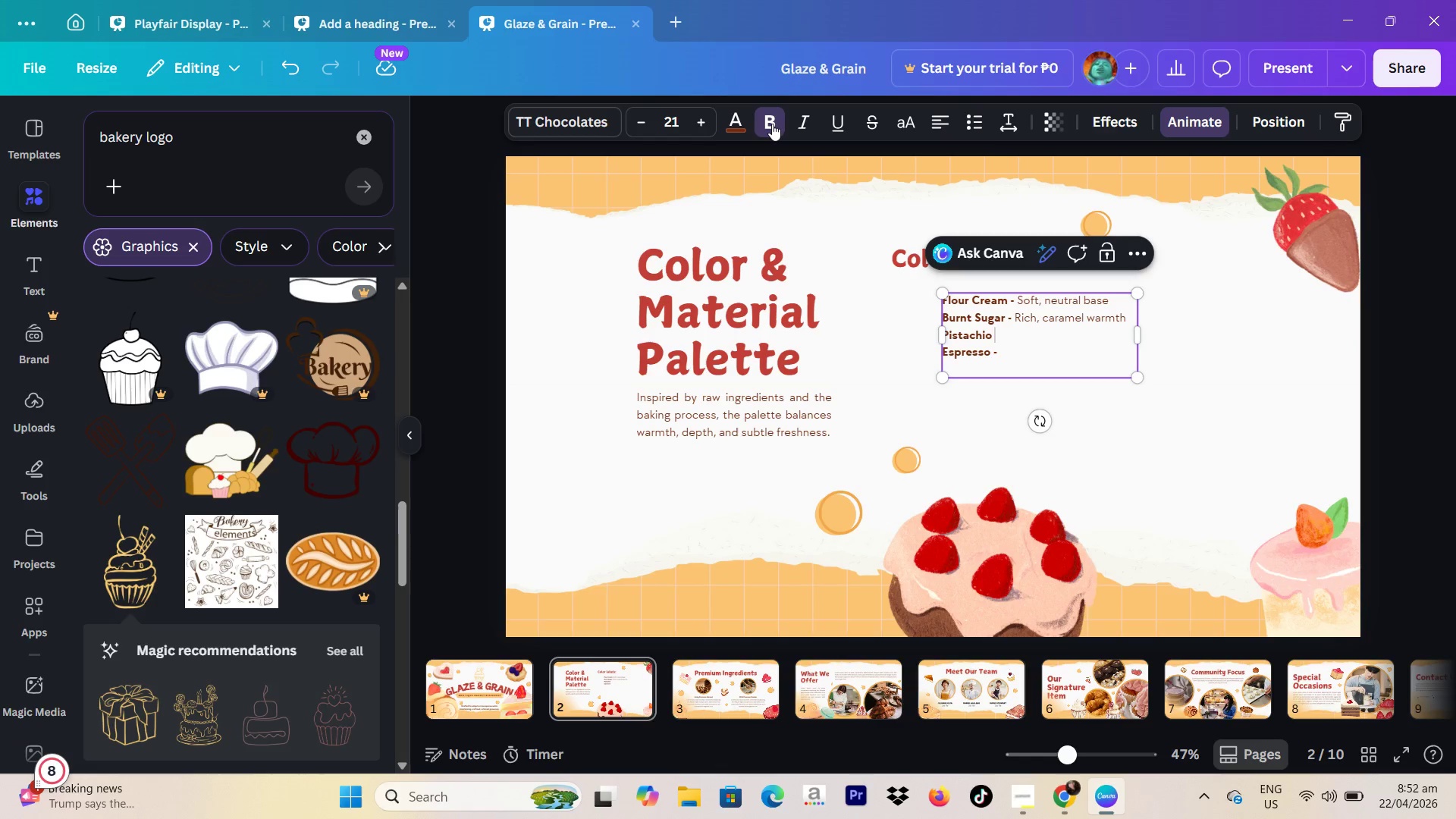 
key(Minus)
 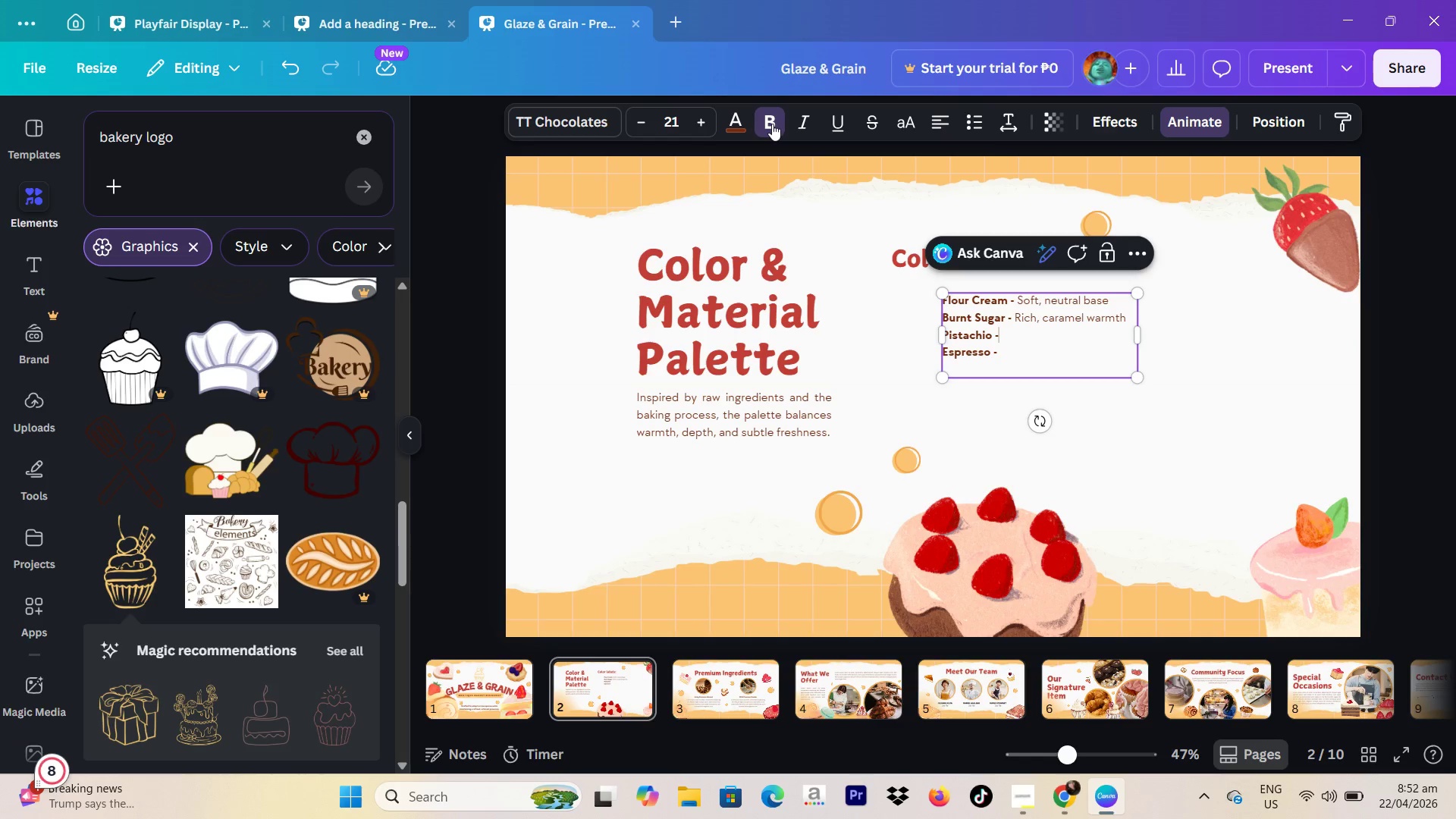 
key(Space)
 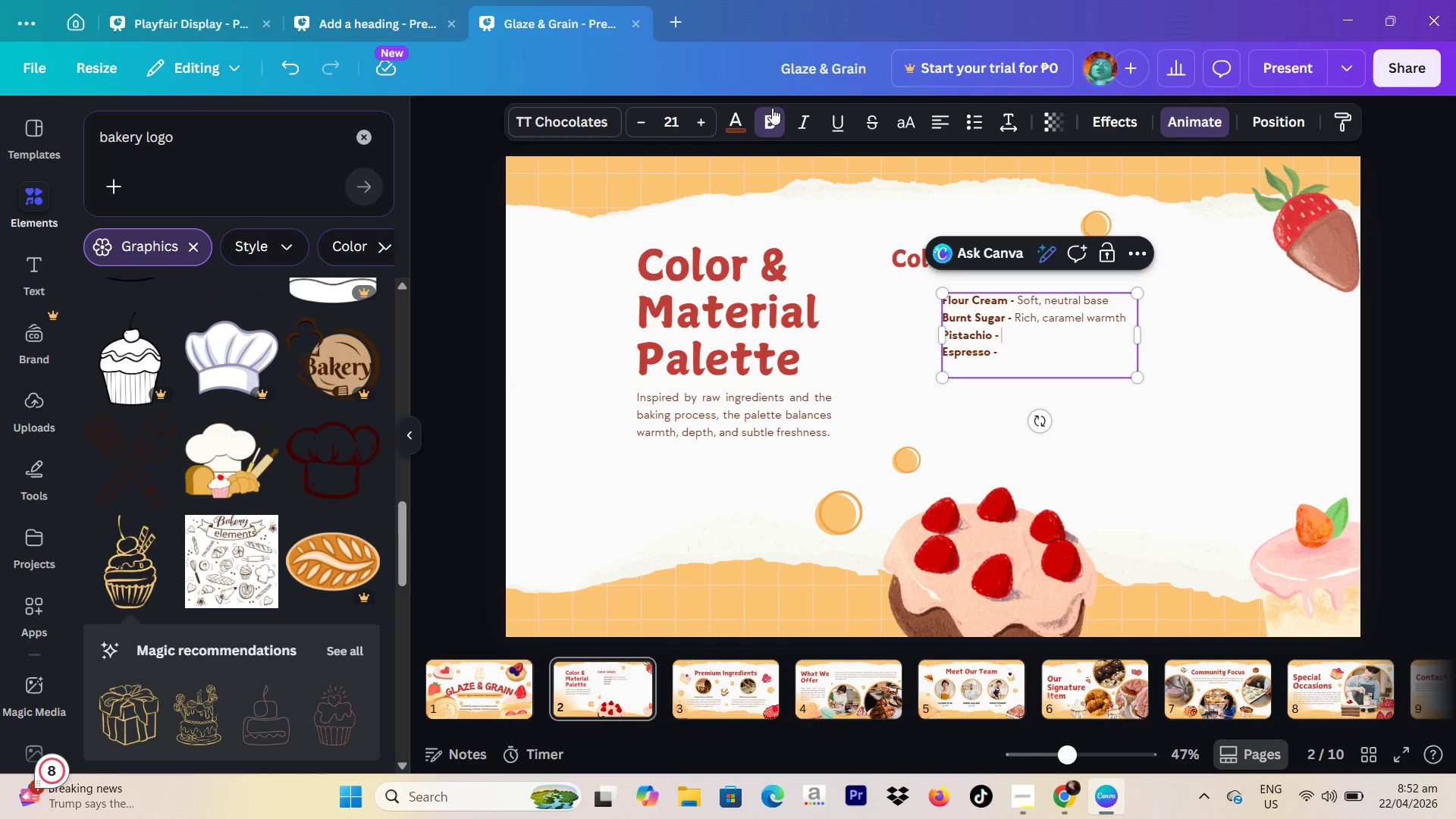 
left_click_drag(start_coordinate=[772, 112], to_coordinate=[773, 117])
 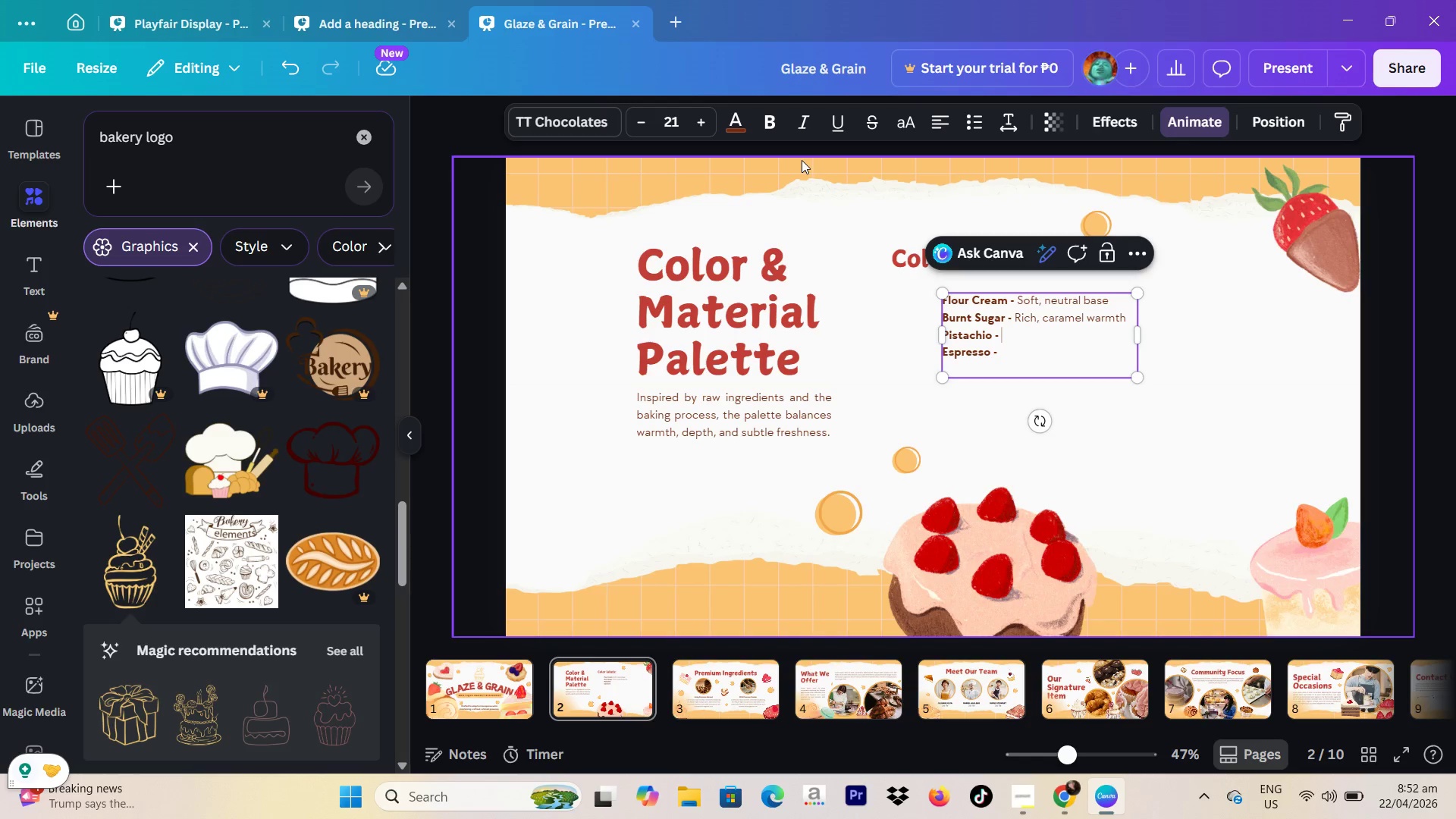 
type(Fresh, underdt)
key(Backspace)
key(Backspace)
type(statedc)
key(Backspace)
 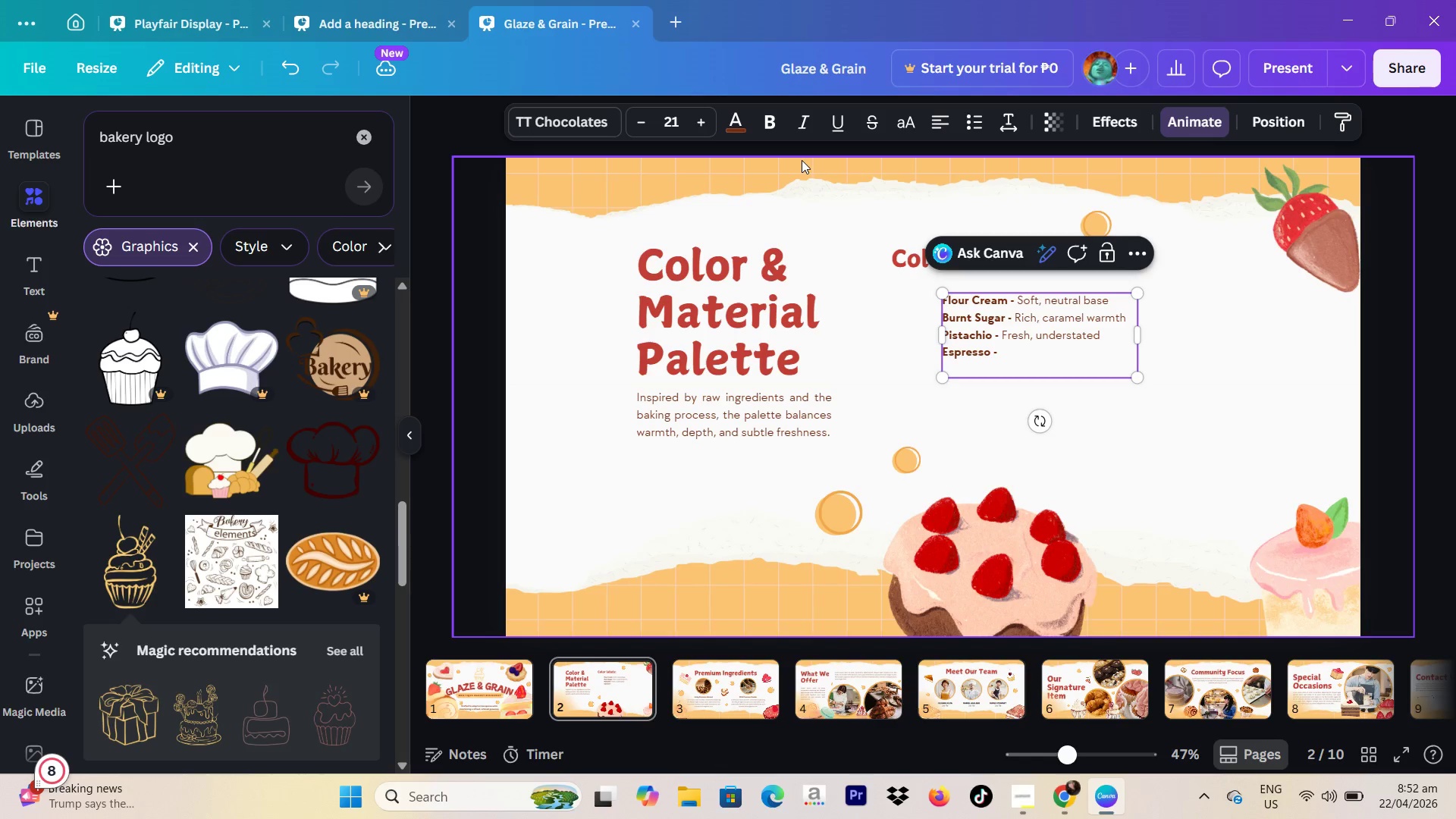 
key(Enter)
 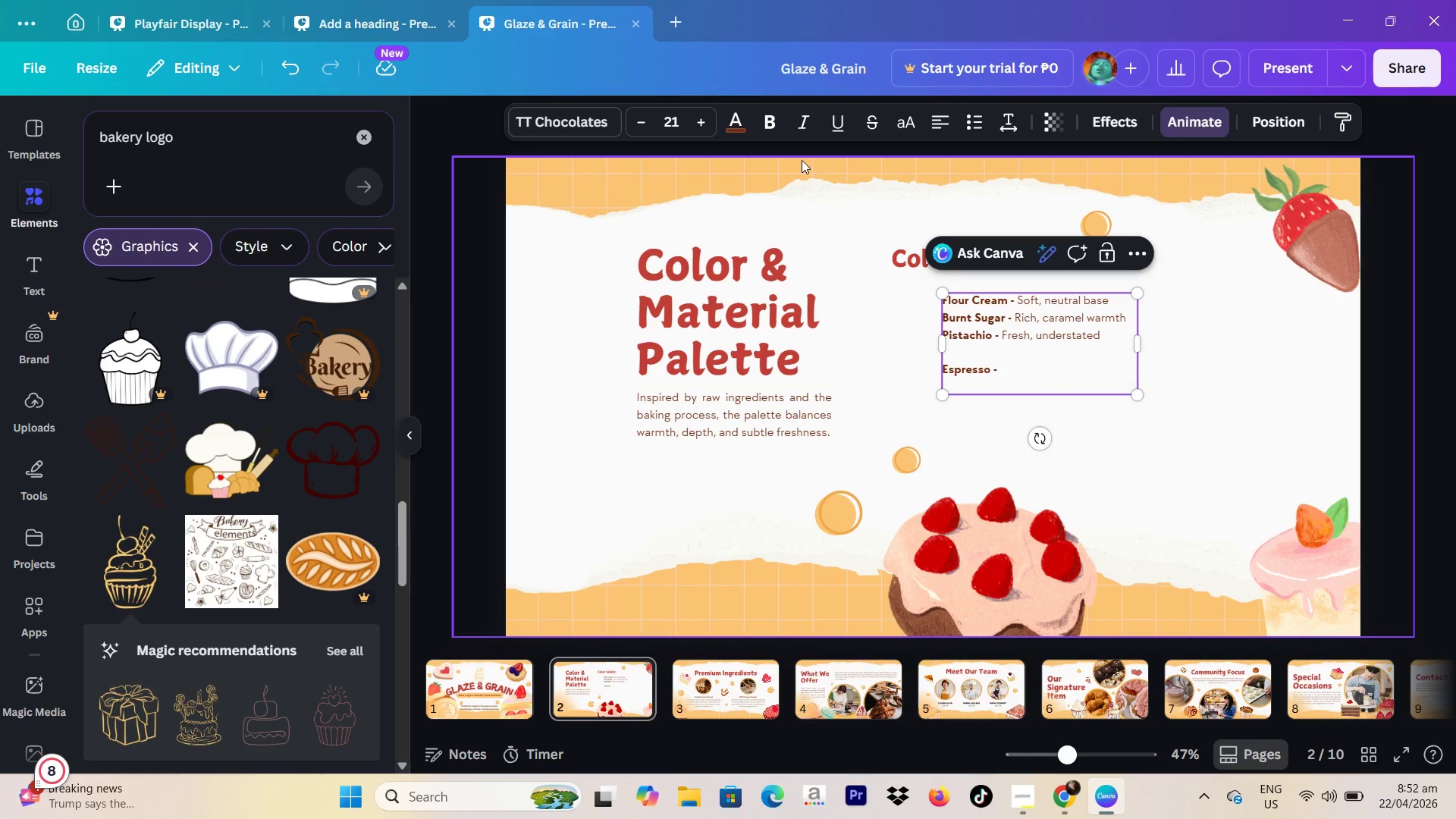 
key(Backspace)
 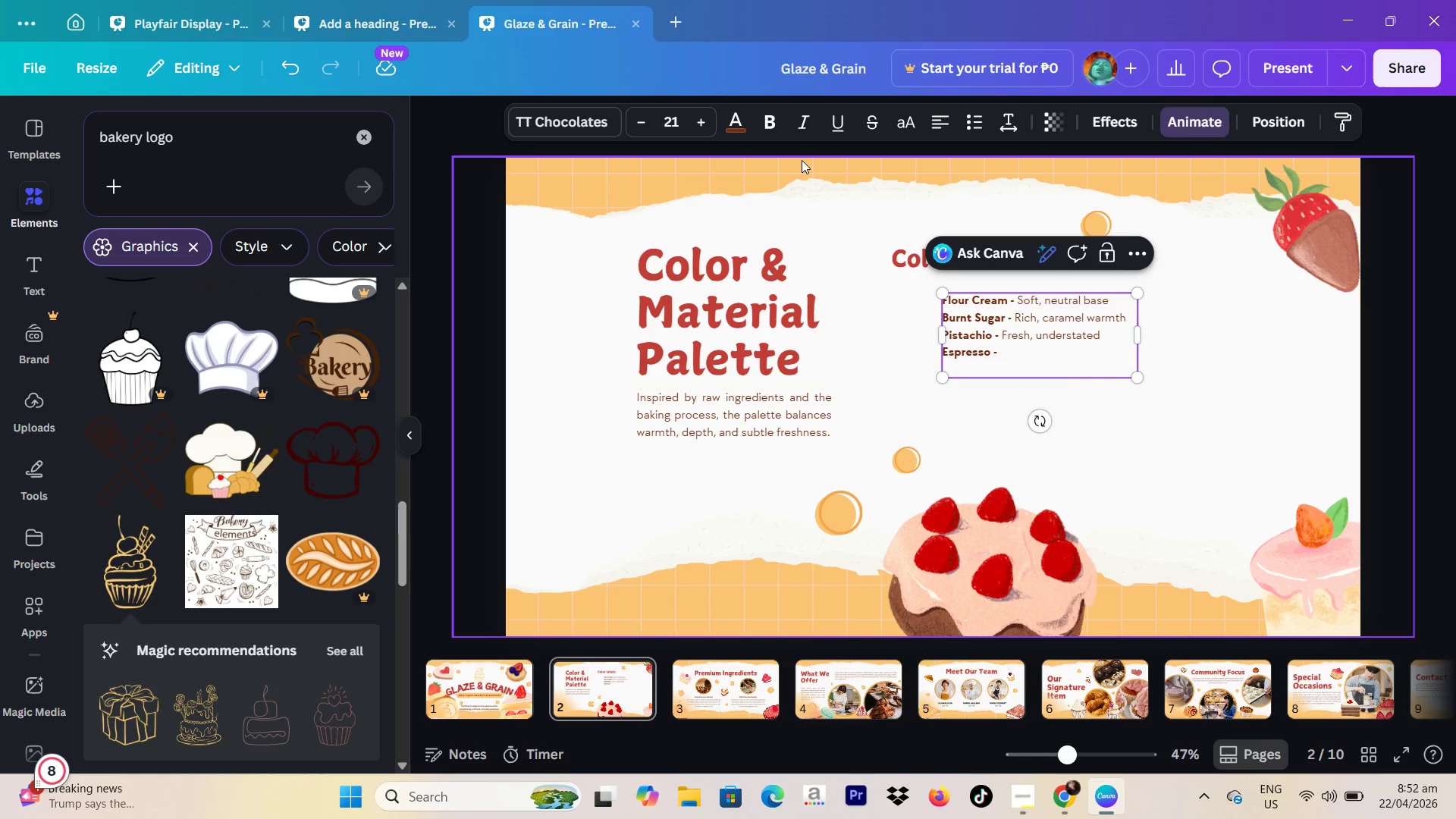 
key(ArrowDown)
 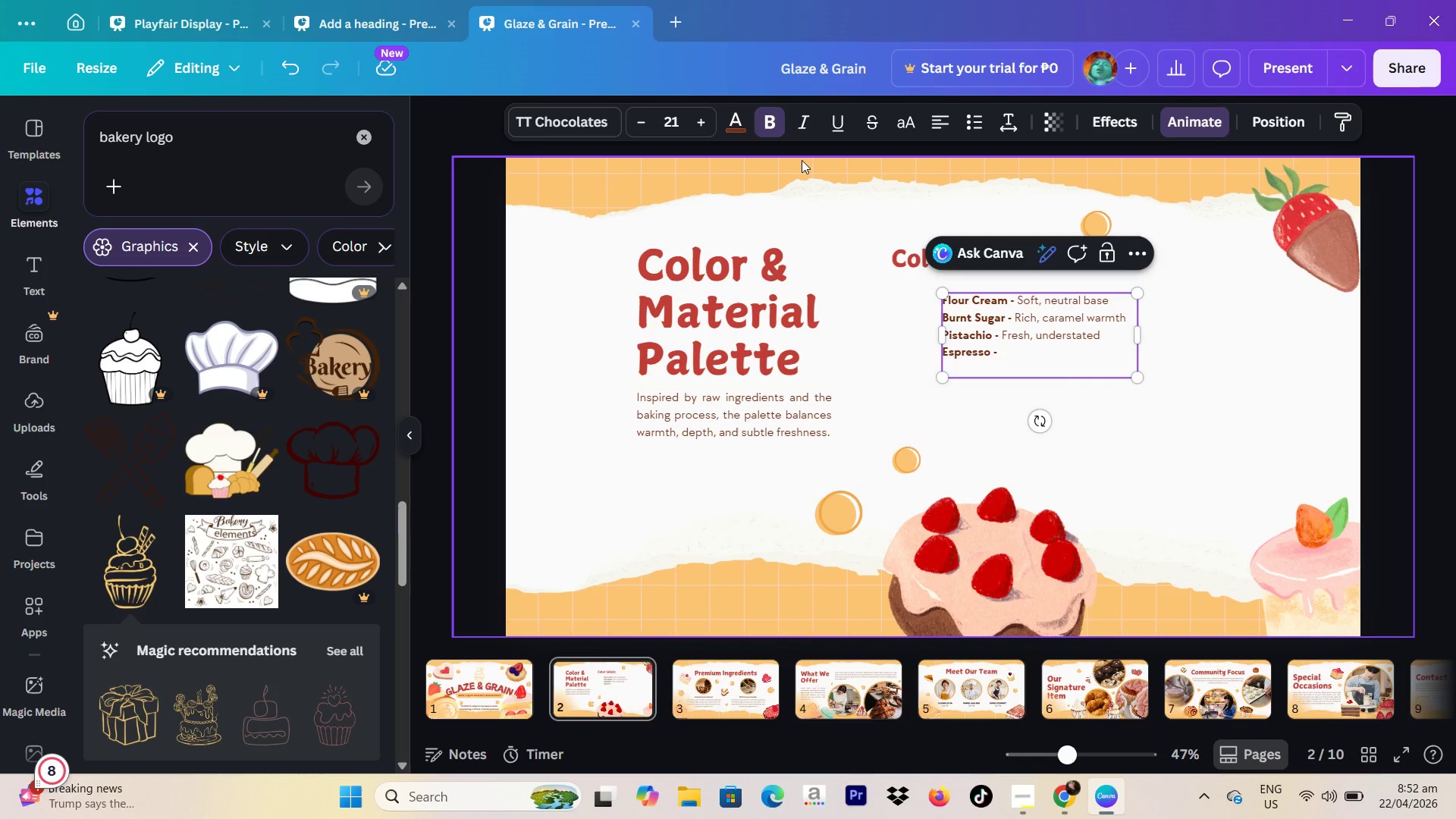 
key(ArrowUp)
 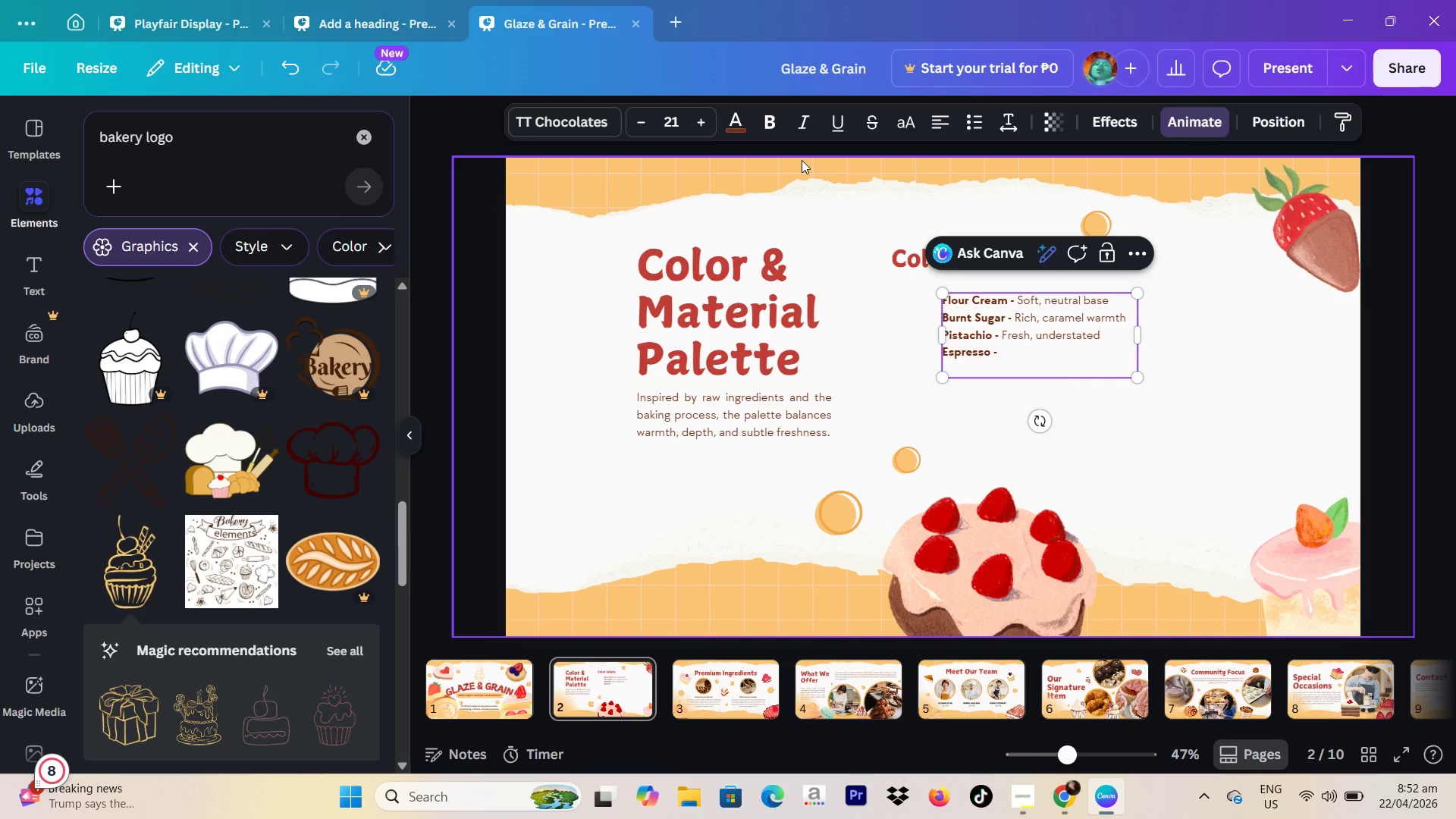 
type( accent)
 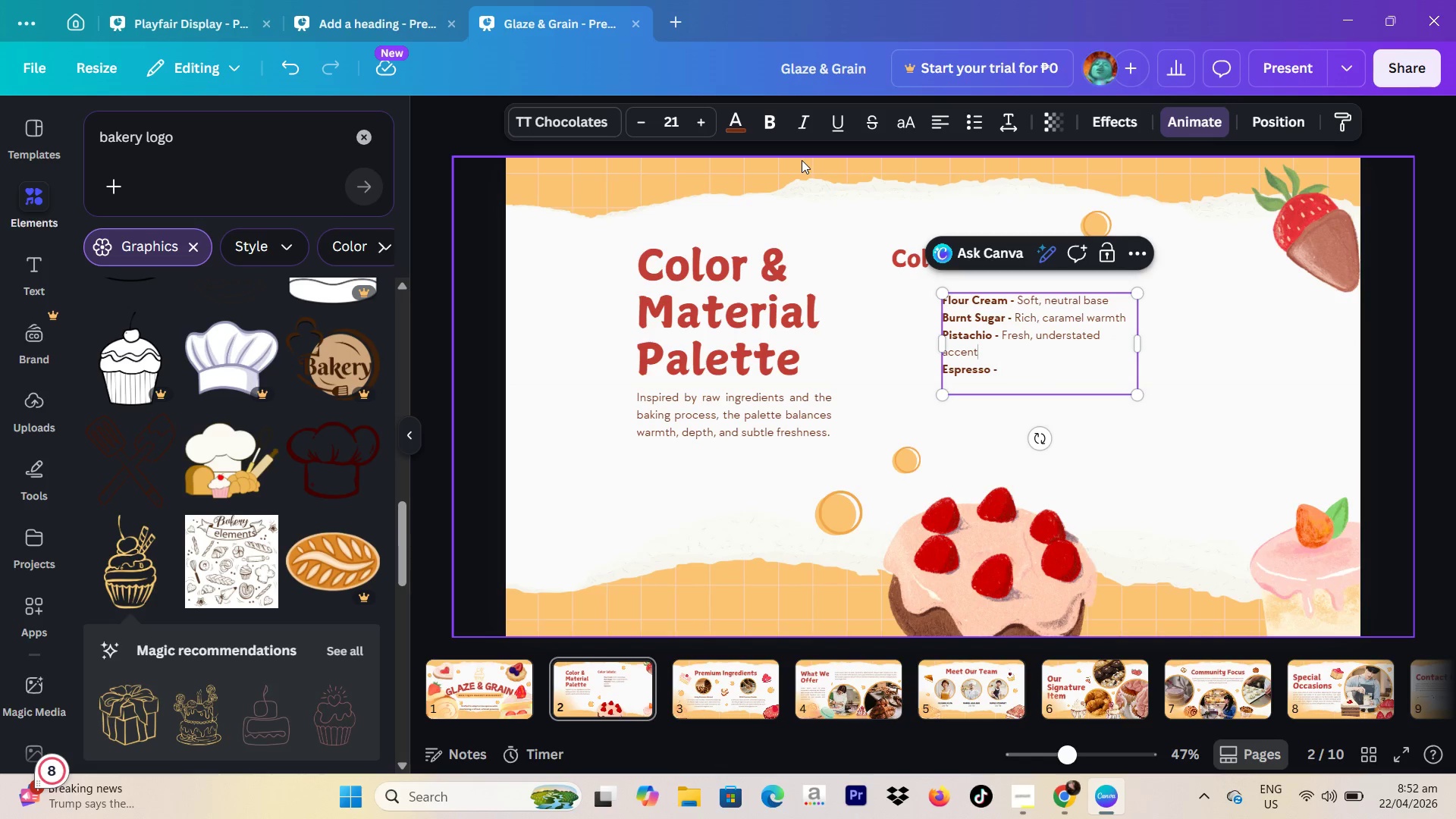 
key(ArrowDown)
 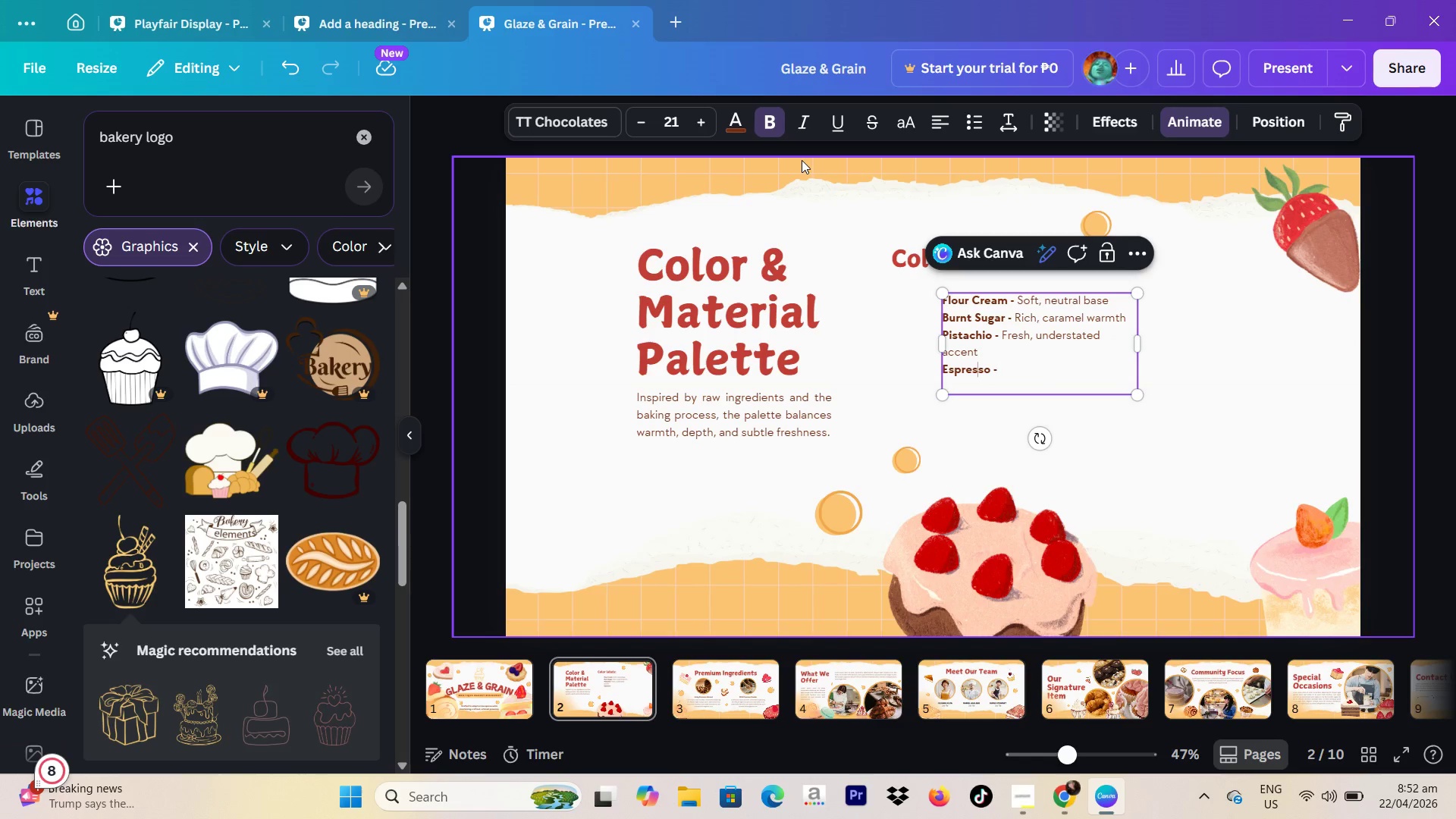 
key(ArrowRight)
 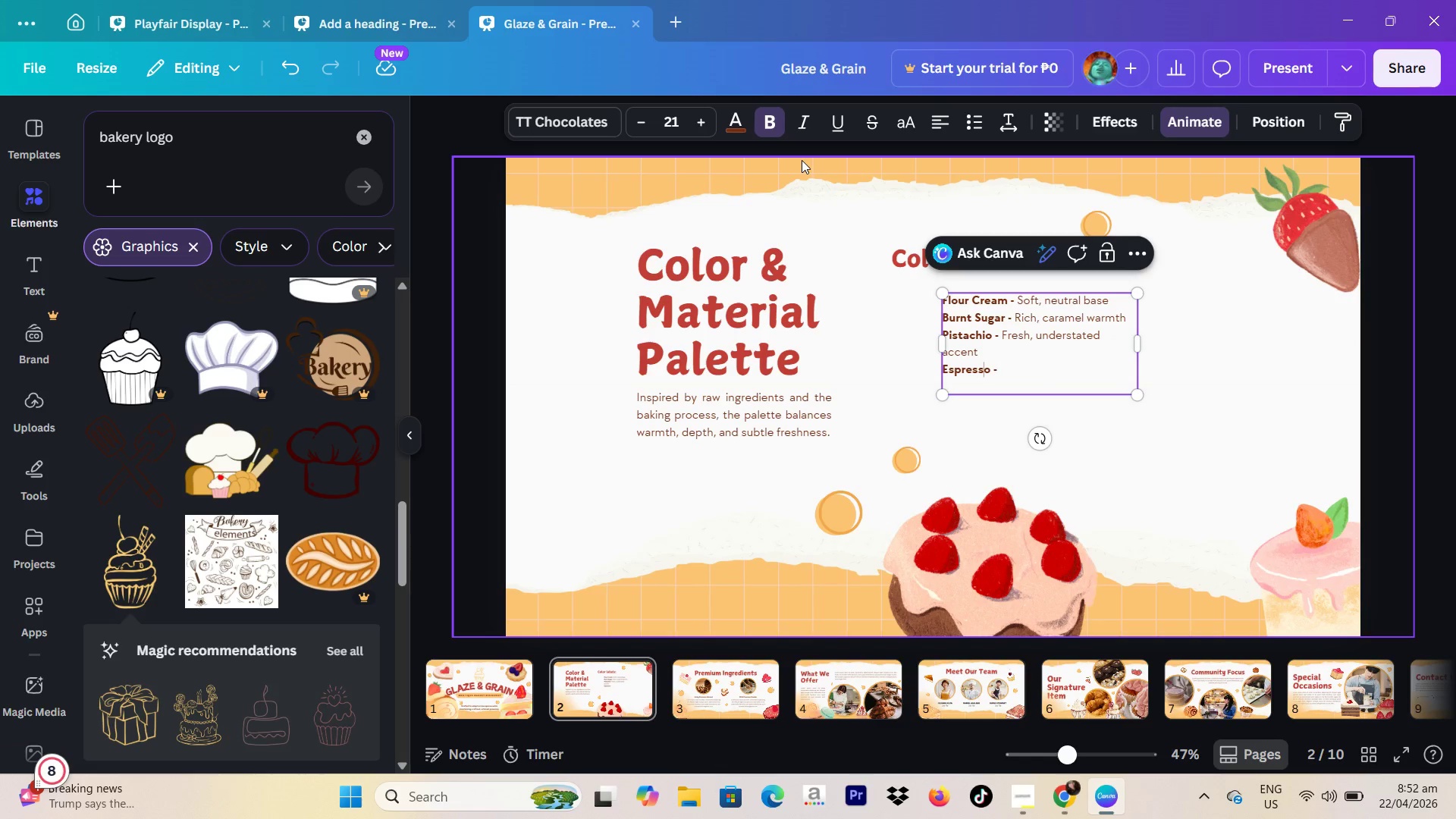 
key(ArrowRight)
 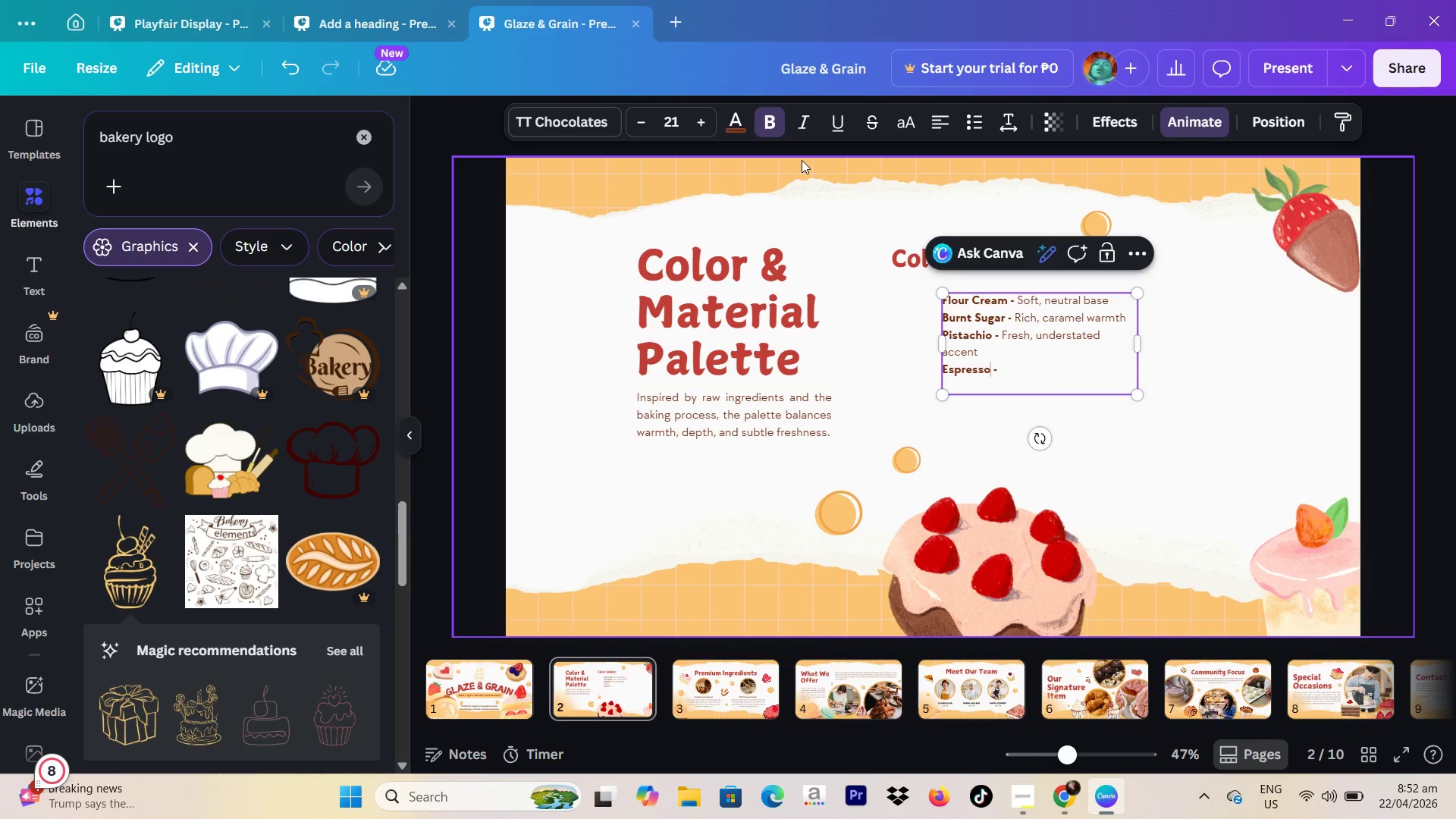 
key(ArrowRight)
 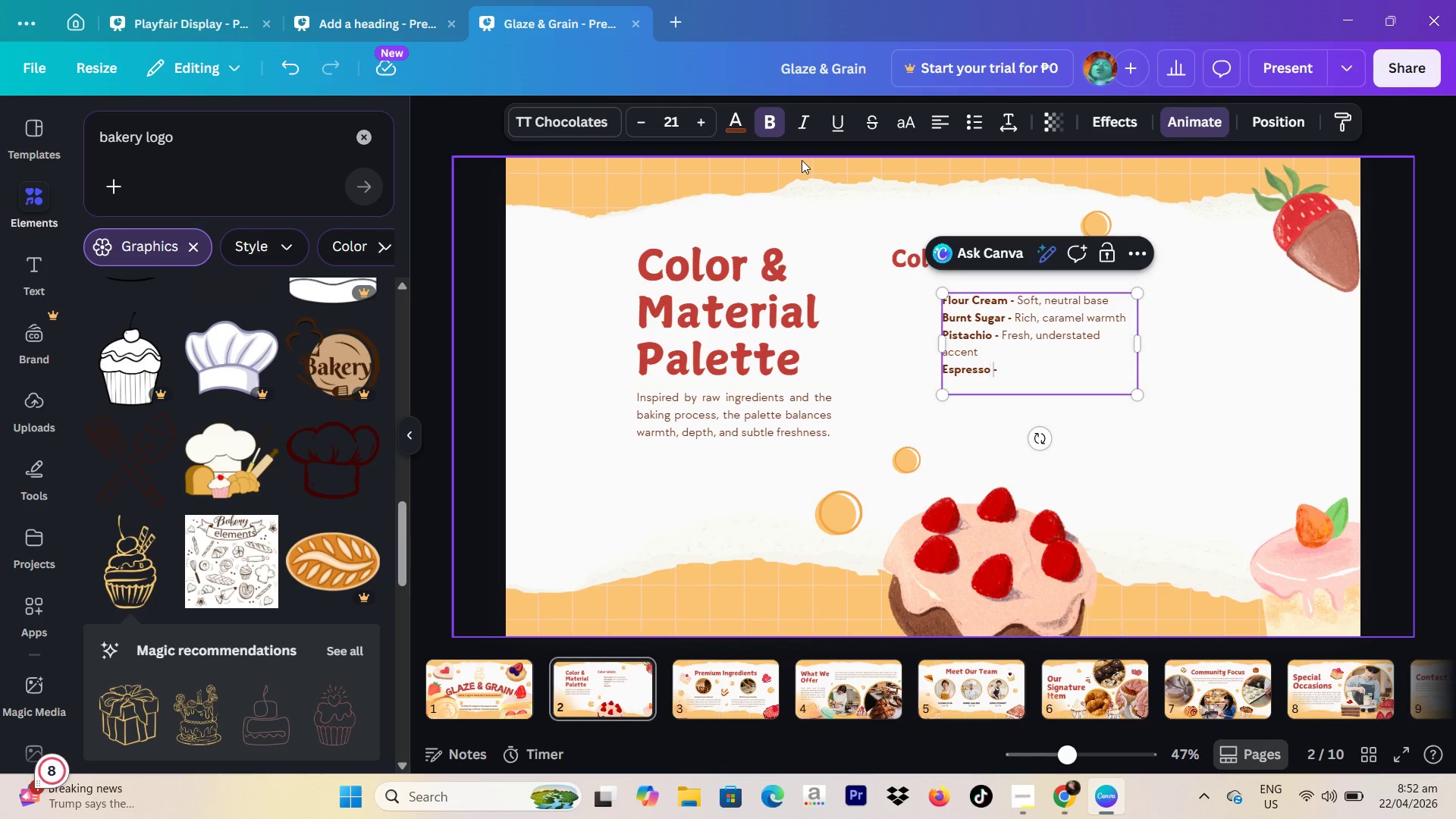 
key(ArrowRight)
 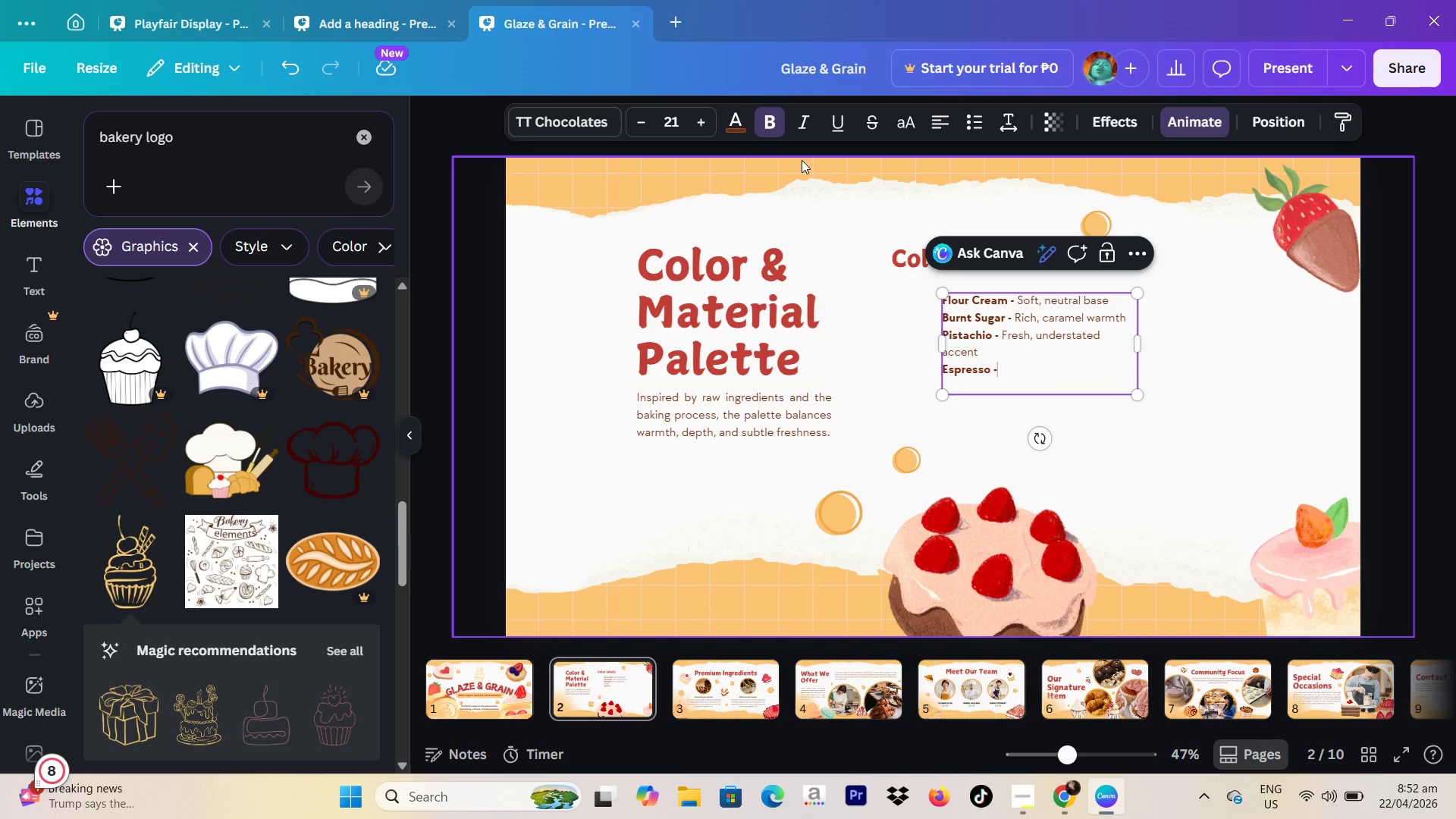 
key(ArrowRight)
 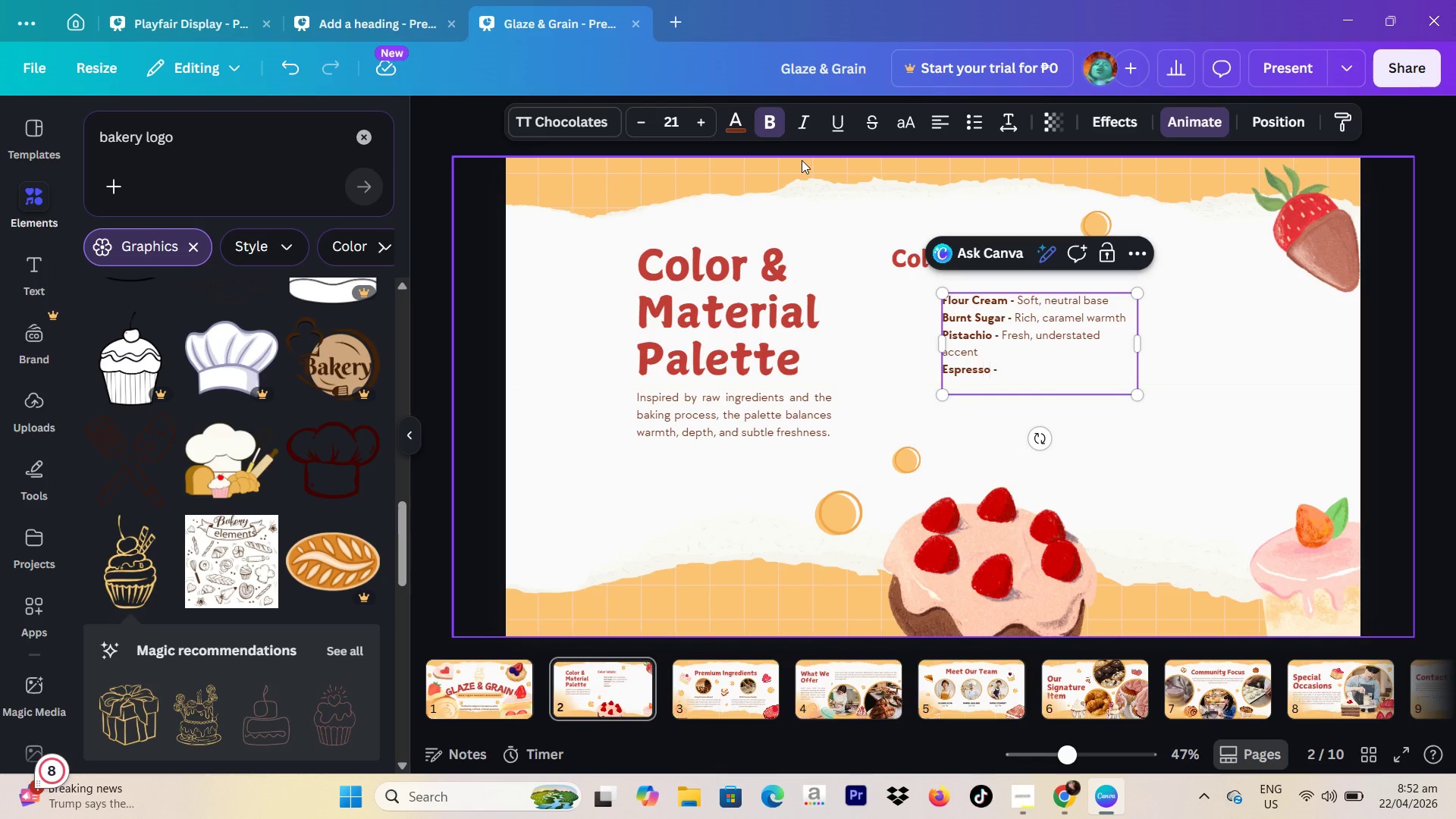 
type(Depth)
key(Backspace)
key(Backspace)
key(Backspace)
key(Backspace)
key(Backspace)
 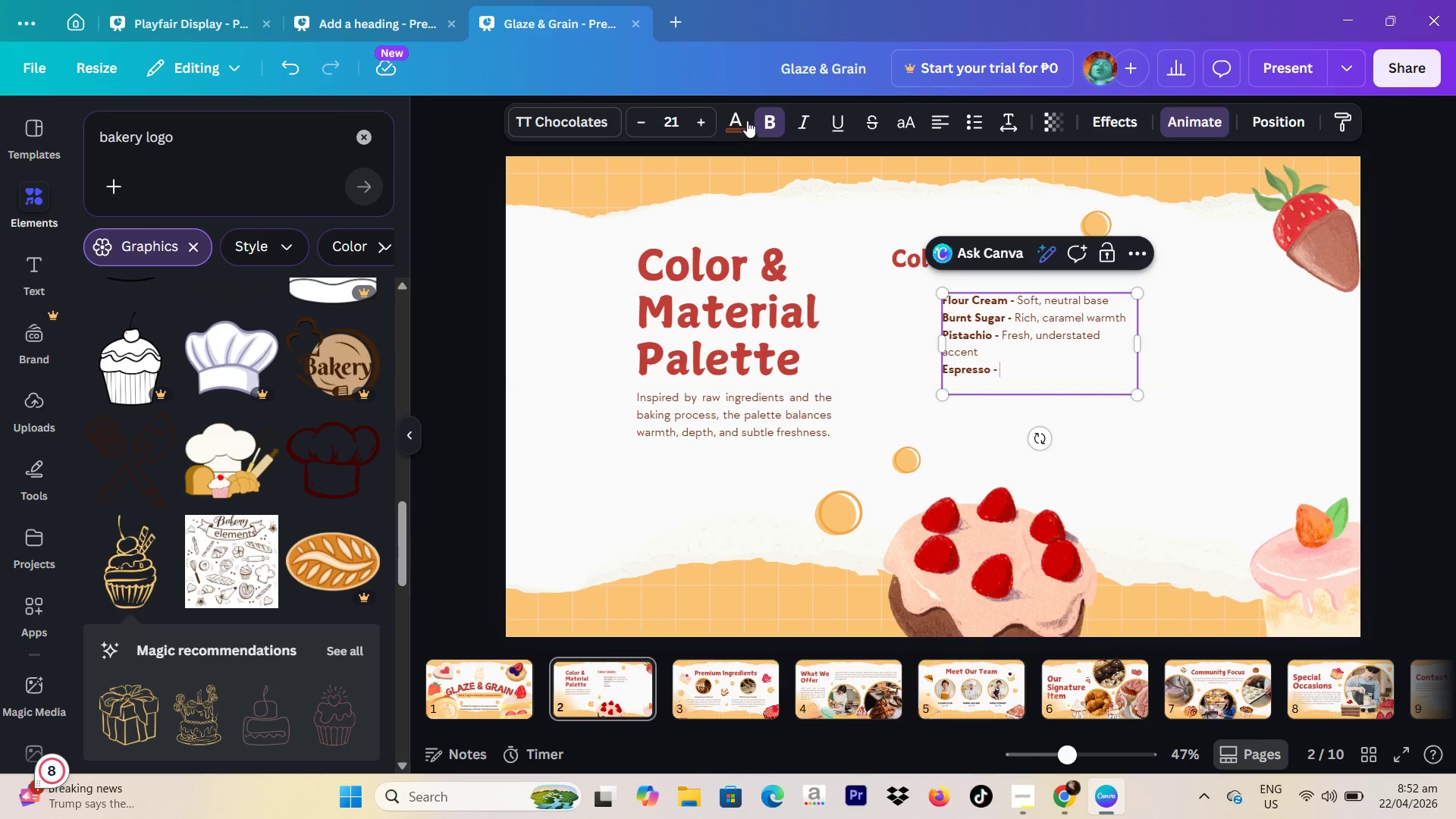 
left_click([758, 121])
 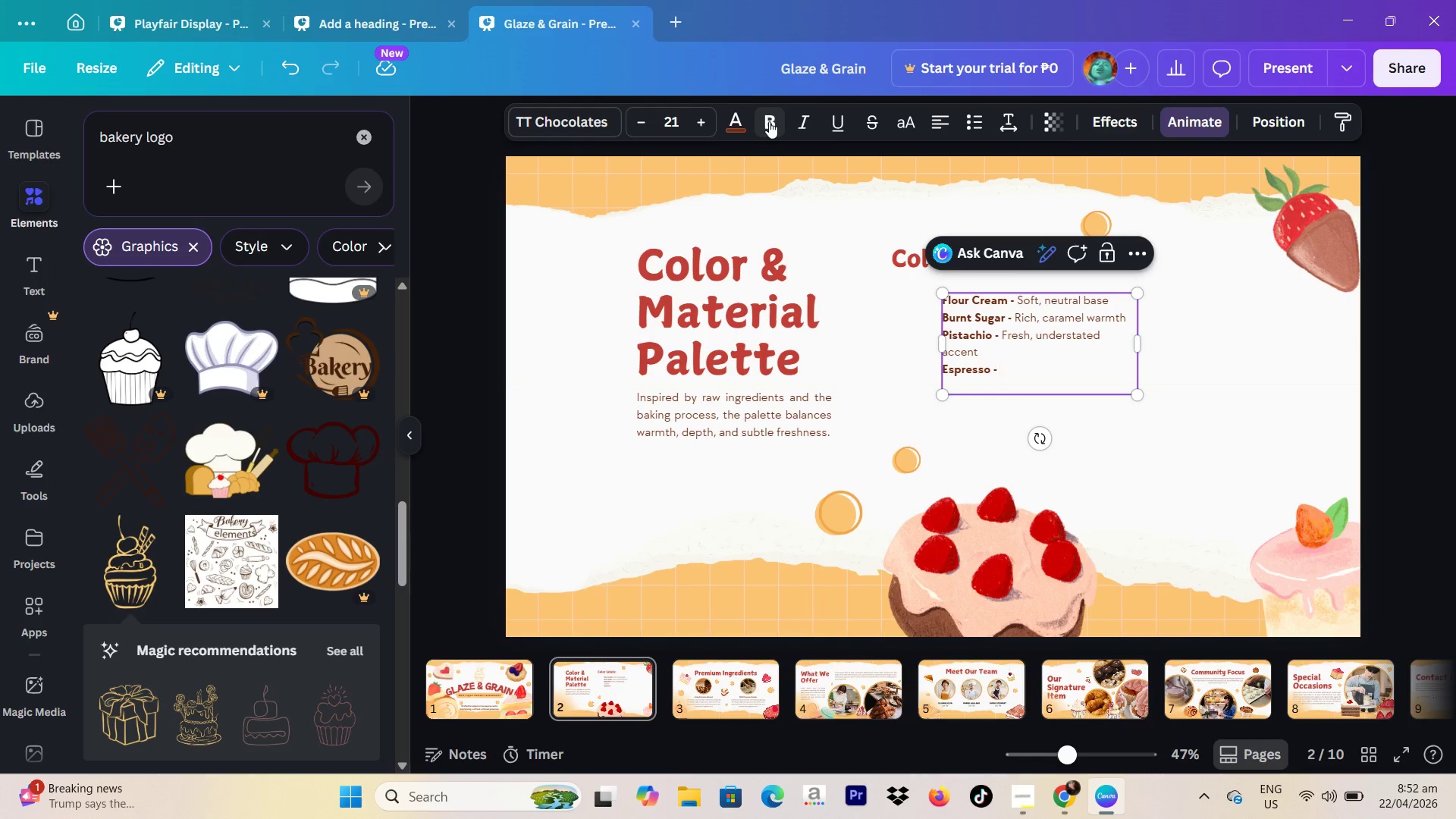 
type(Depth and contrast)
 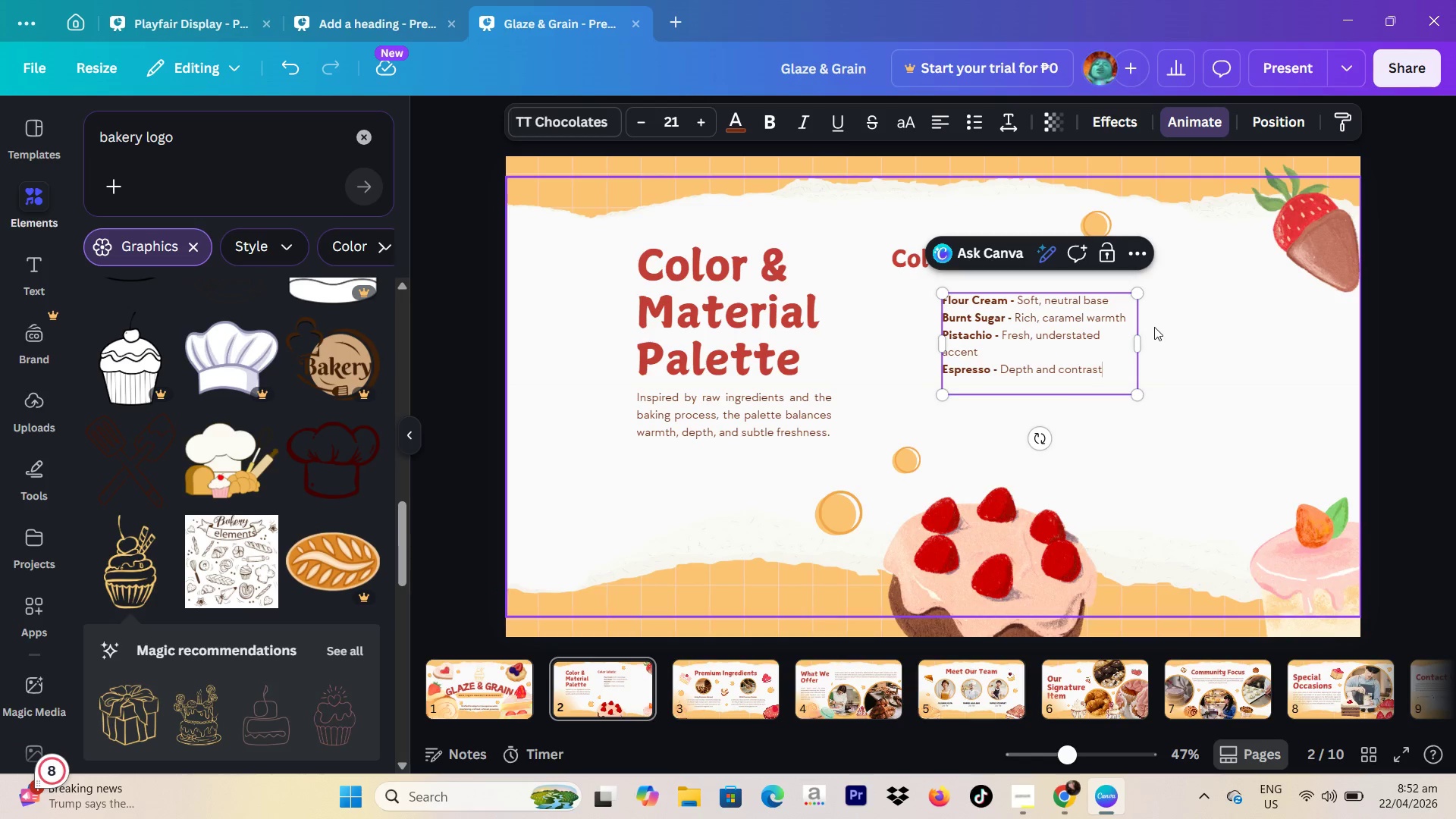 
left_click_drag(start_coordinate=[1139, 348], to_coordinate=[1173, 337])
 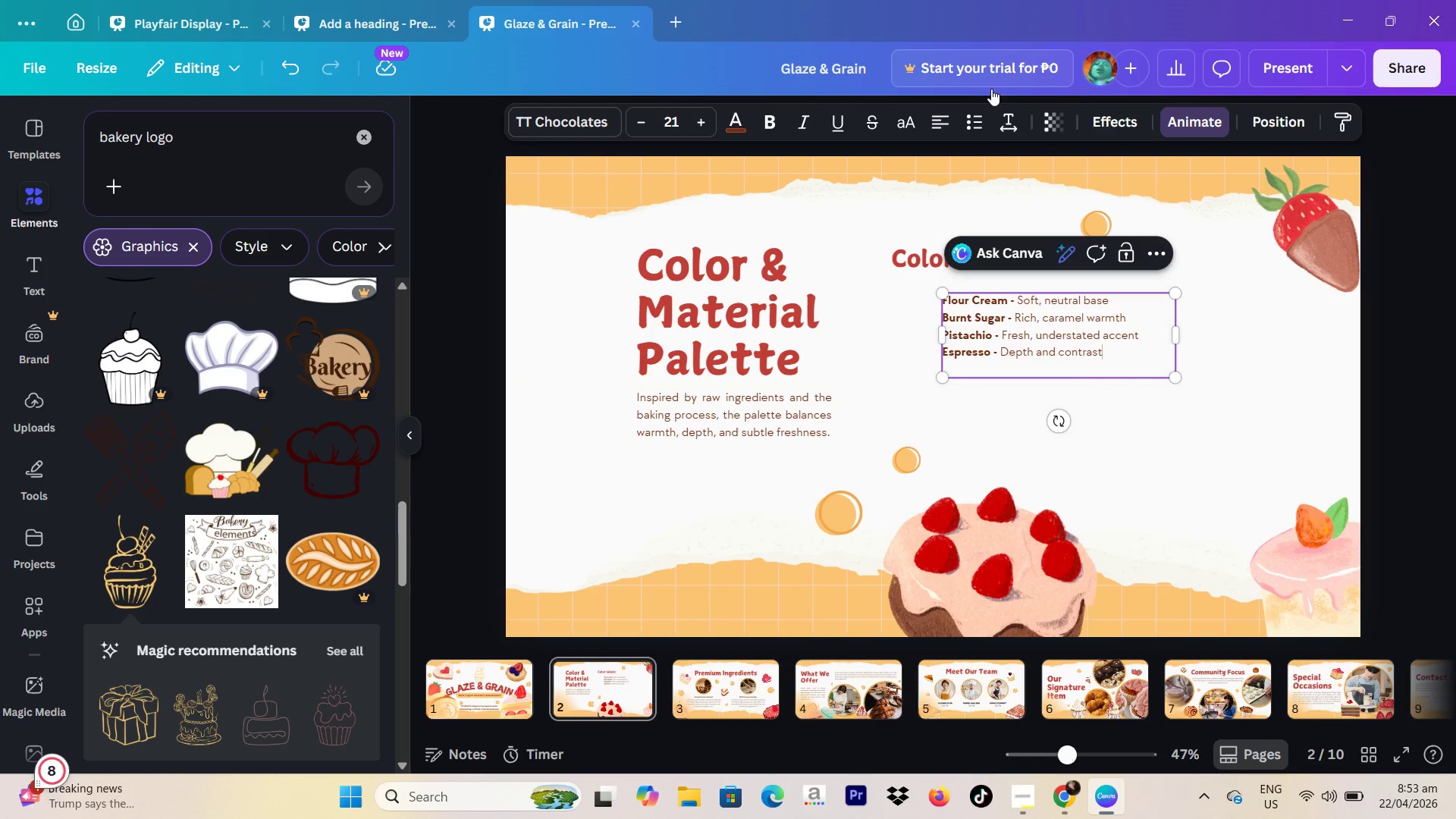 
left_click([993, 114])
 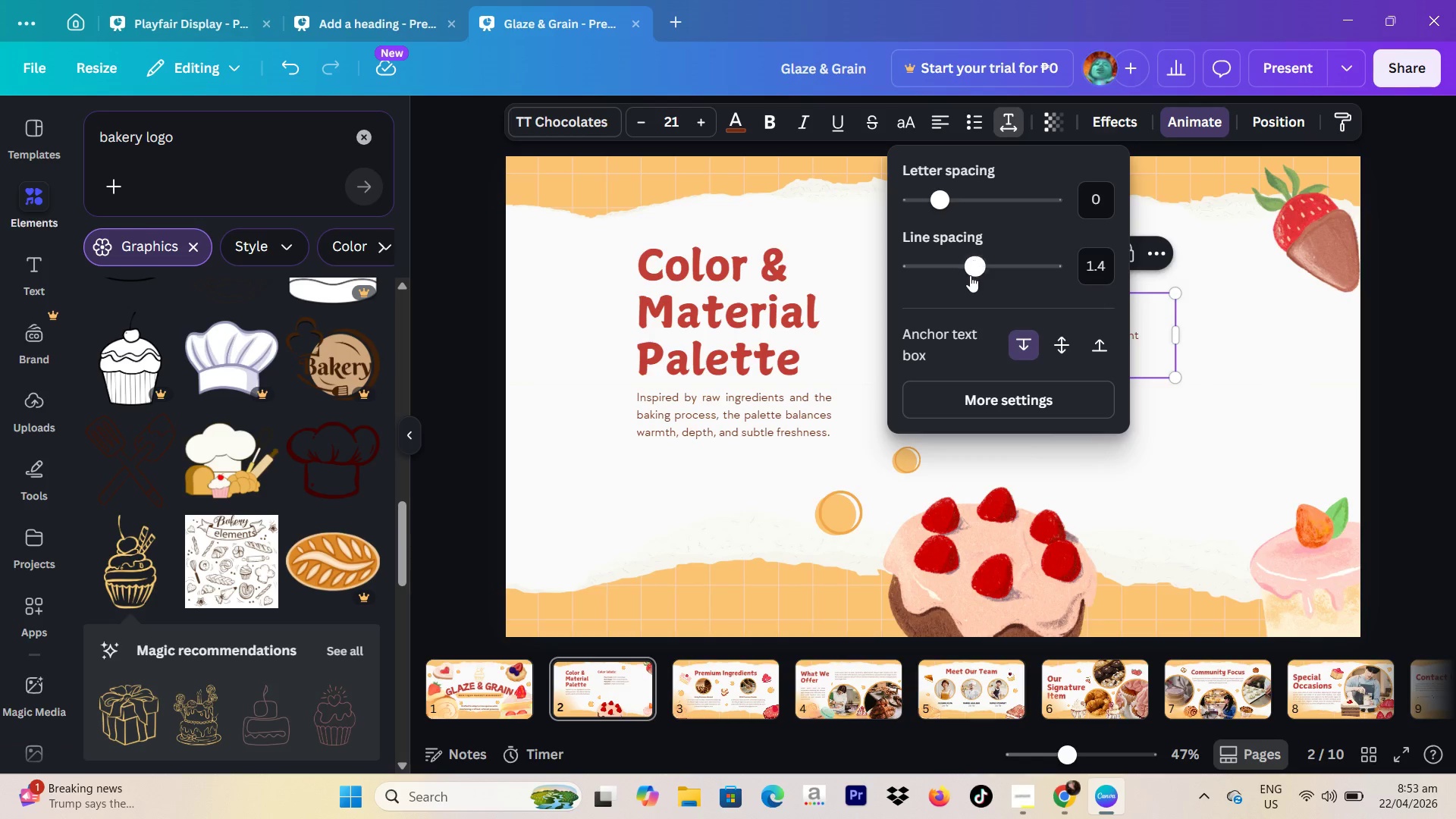 
left_click_drag(start_coordinate=[969, 267], to_coordinate=[1021, 275])
 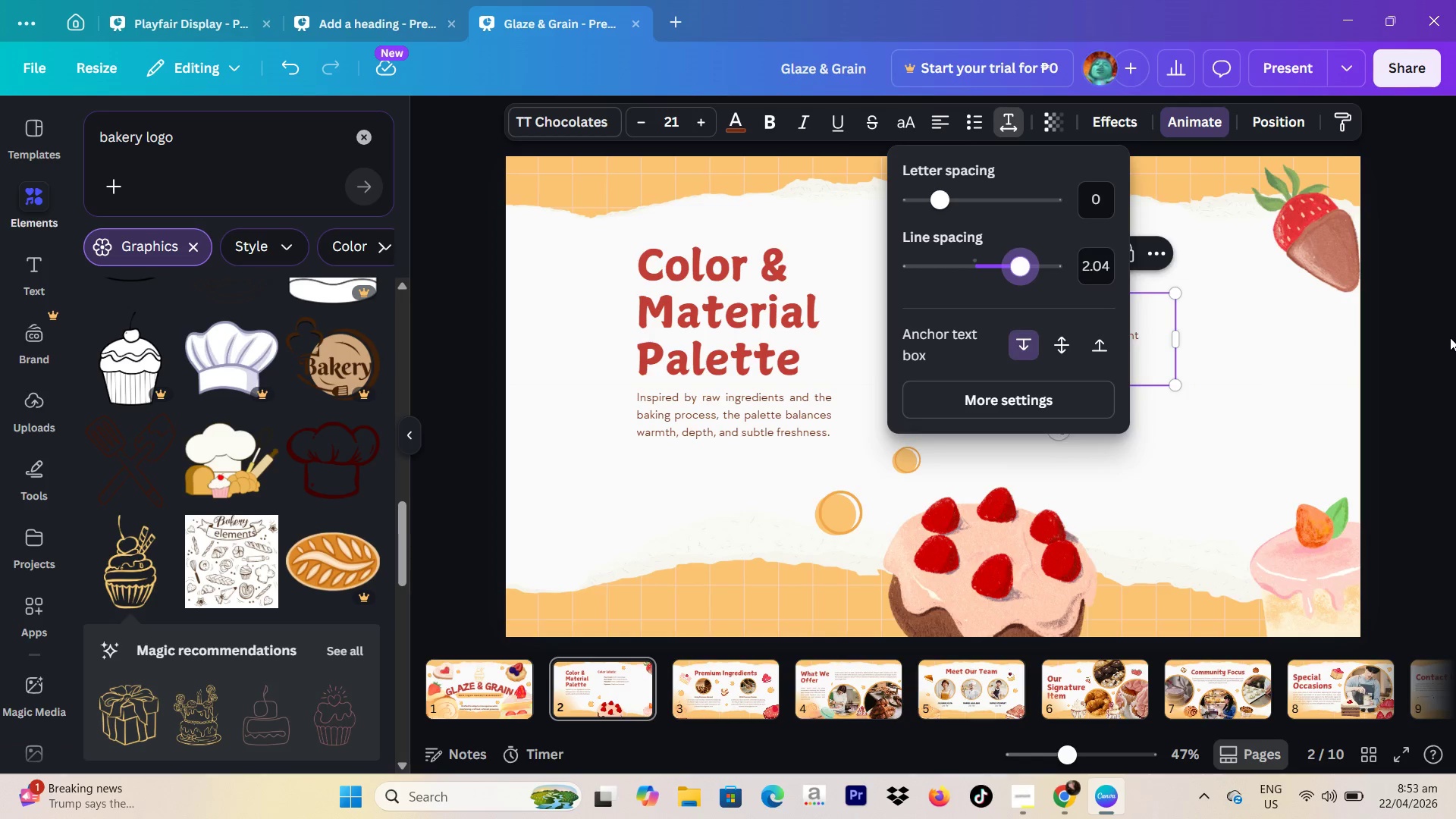 
left_click([1450, 337])
 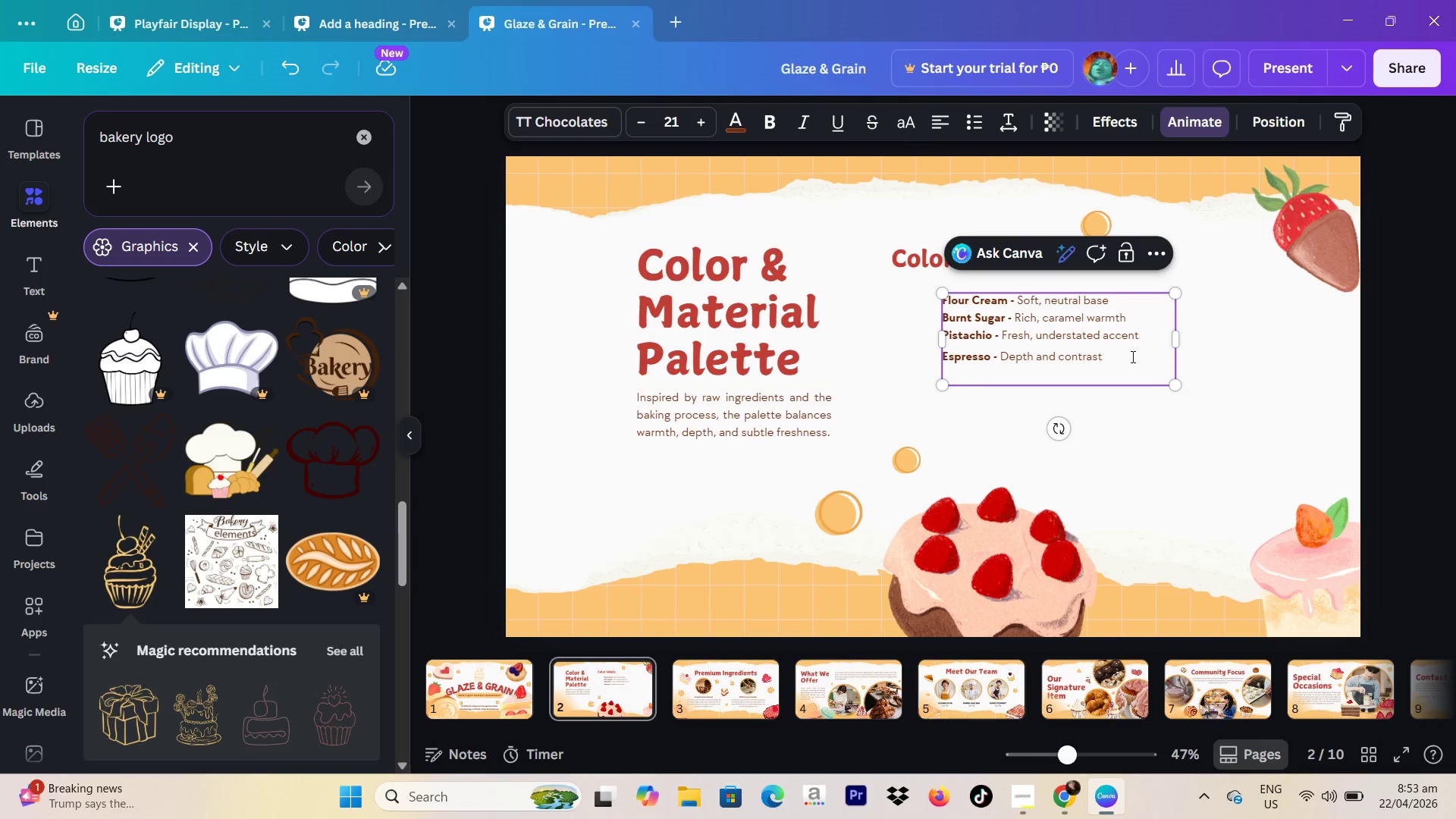 
left_click_drag(start_coordinate=[1132, 357], to_coordinate=[944, 297])
 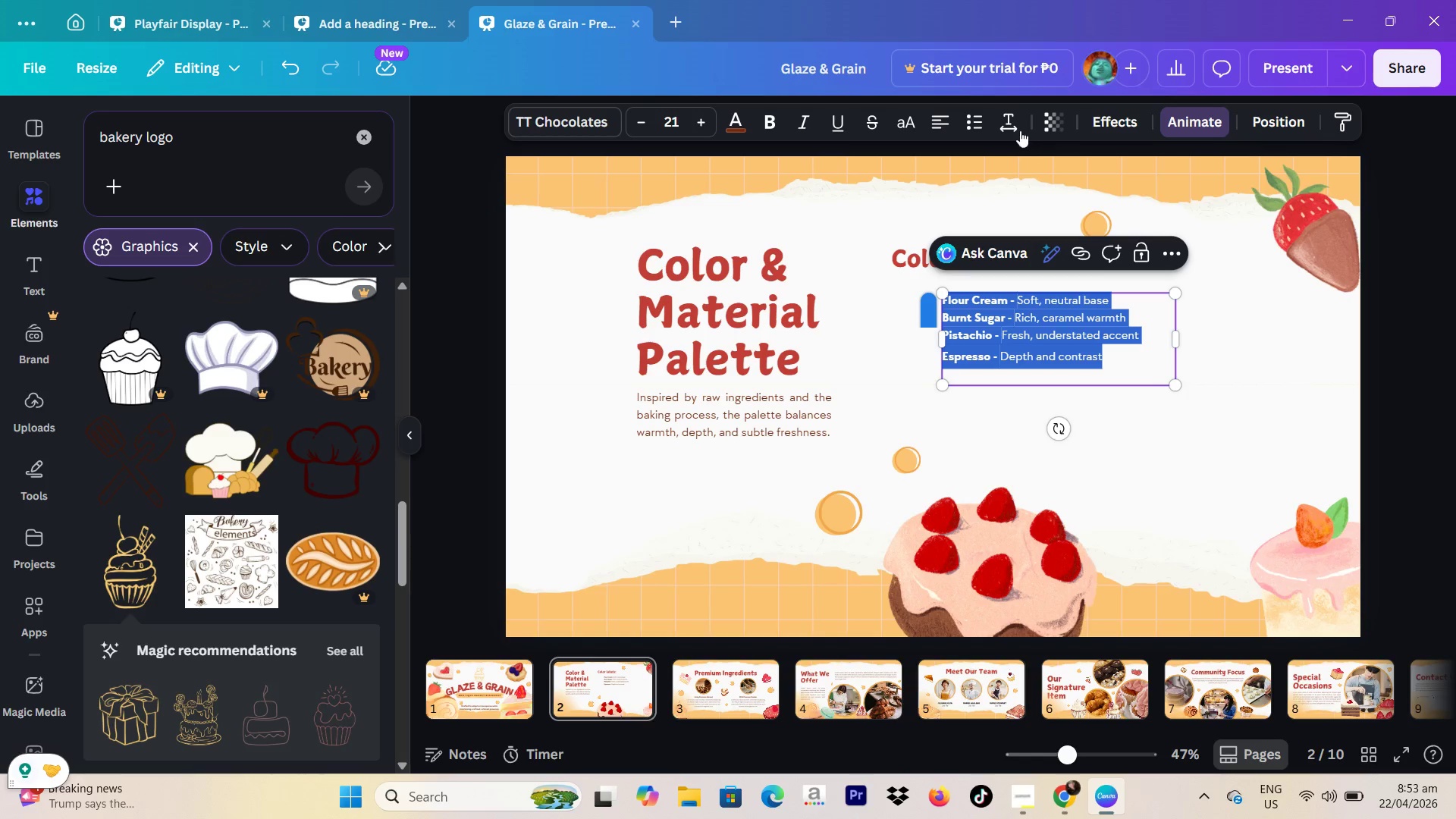 
left_click([1017, 130])
 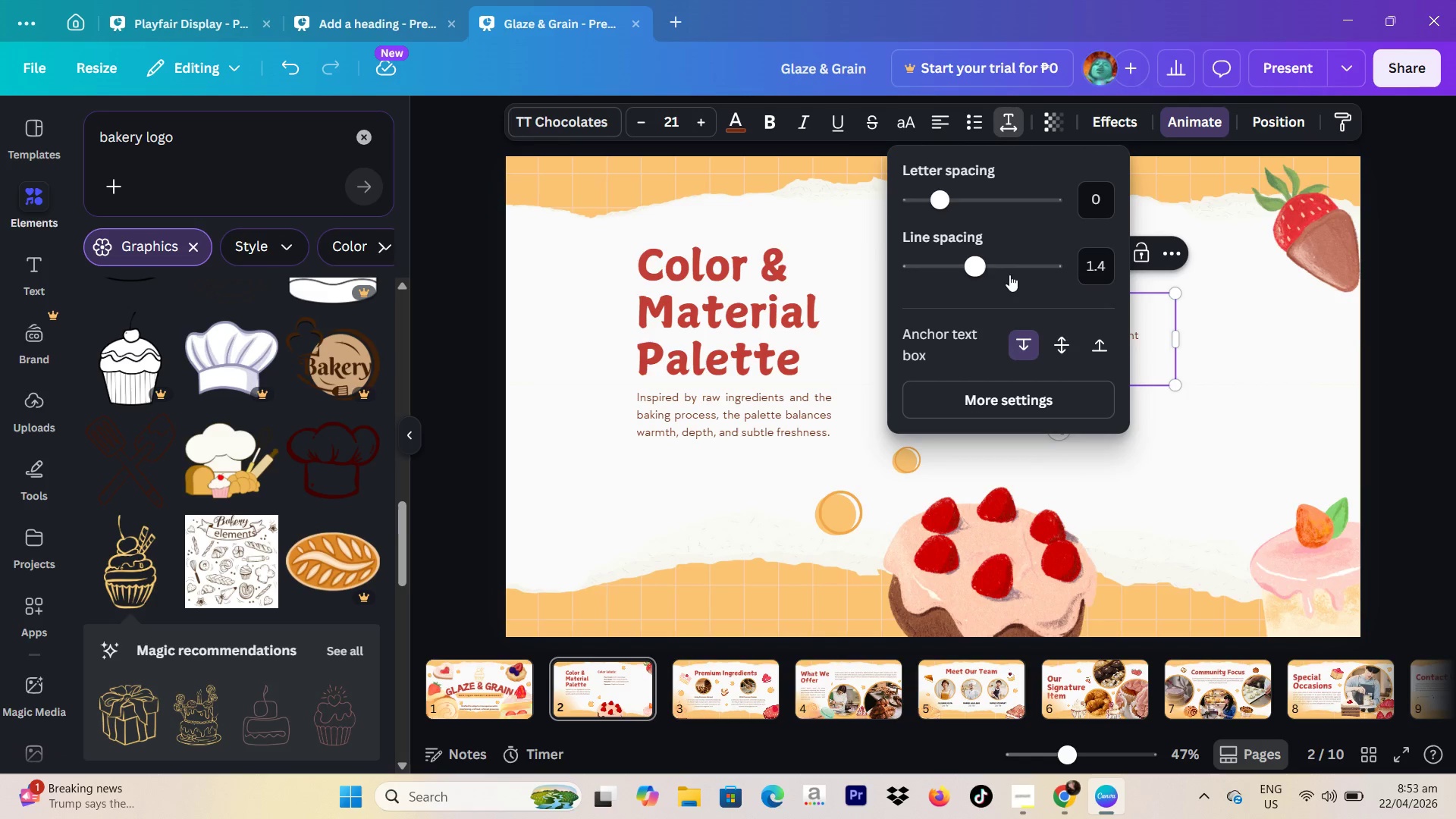 
left_click_drag(start_coordinate=[983, 262], to_coordinate=[1028, 280])
 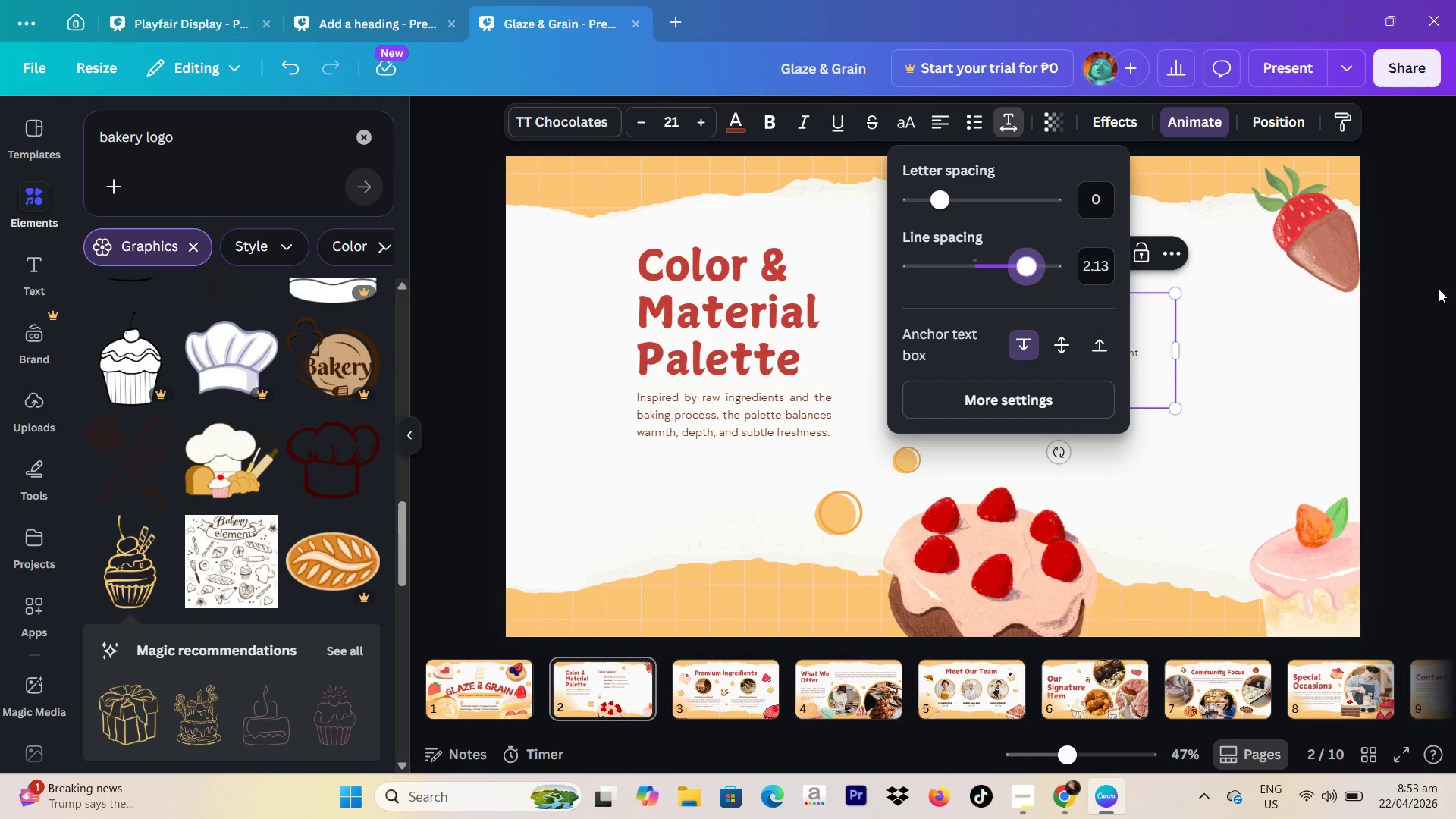 
left_click([1417, 289])
 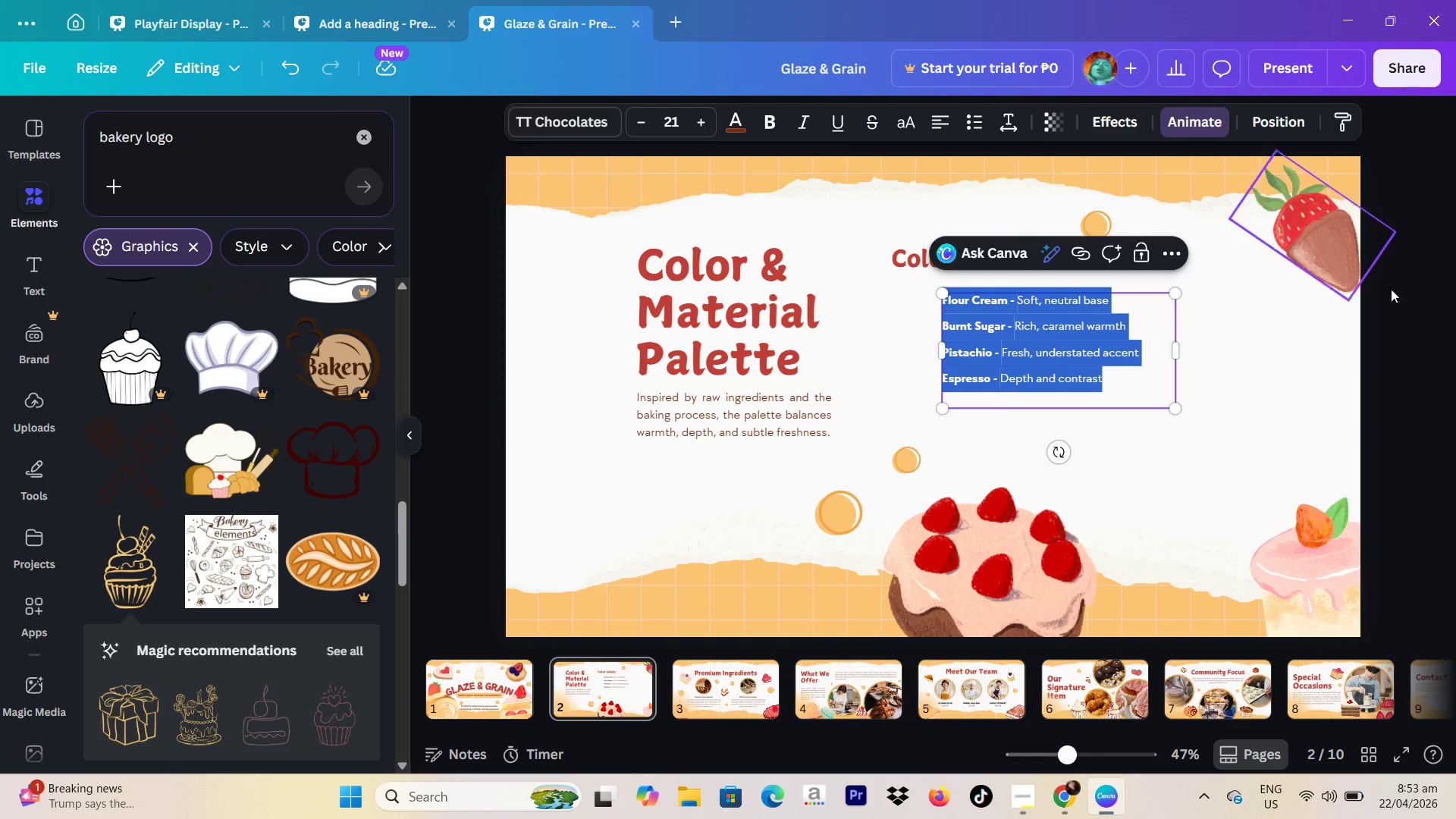 
left_click([1402, 289])
 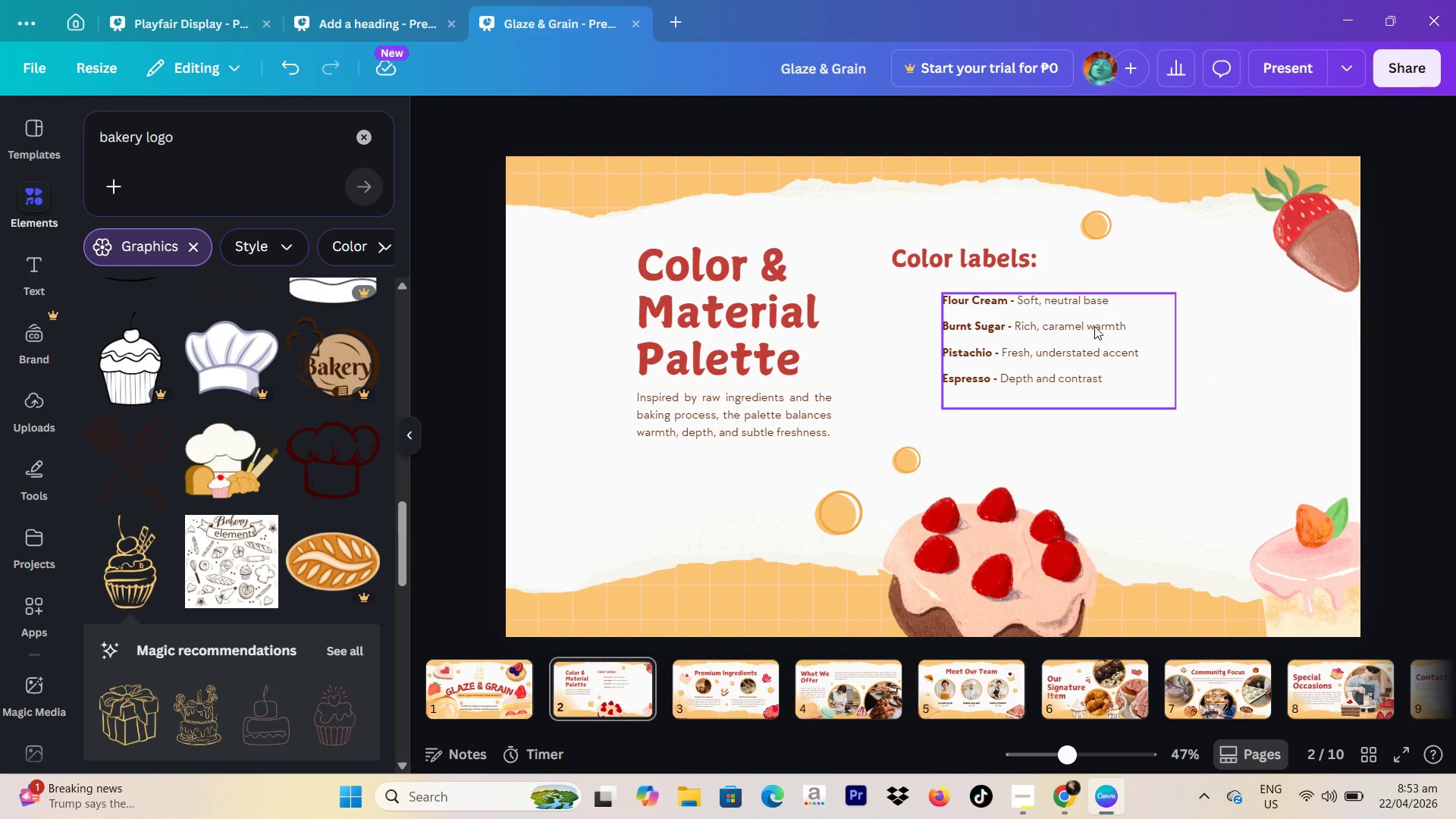 
left_click_drag(start_coordinate=[1085, 328], to_coordinate=[1072, 320])
 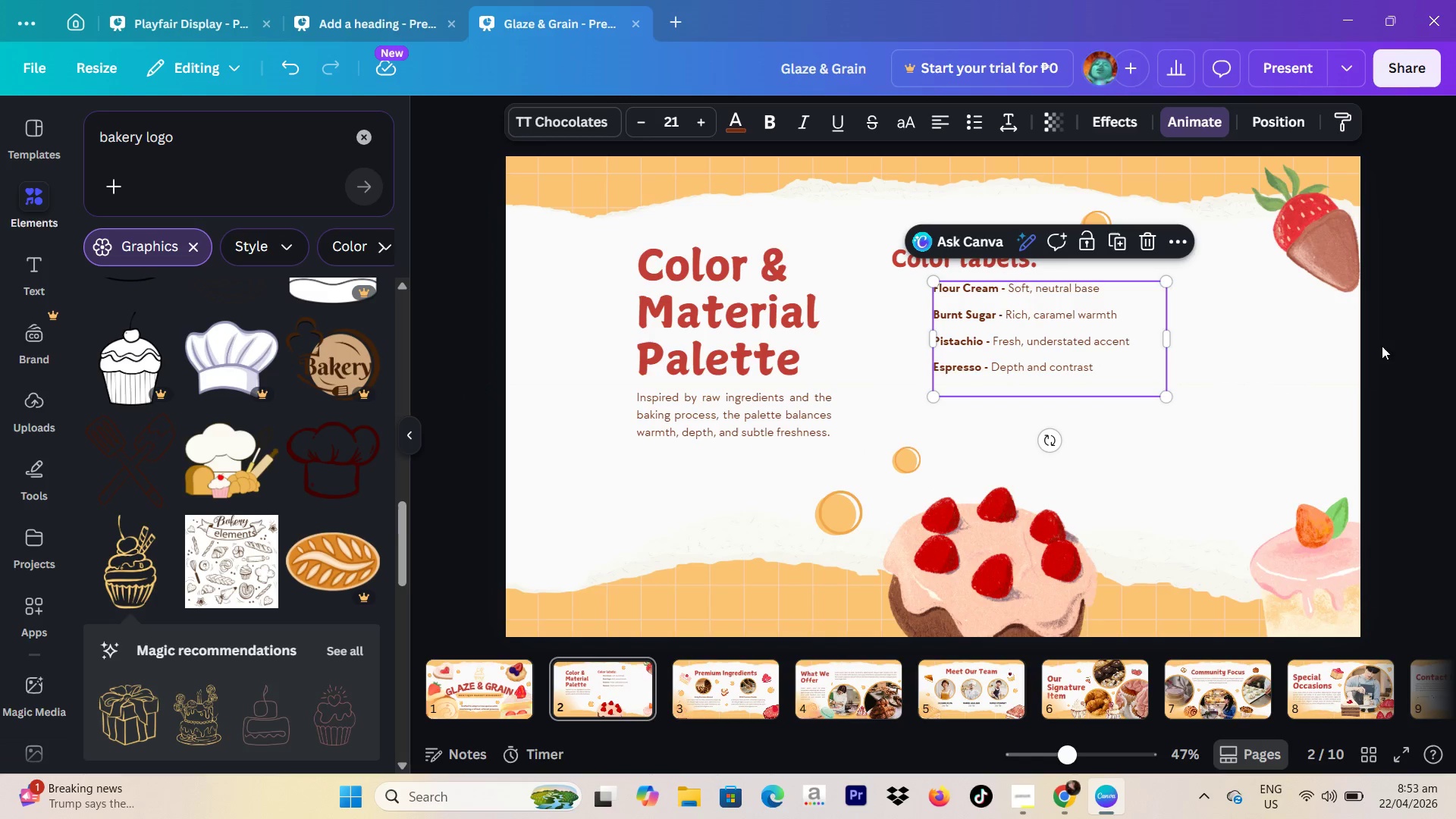 
left_click([1423, 340])
 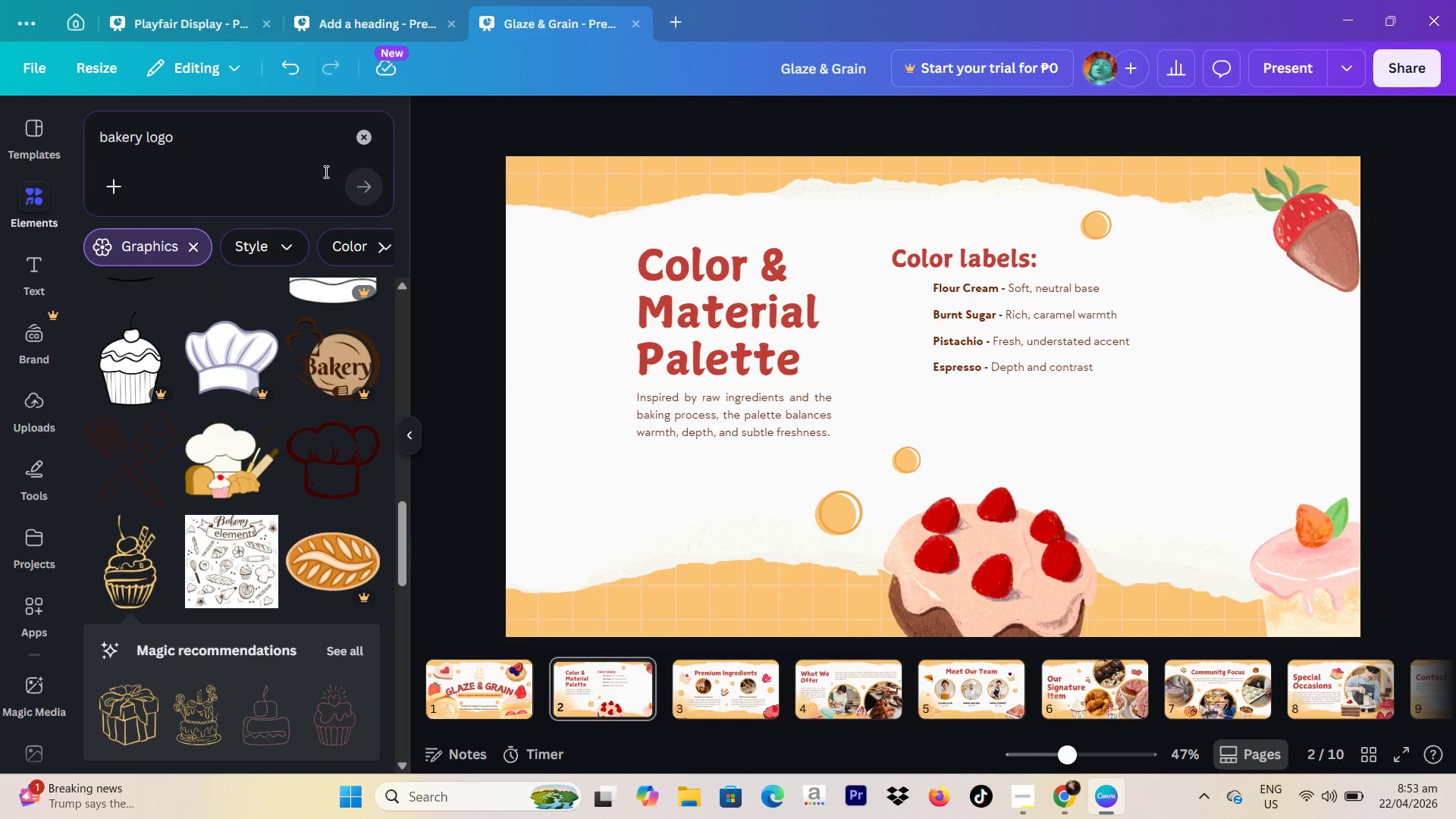 
left_click_drag(start_coordinate=[292, 157], to_coordinate=[47, 158])
 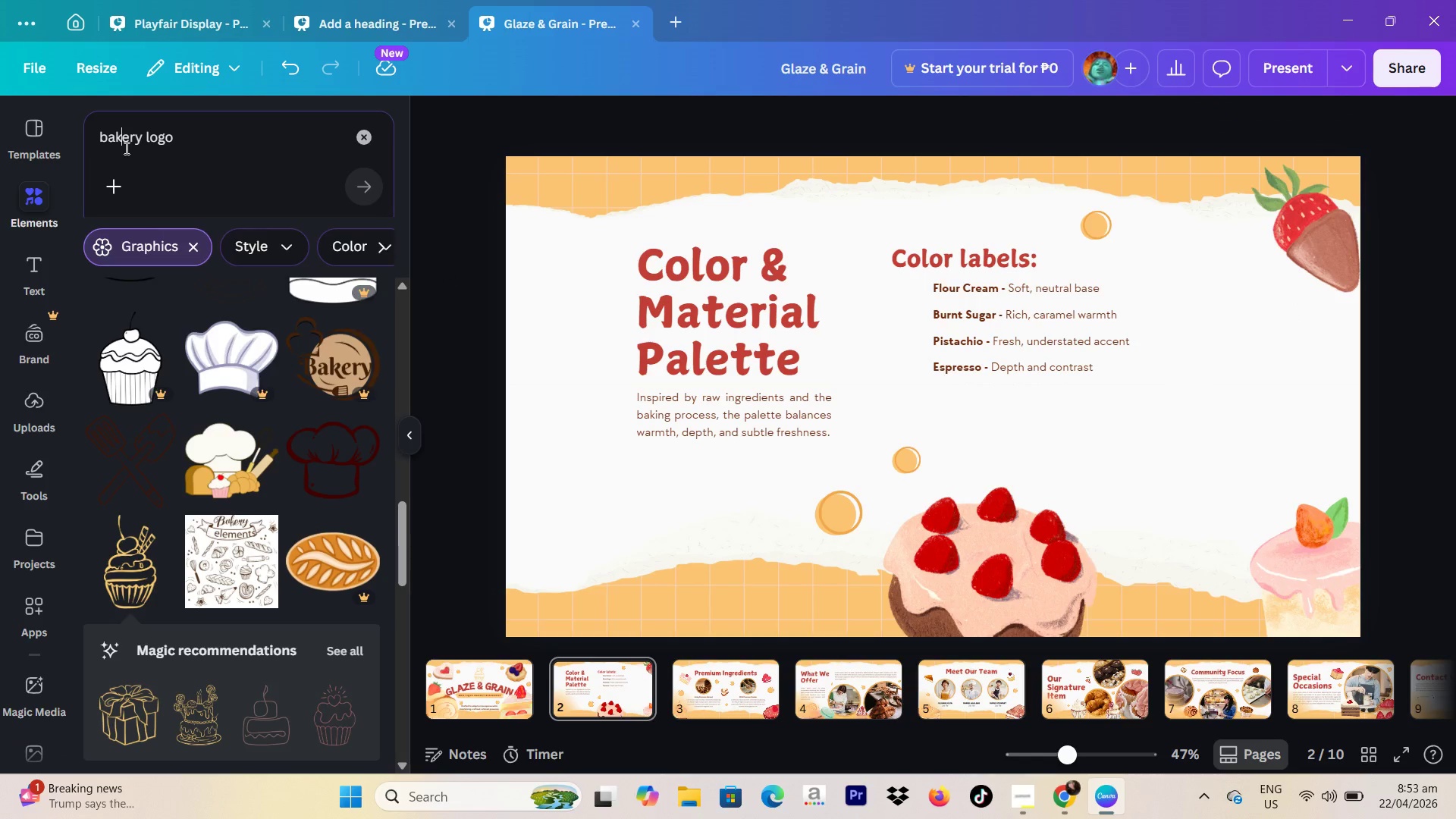 
double_click([125, 148])
 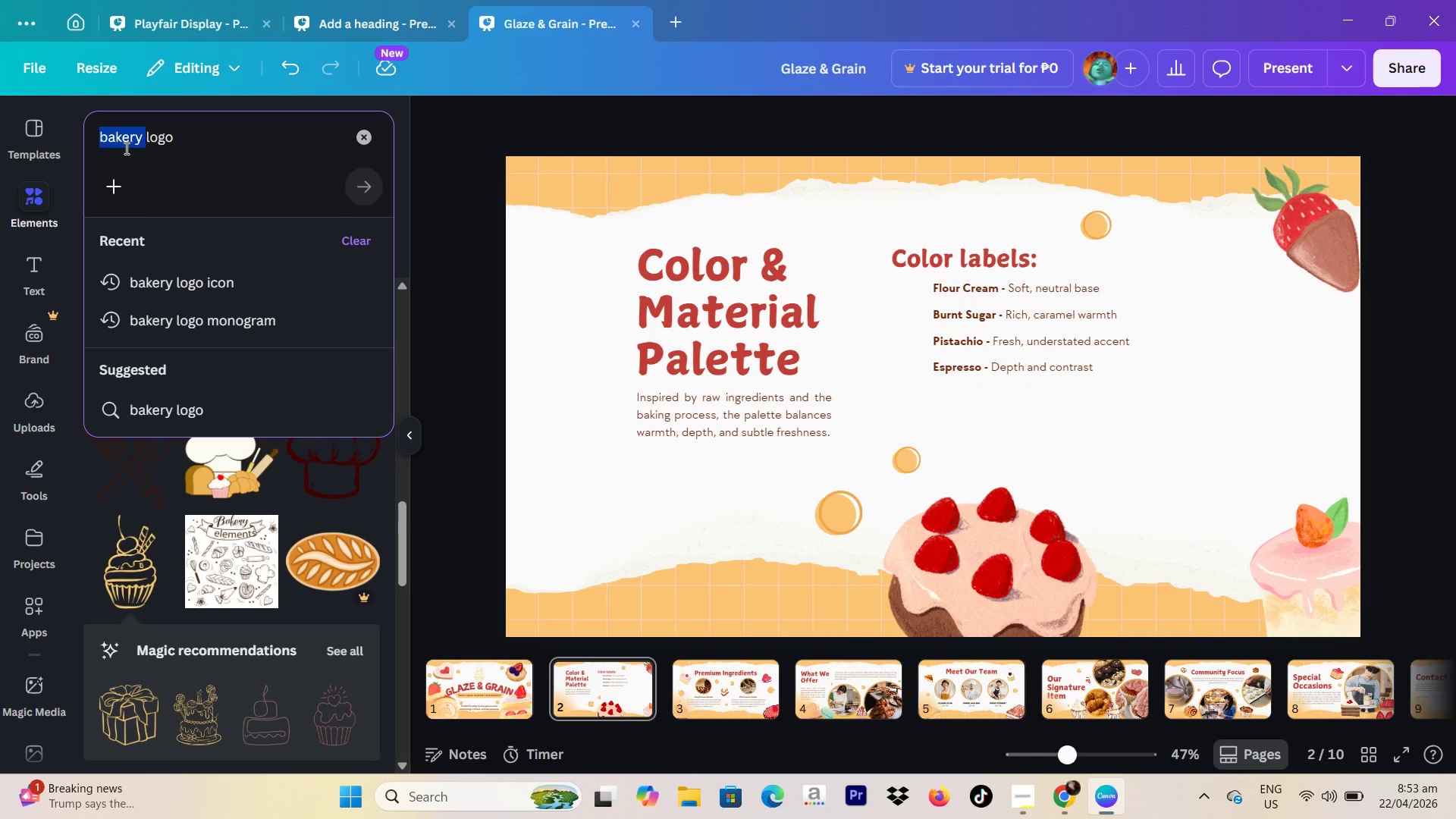 
type(flo)
key(Backspace)
type(our )
 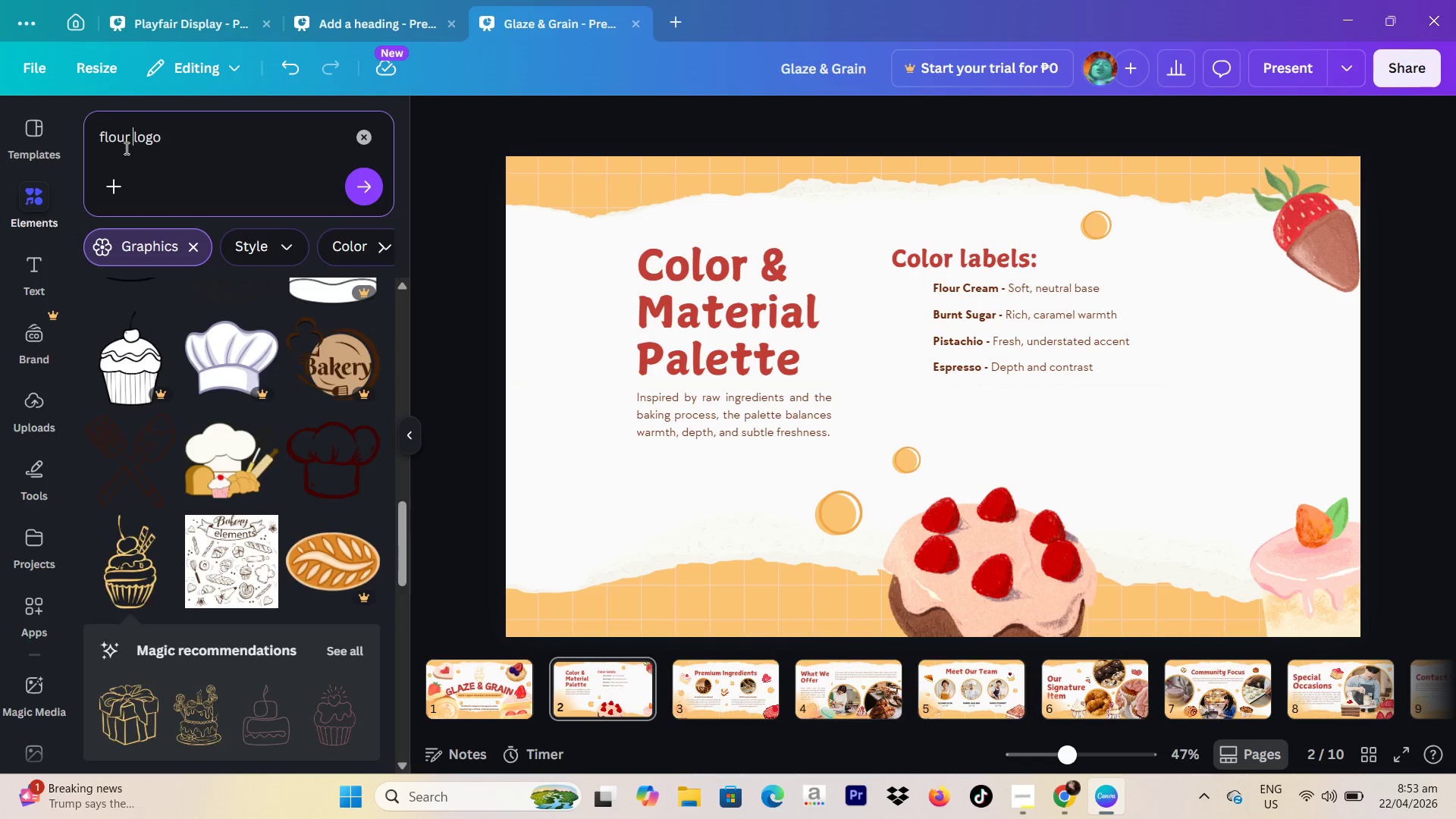 
key(Enter)
 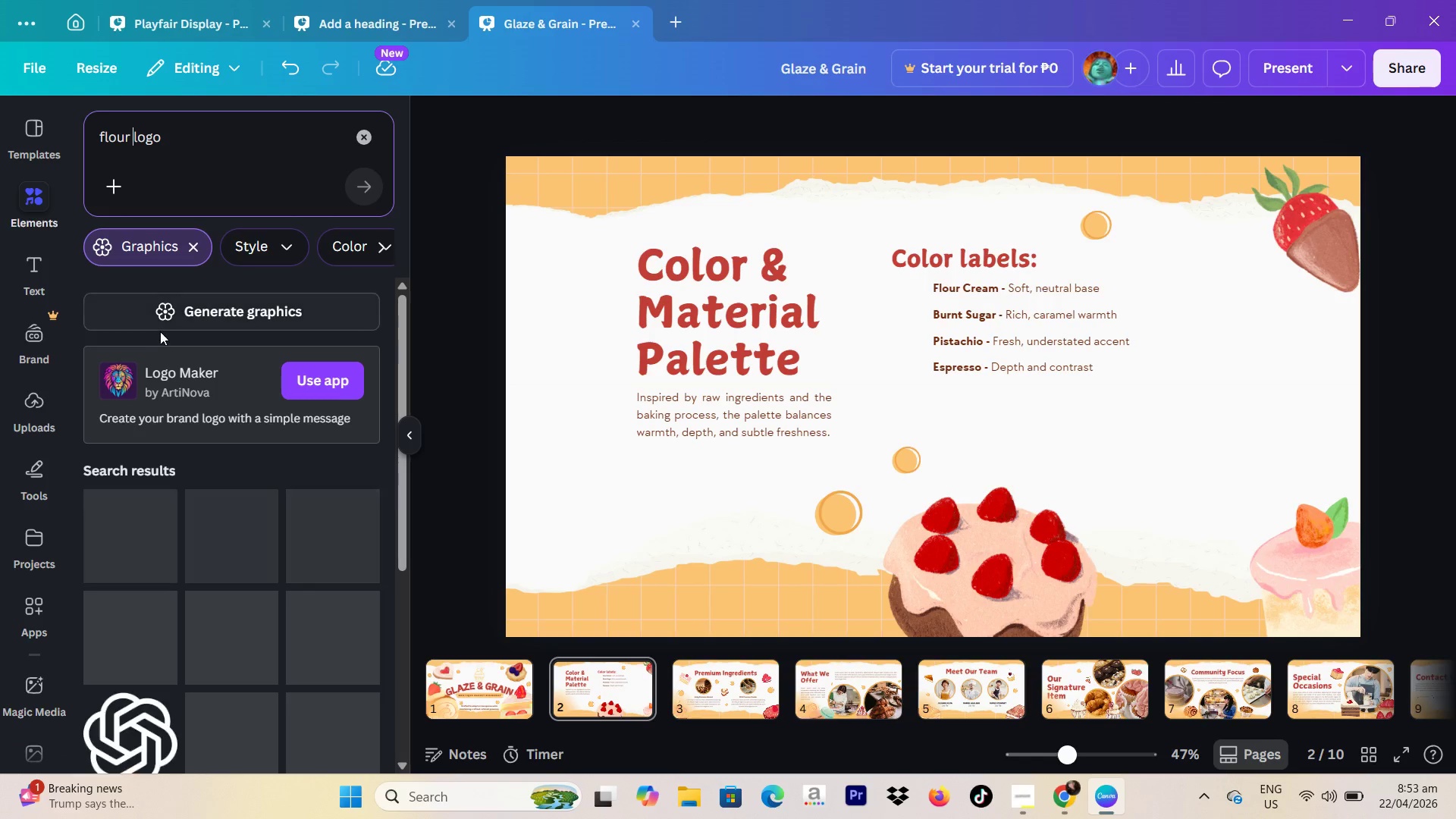 
scroll: coordinate [155, 332], scroll_direction: down, amount: 2.0
 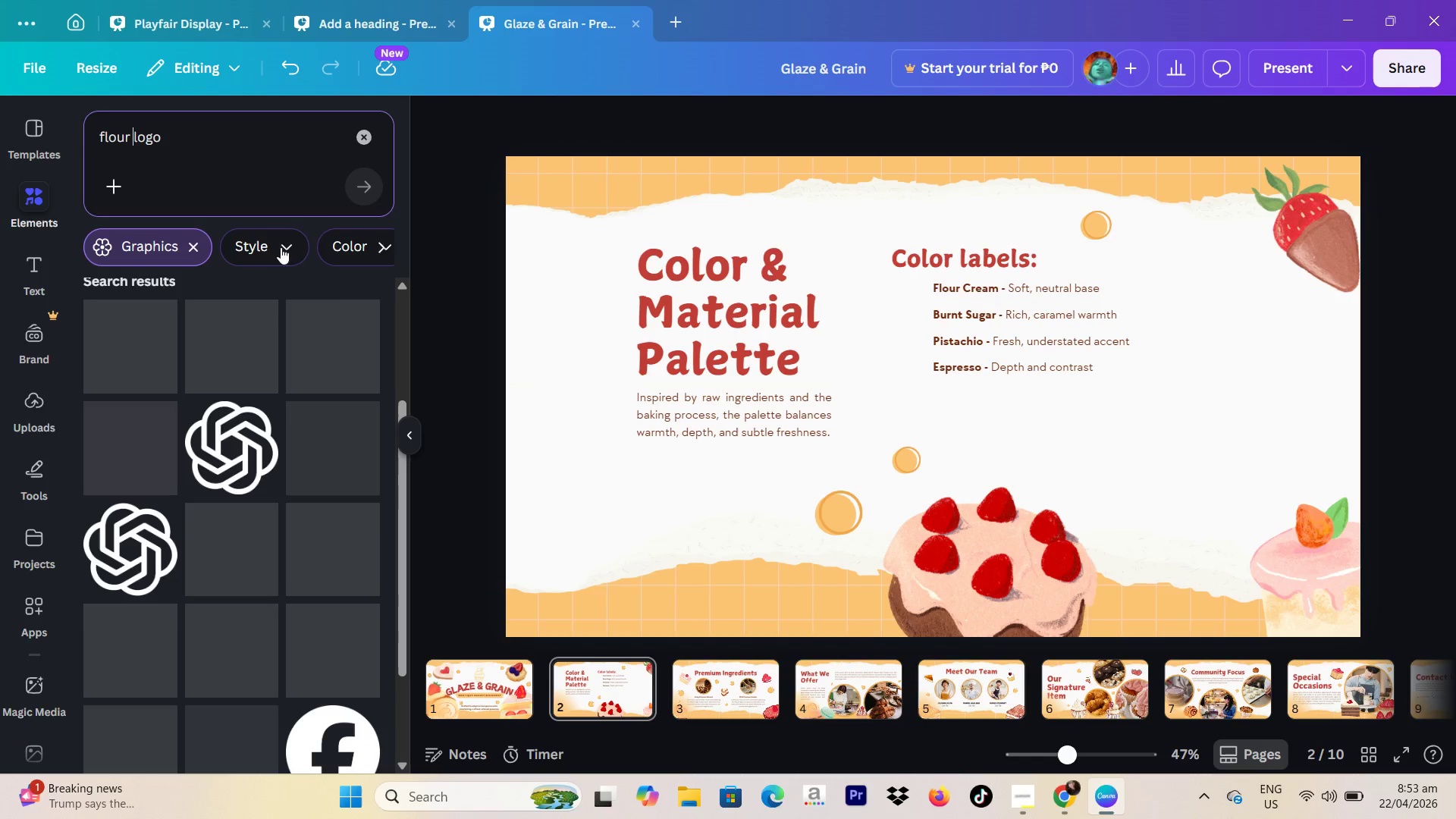 
scroll: coordinate [306, 335], scroll_direction: up, amount: 2.0
 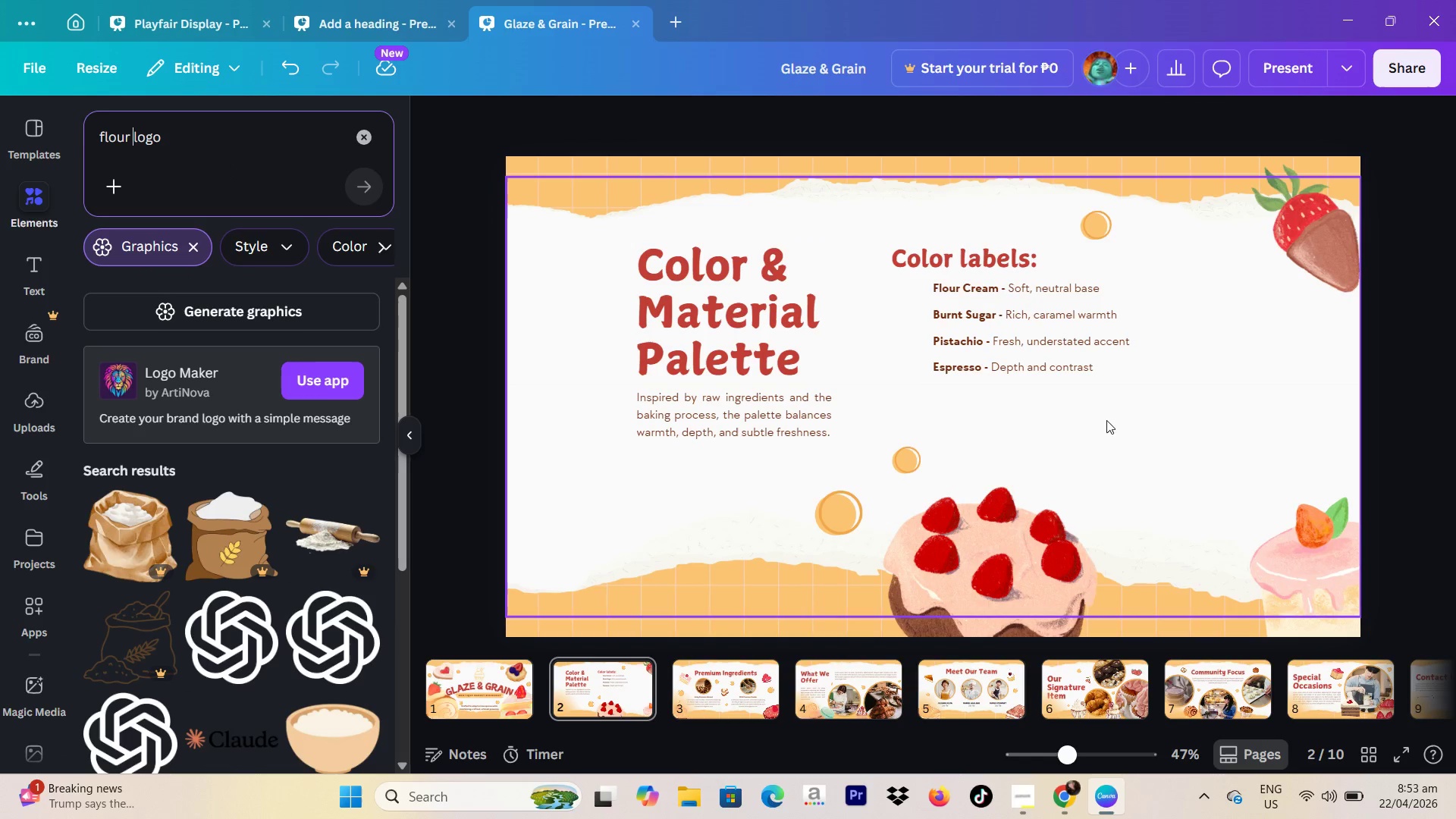 
scroll: coordinate [269, 401], scroll_direction: down, amount: 3.0
 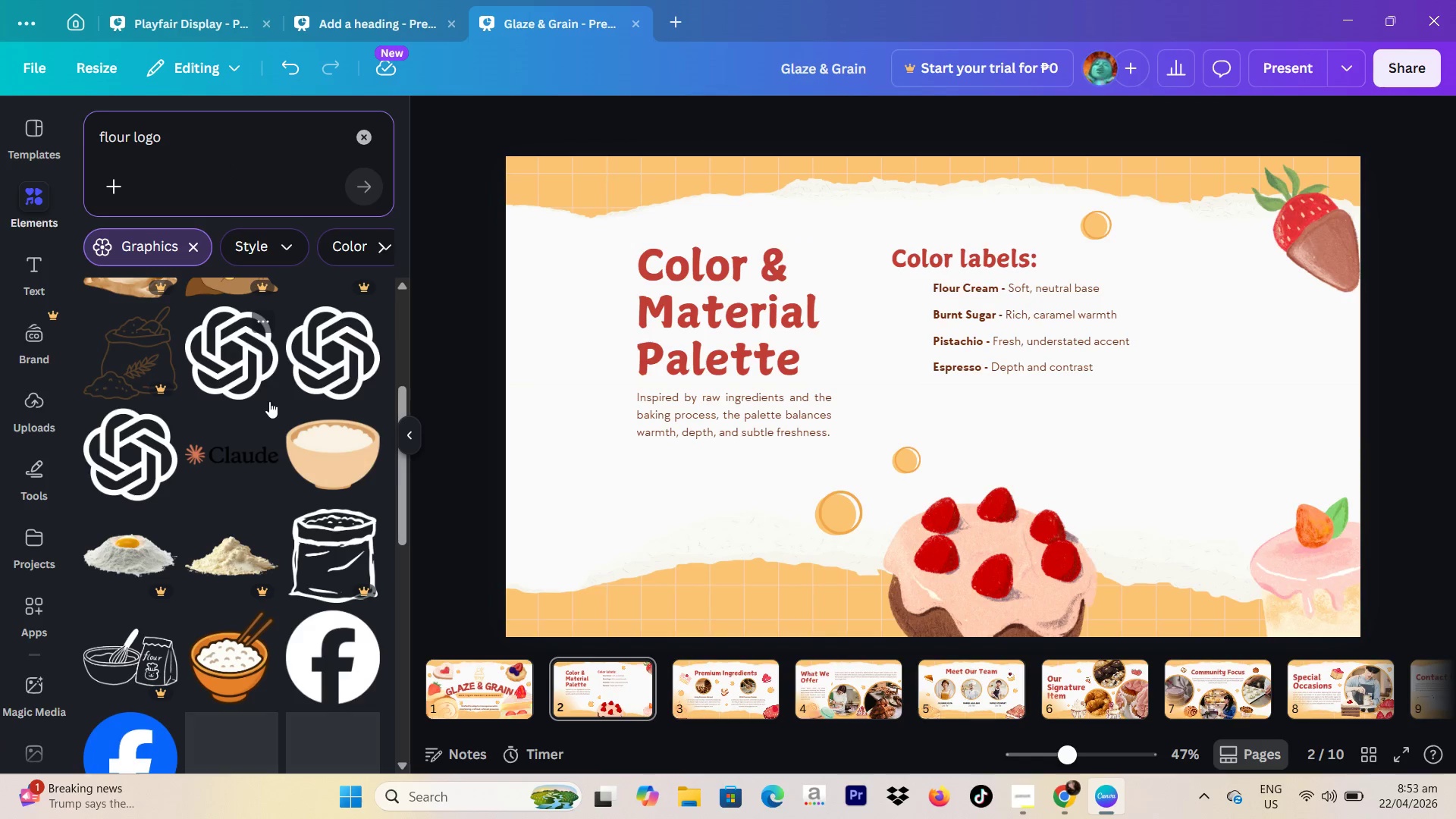 
scroll: coordinate [269, 401], scroll_direction: none, amount: 0.0
 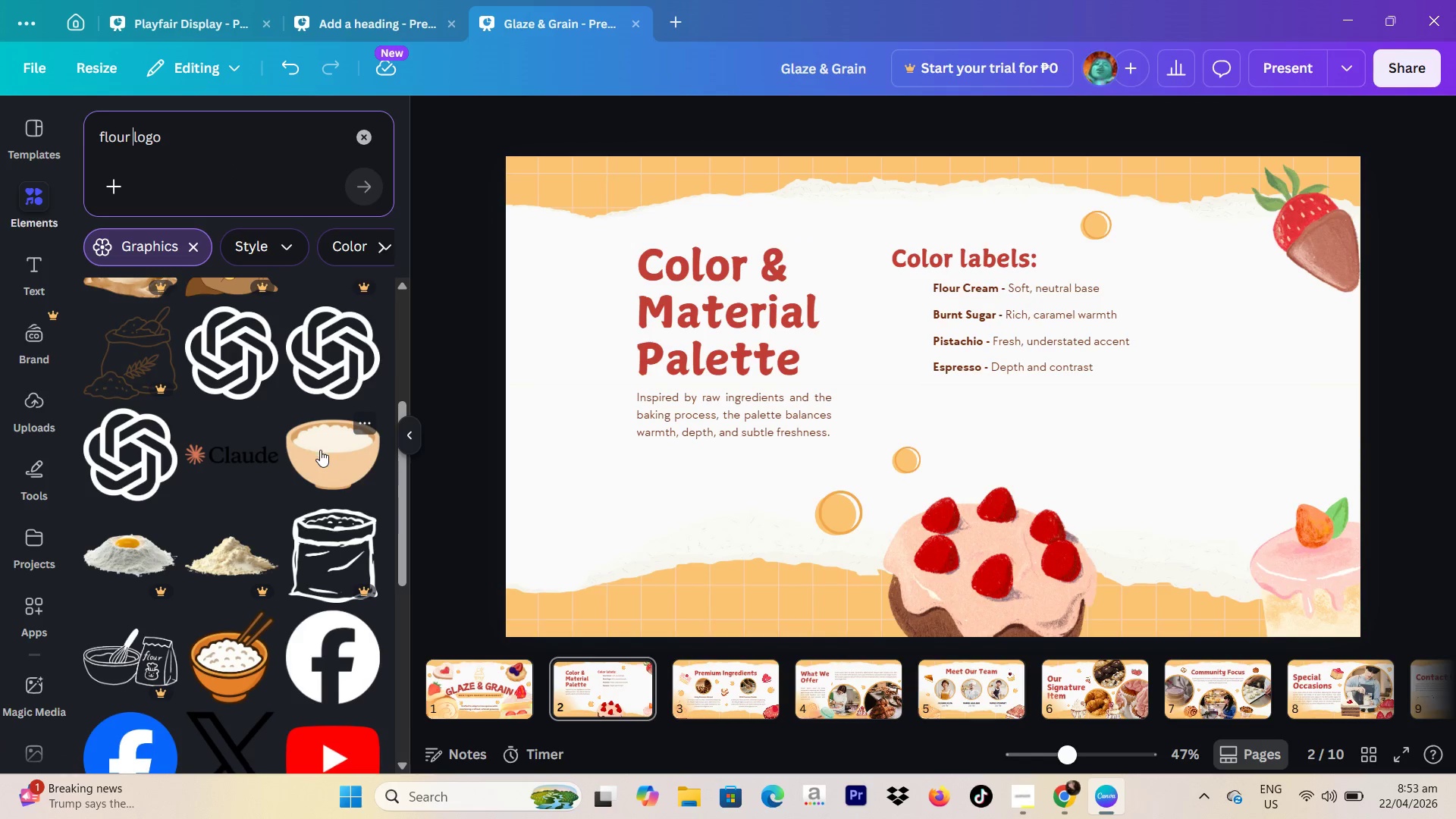 
left_click([321, 450])
 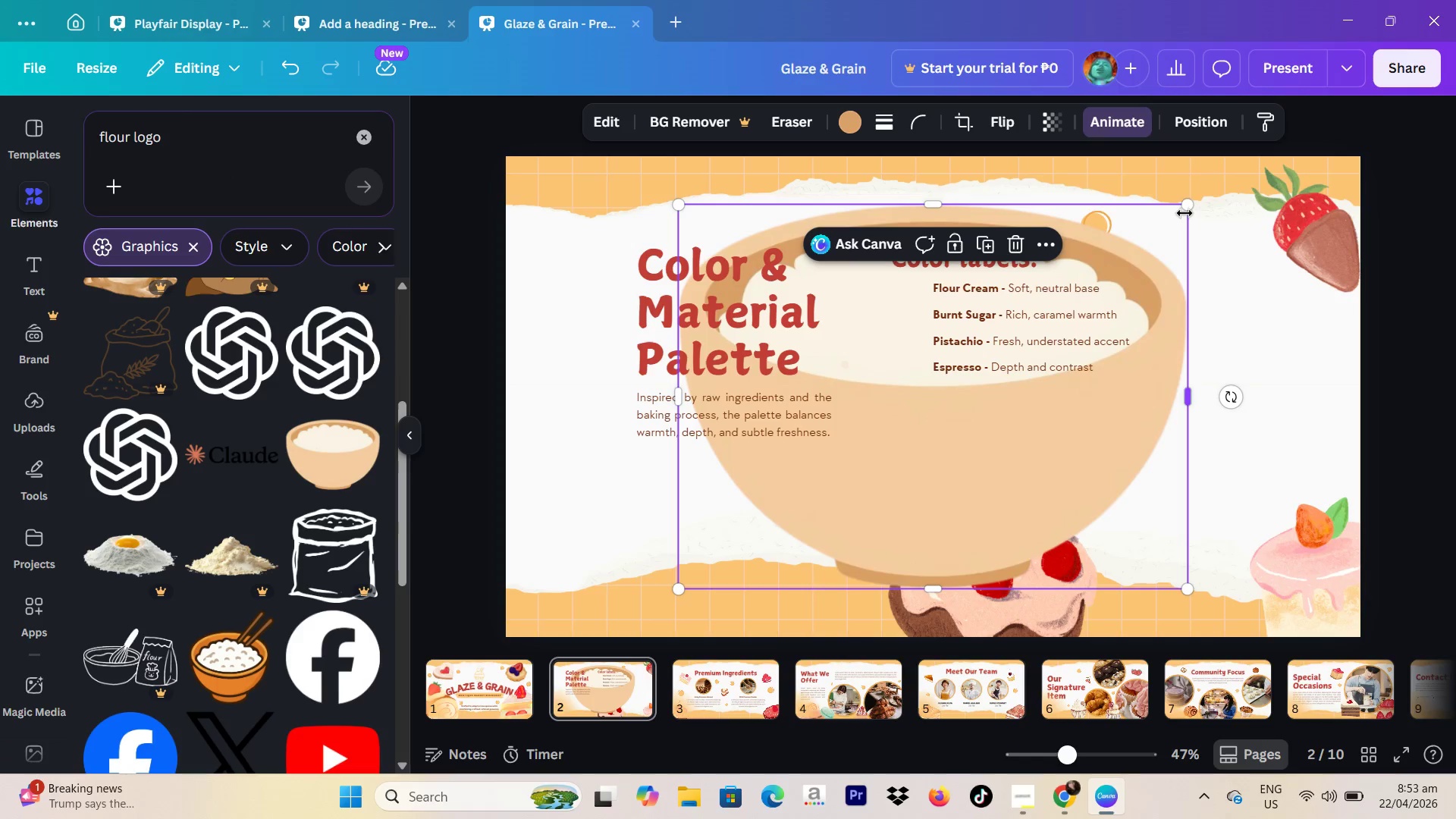 
left_click_drag(start_coordinate=[1186, 209], to_coordinate=[737, 499])
 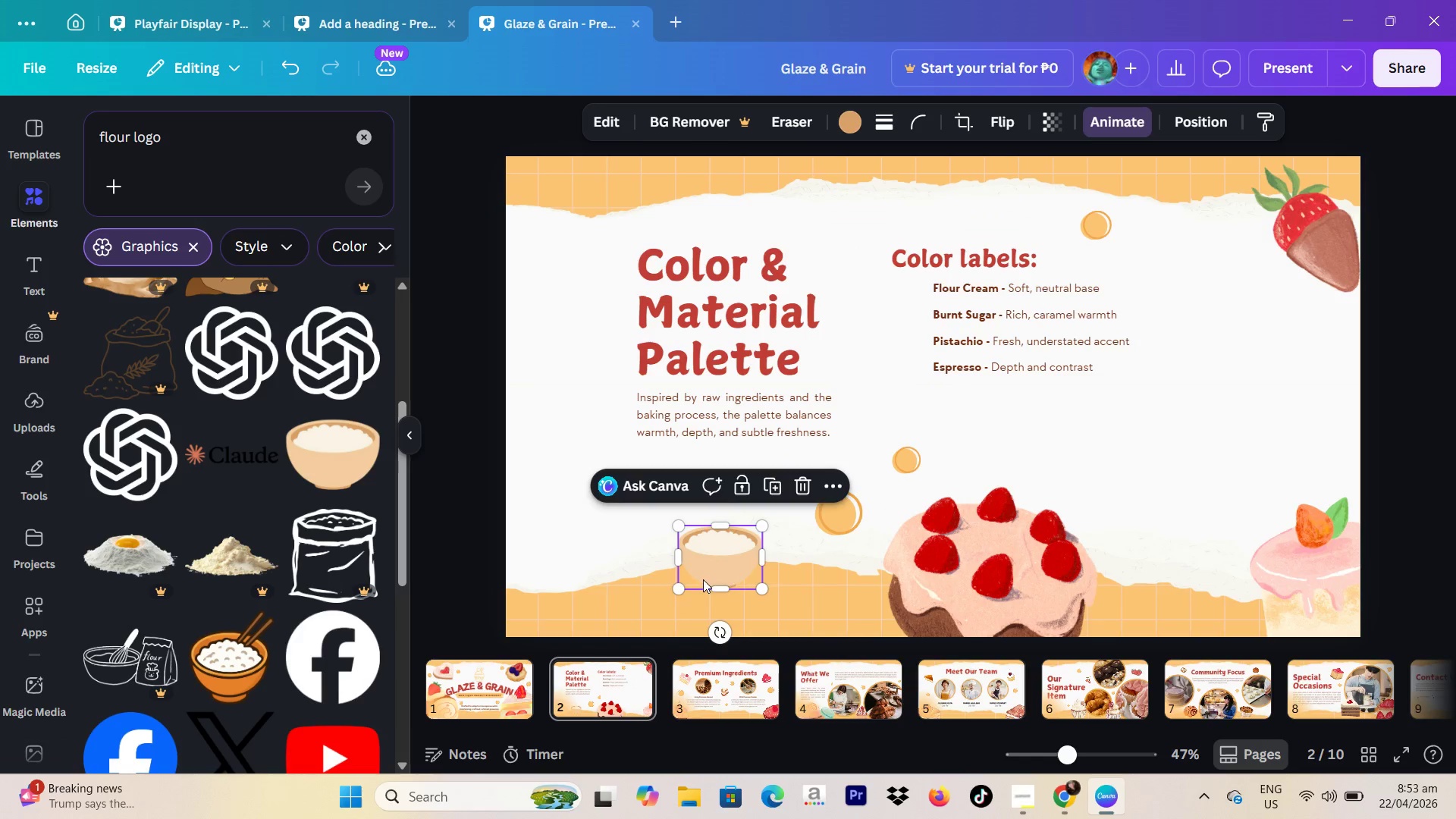 
left_click_drag(start_coordinate=[708, 577], to_coordinate=[889, 323])
 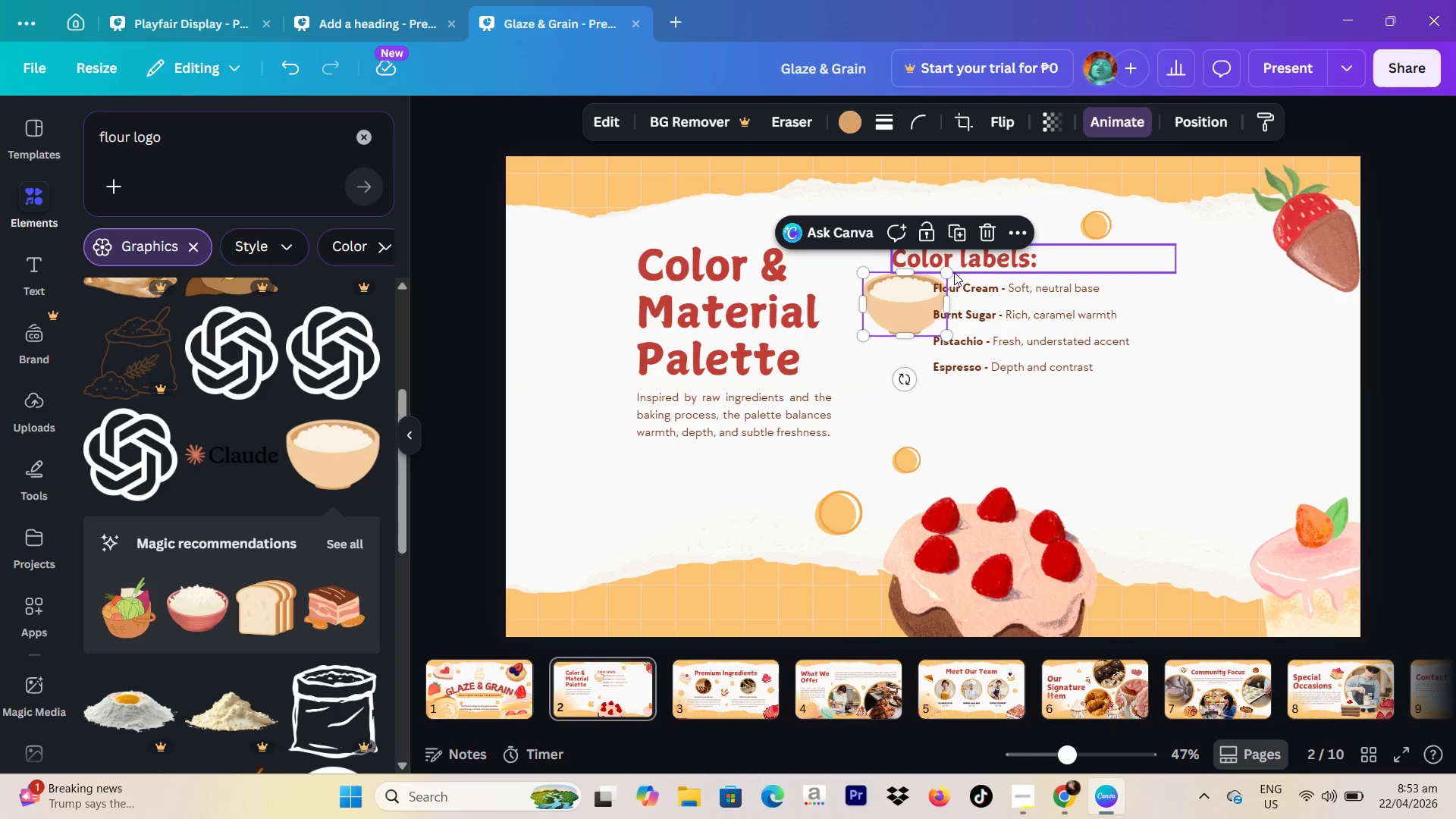 
left_click_drag(start_coordinate=[946, 271], to_coordinate=[908, 319])
 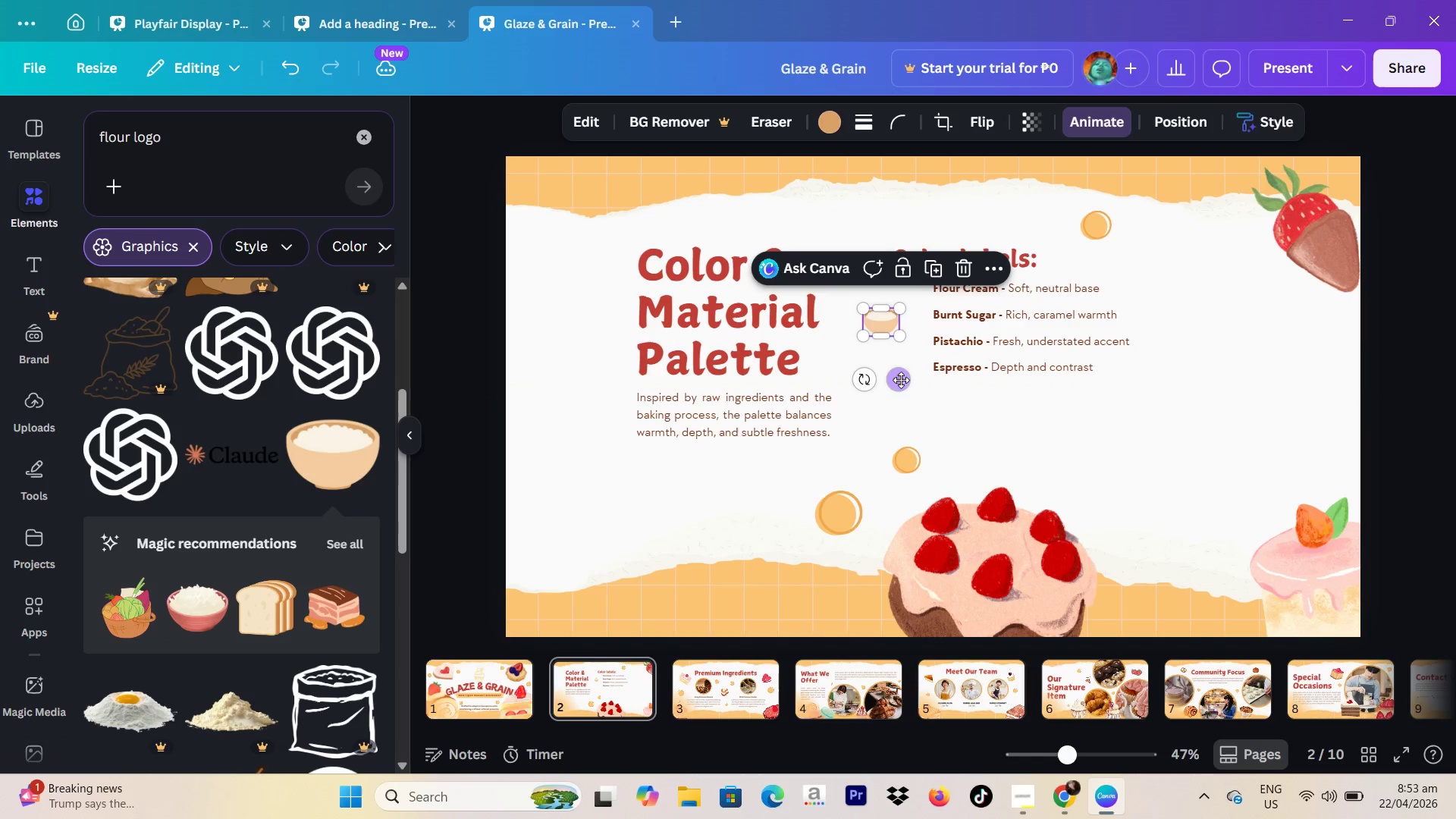 
left_click_drag(start_coordinate=[901, 380], to_coordinate=[918, 353])
 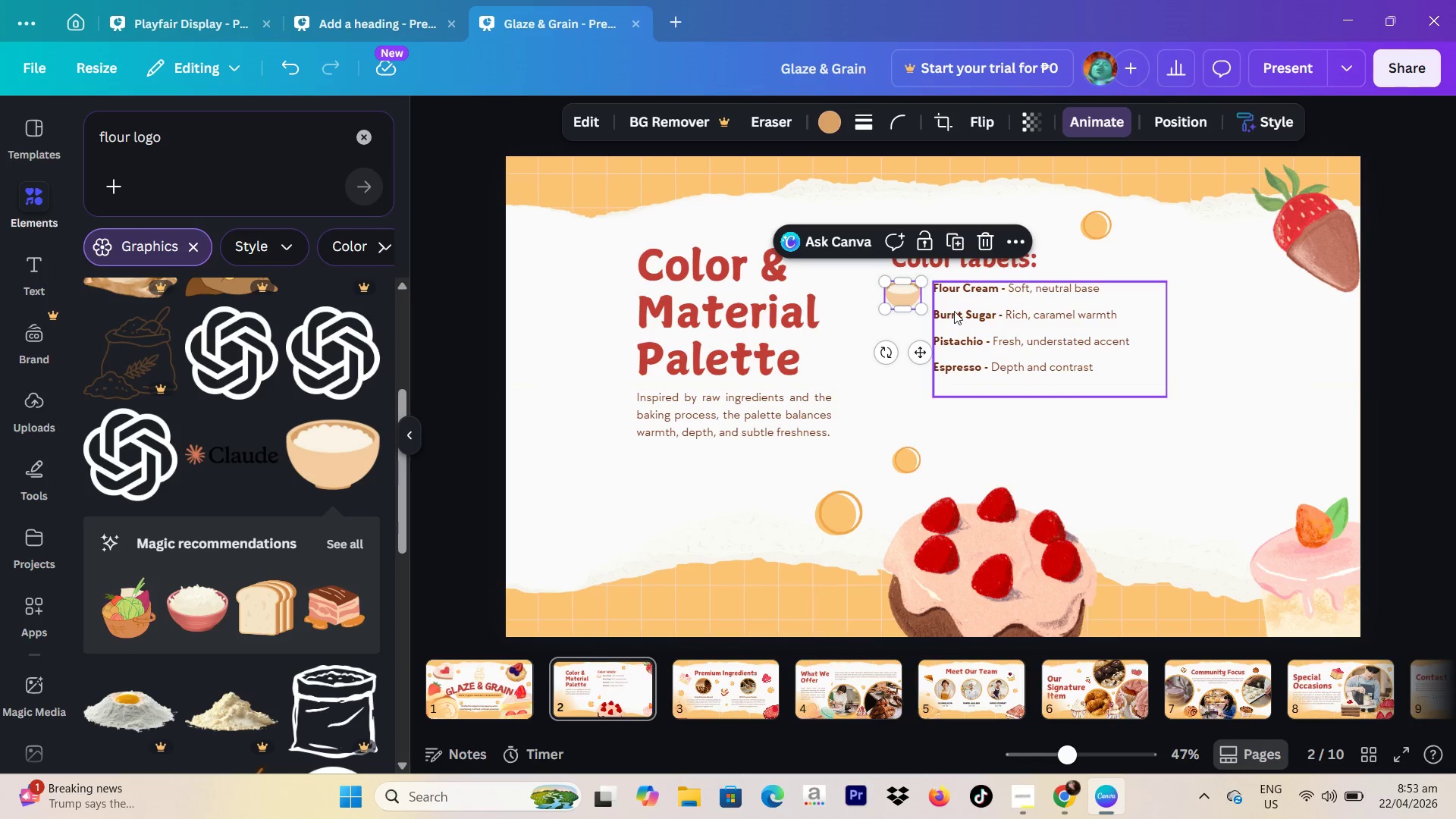 
left_click_drag(start_coordinate=[959, 311], to_coordinate=[982, 311])
 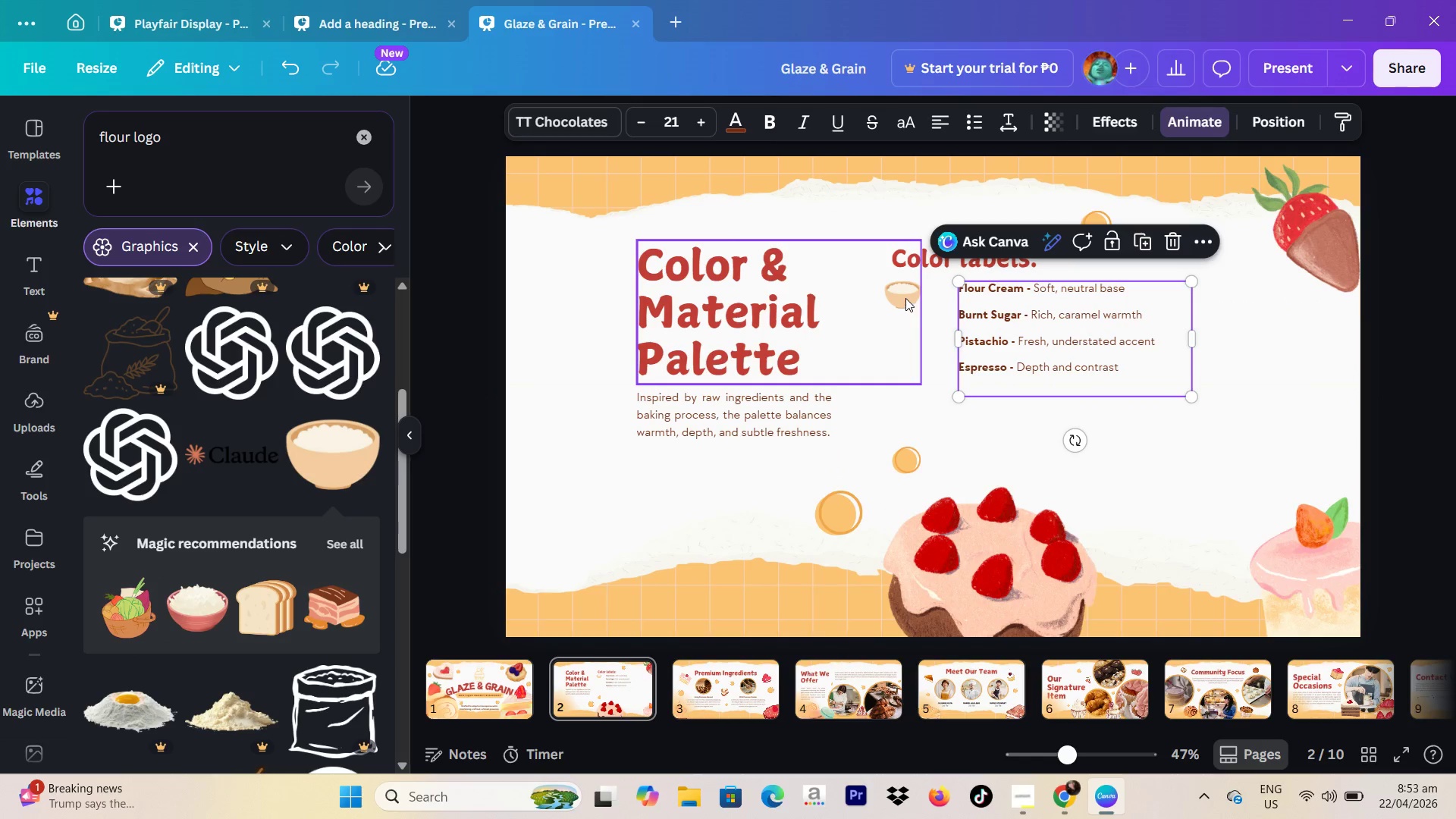 
left_click([905, 297])
 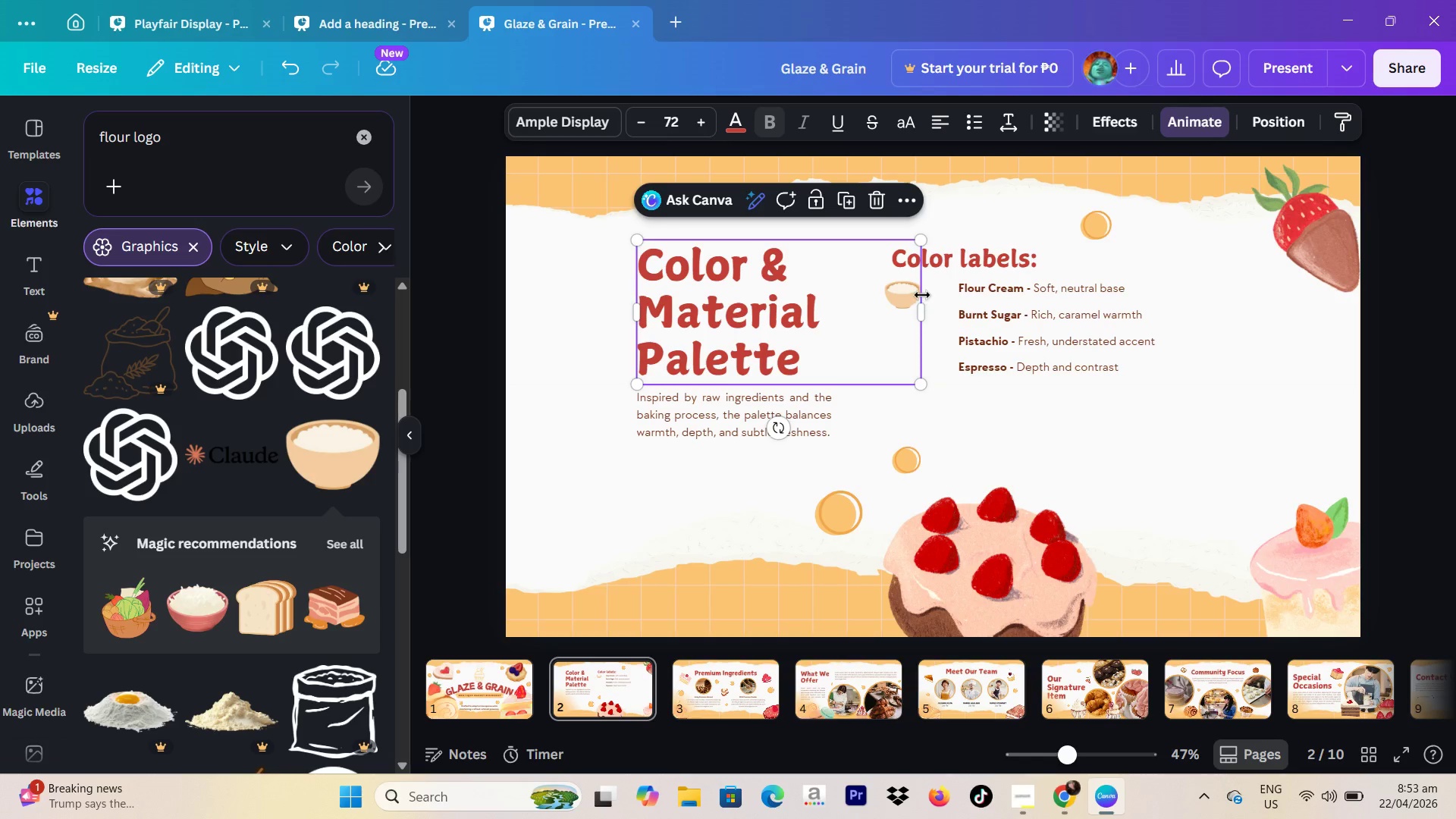 
left_click([924, 295])
 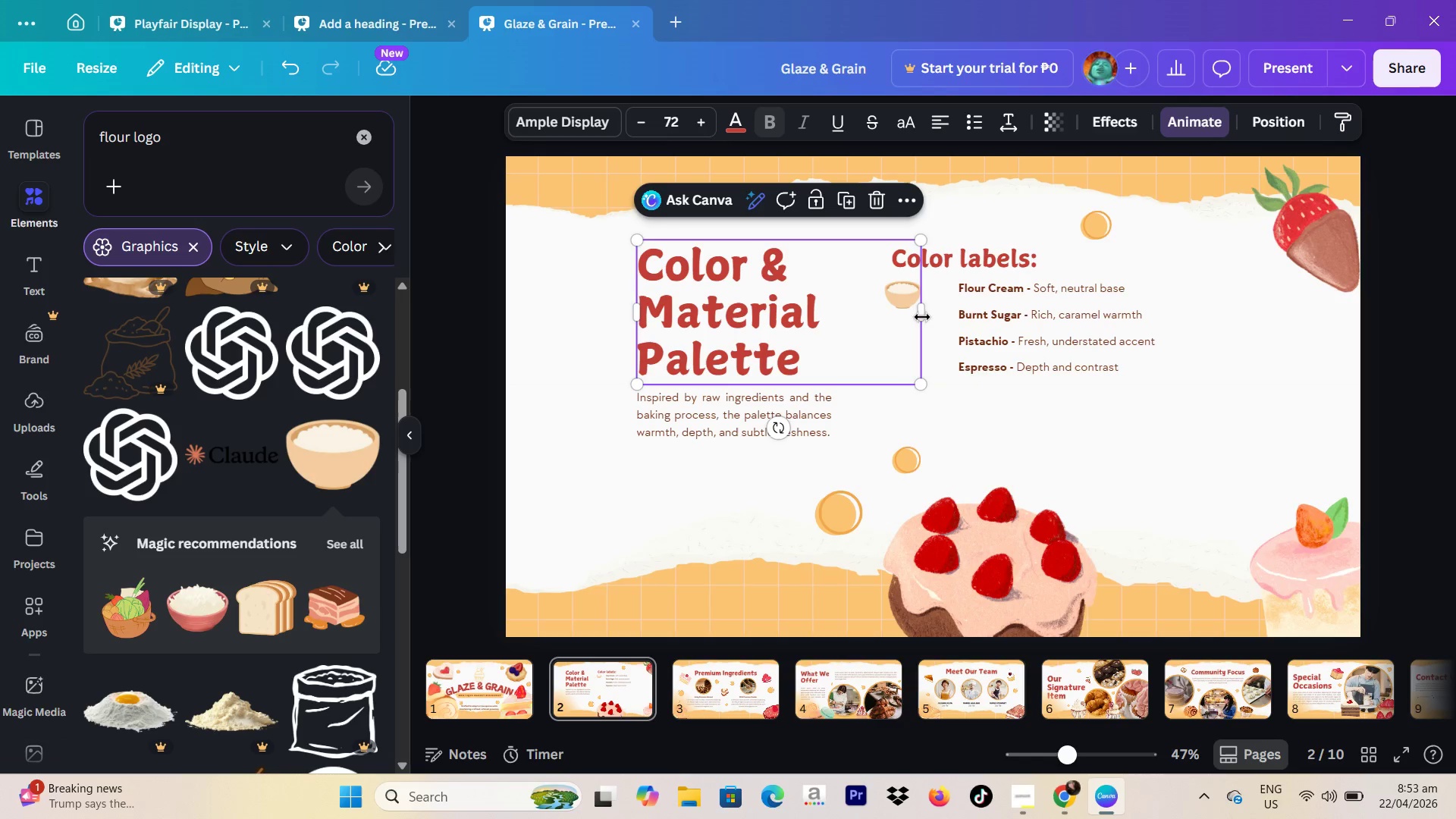 
left_click_drag(start_coordinate=[925, 315], to_coordinate=[864, 315])
 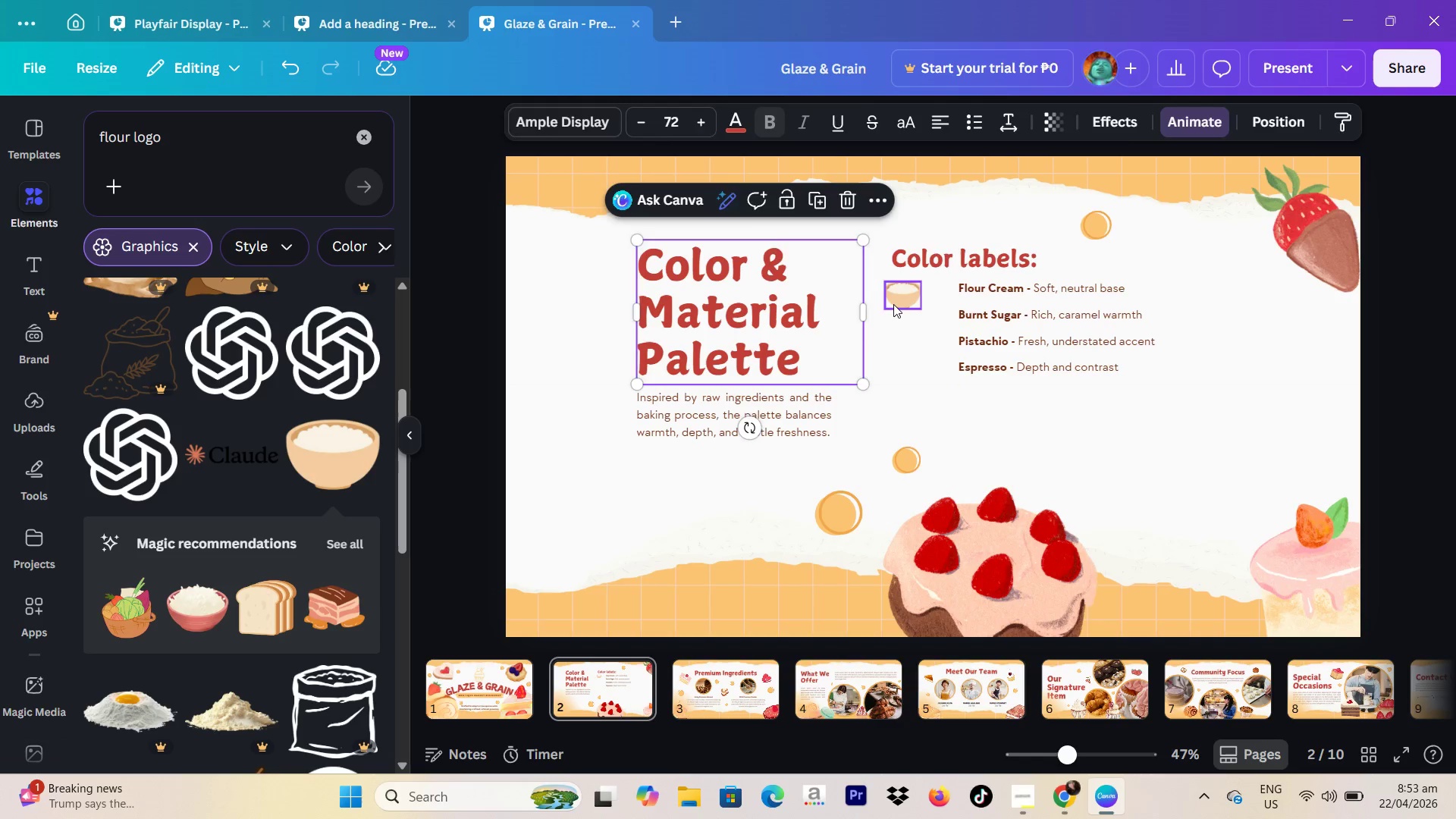 
left_click([893, 304])
 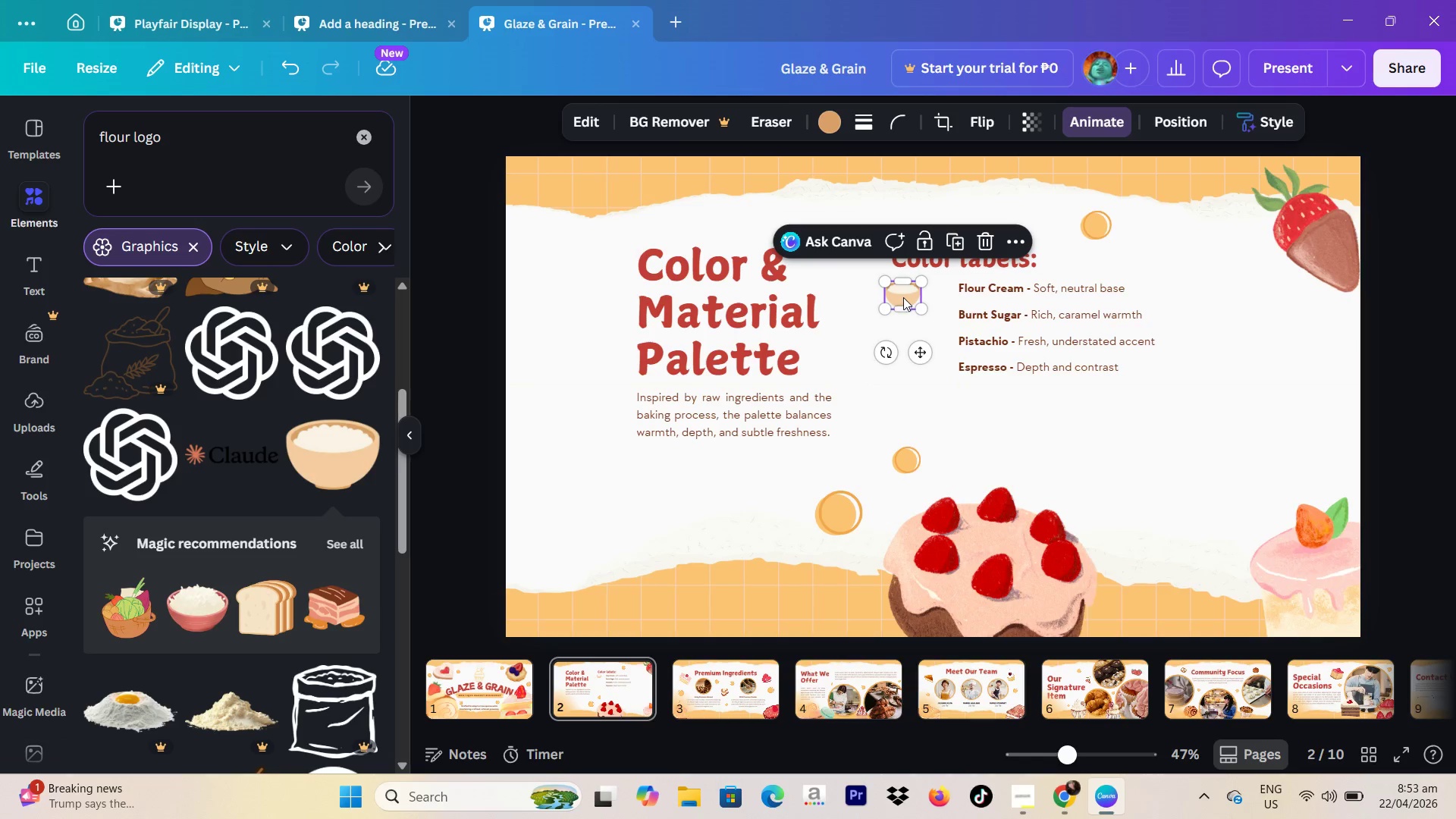 
left_click_drag(start_coordinate=[904, 296], to_coordinate=[915, 296])
 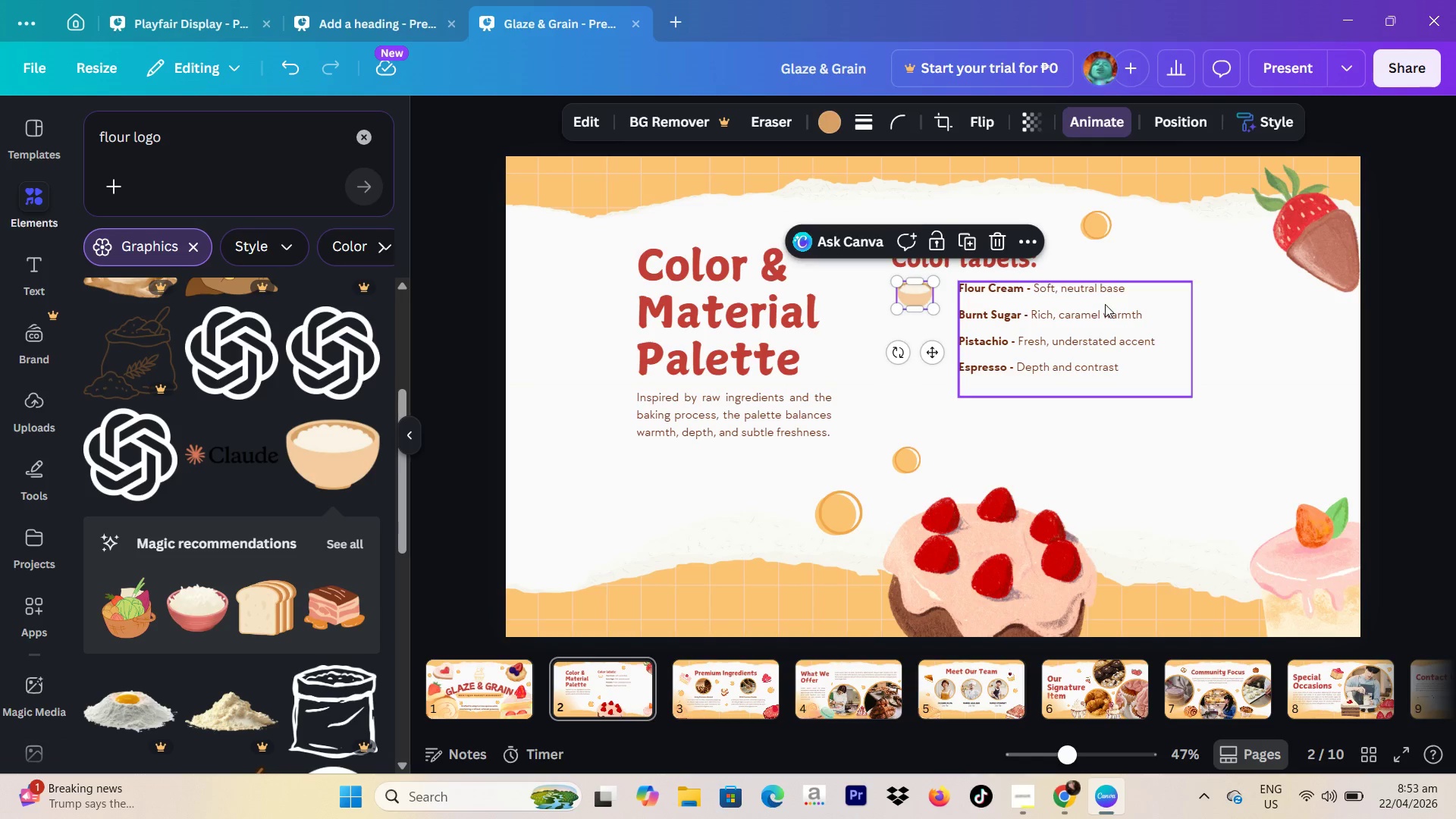 
left_click([1105, 304])
 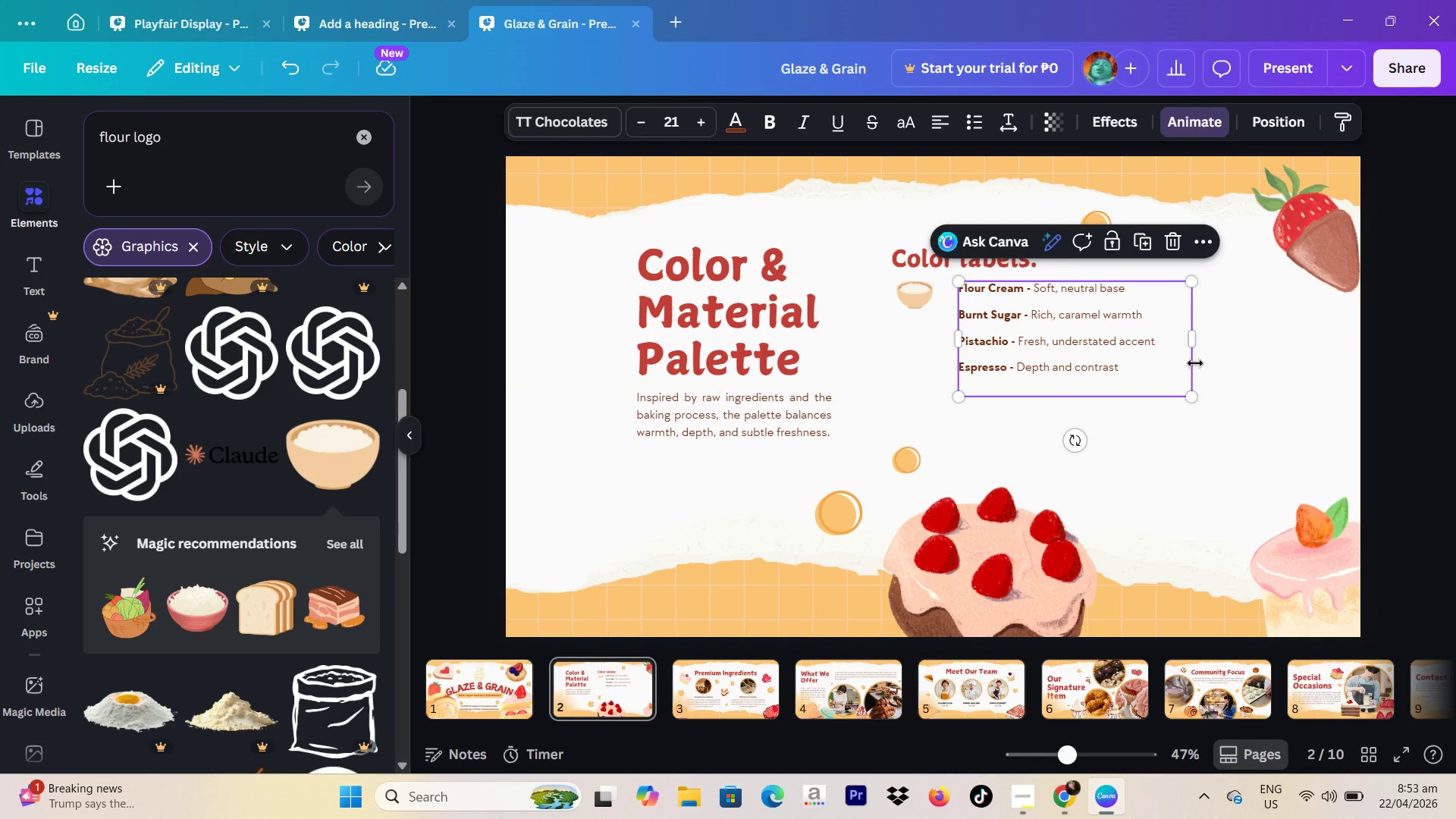 
left_click([1190, 335])
 